 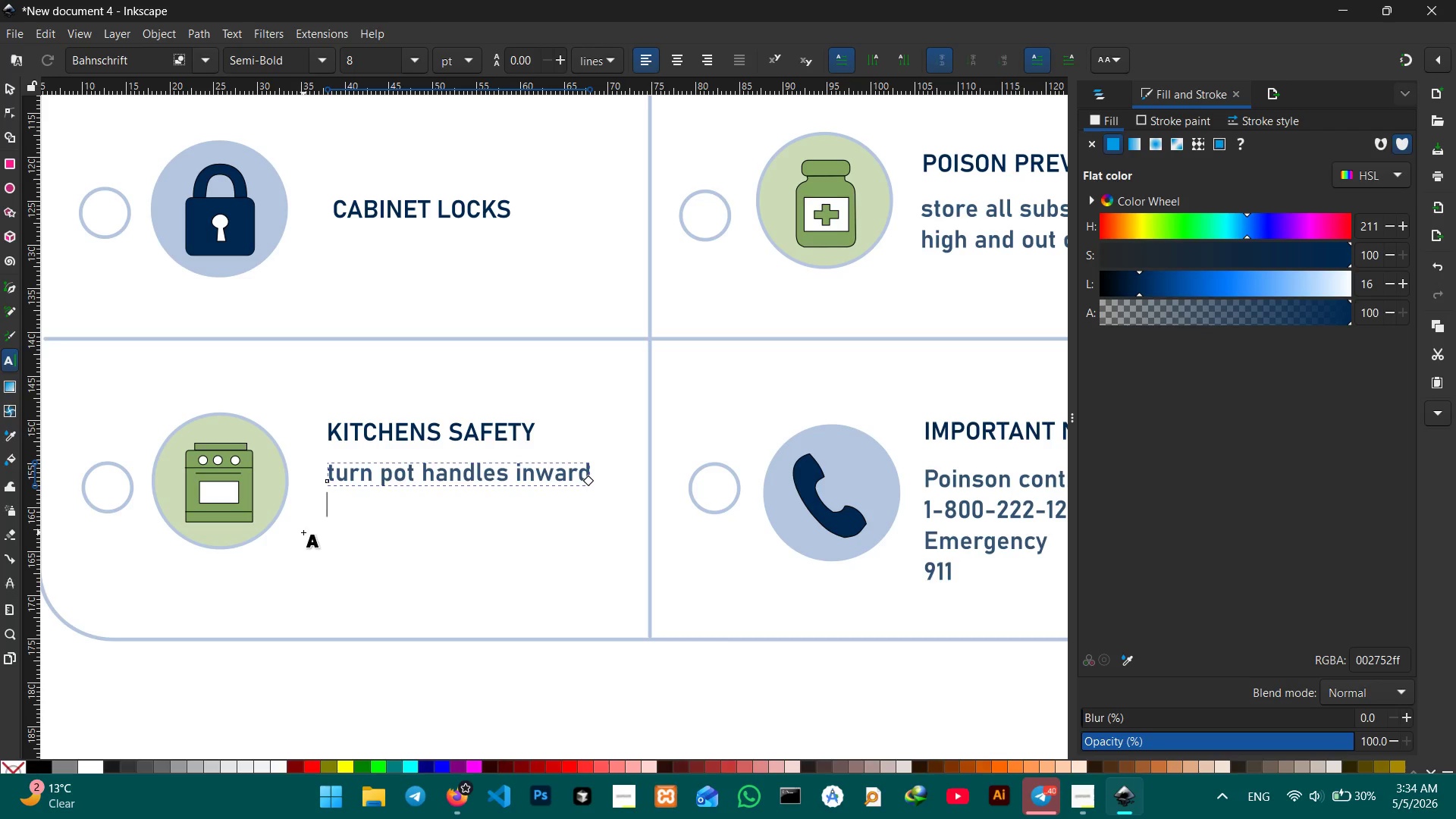 
key(Shift+Enter)
 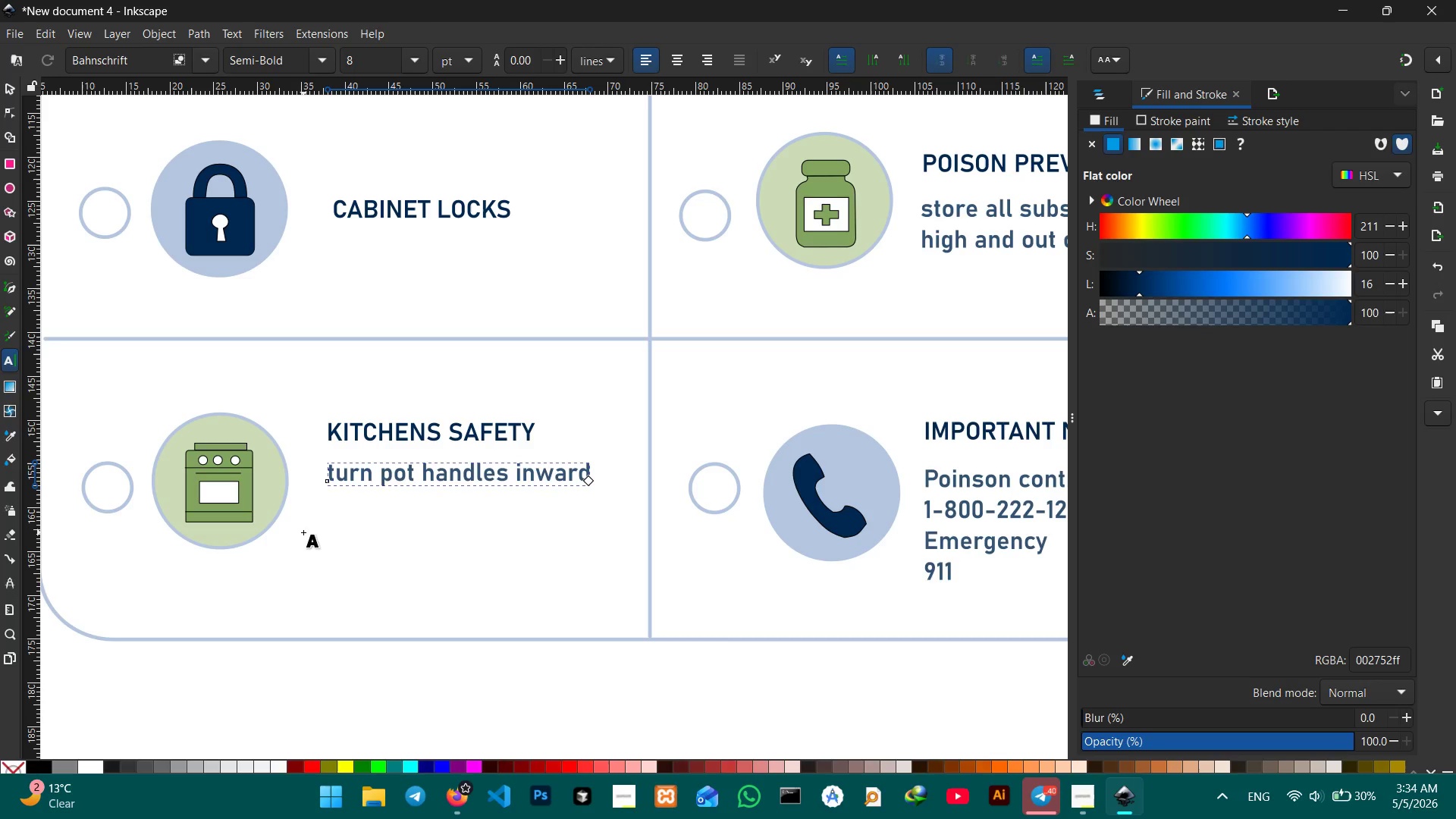 
type(and keep hot items out )
 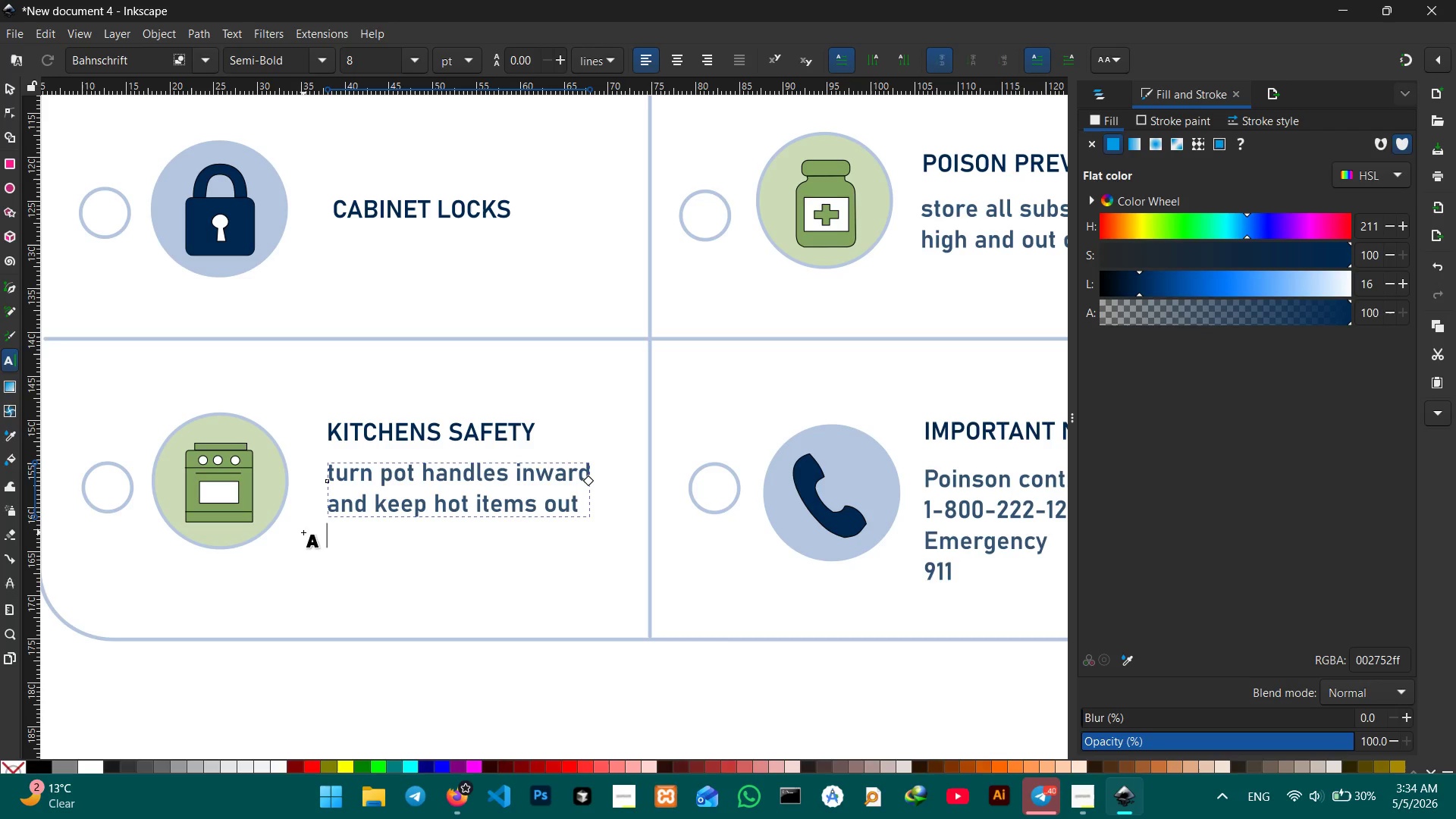 
key(Shift+Enter)
 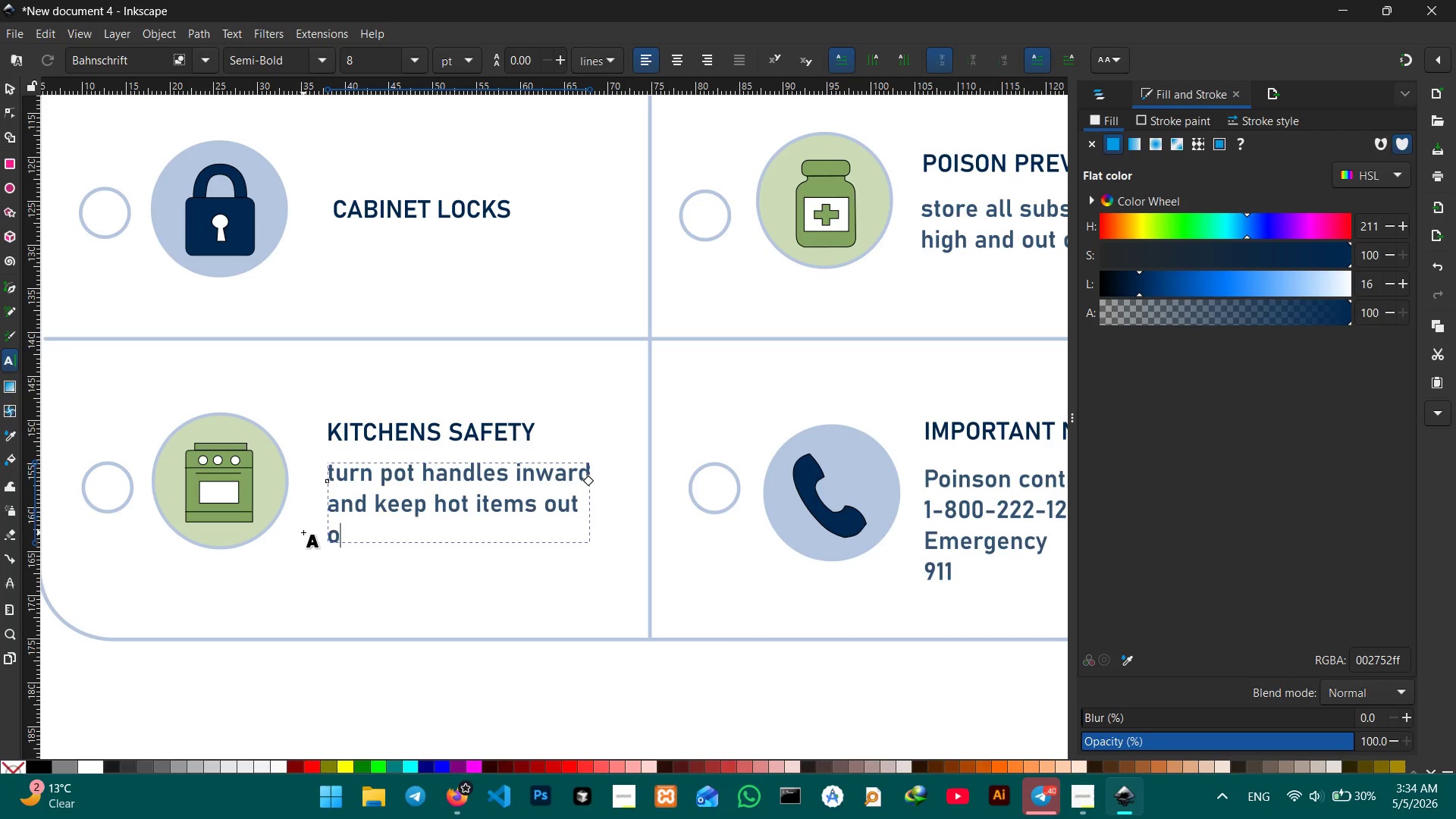 
type(of reach/)
key(Backspace)
type(.)
 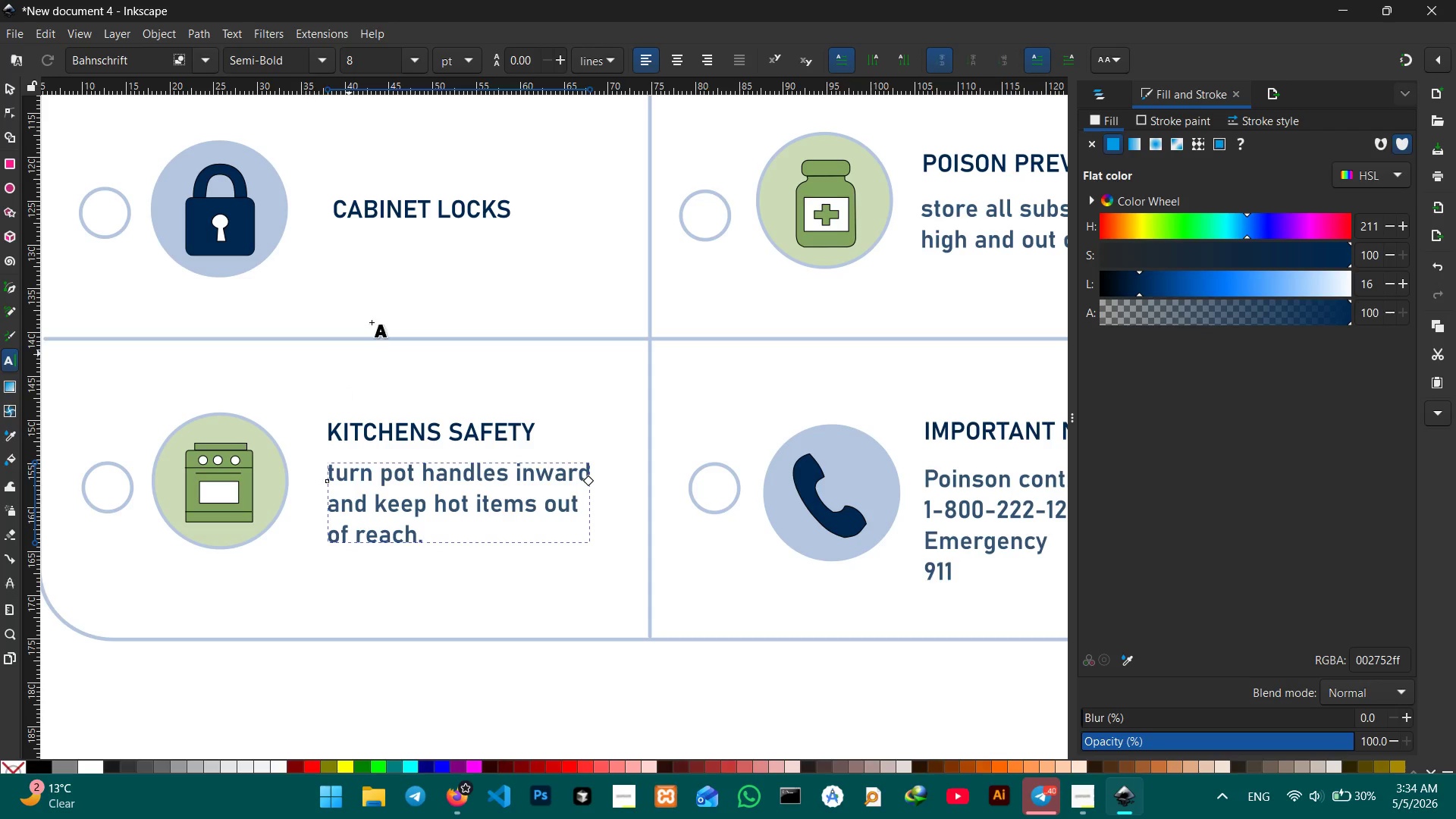 
scroll: coordinate [391, 307], scroll_direction: up, amount: 2.0
 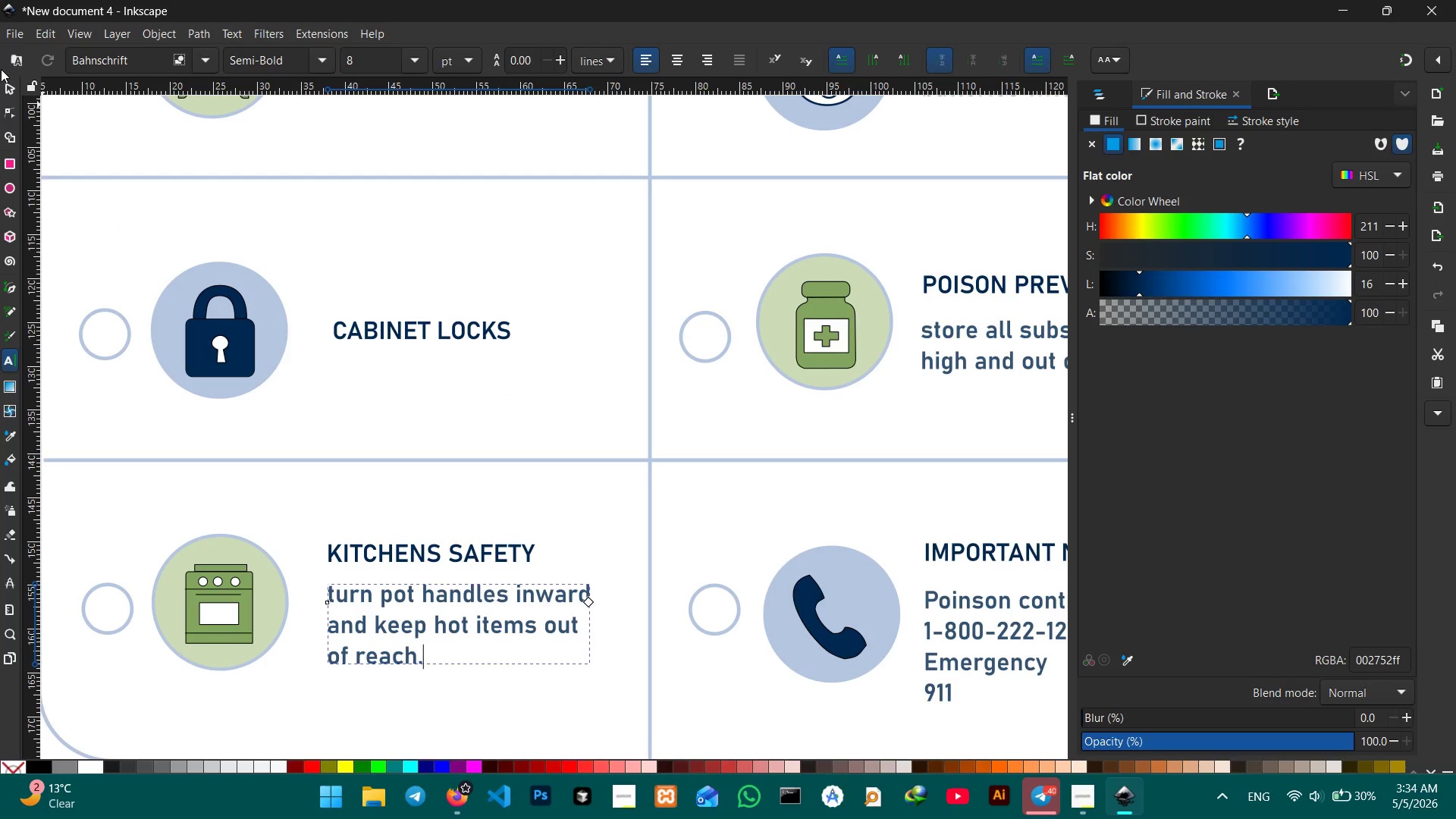 
double_click([2, 90])
 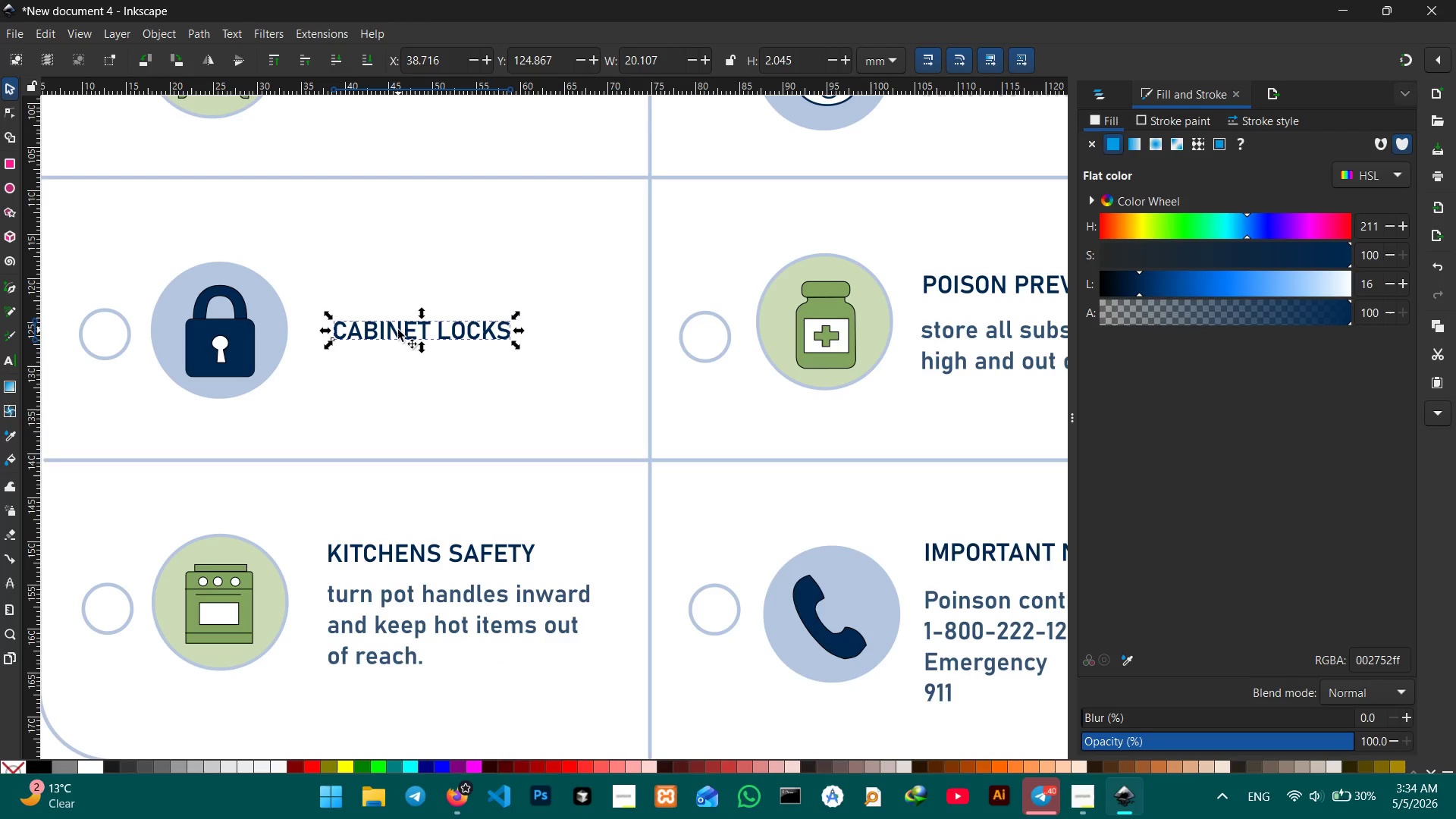 
left_click_drag(start_coordinate=[398, 332], to_coordinate=[397, 281])
 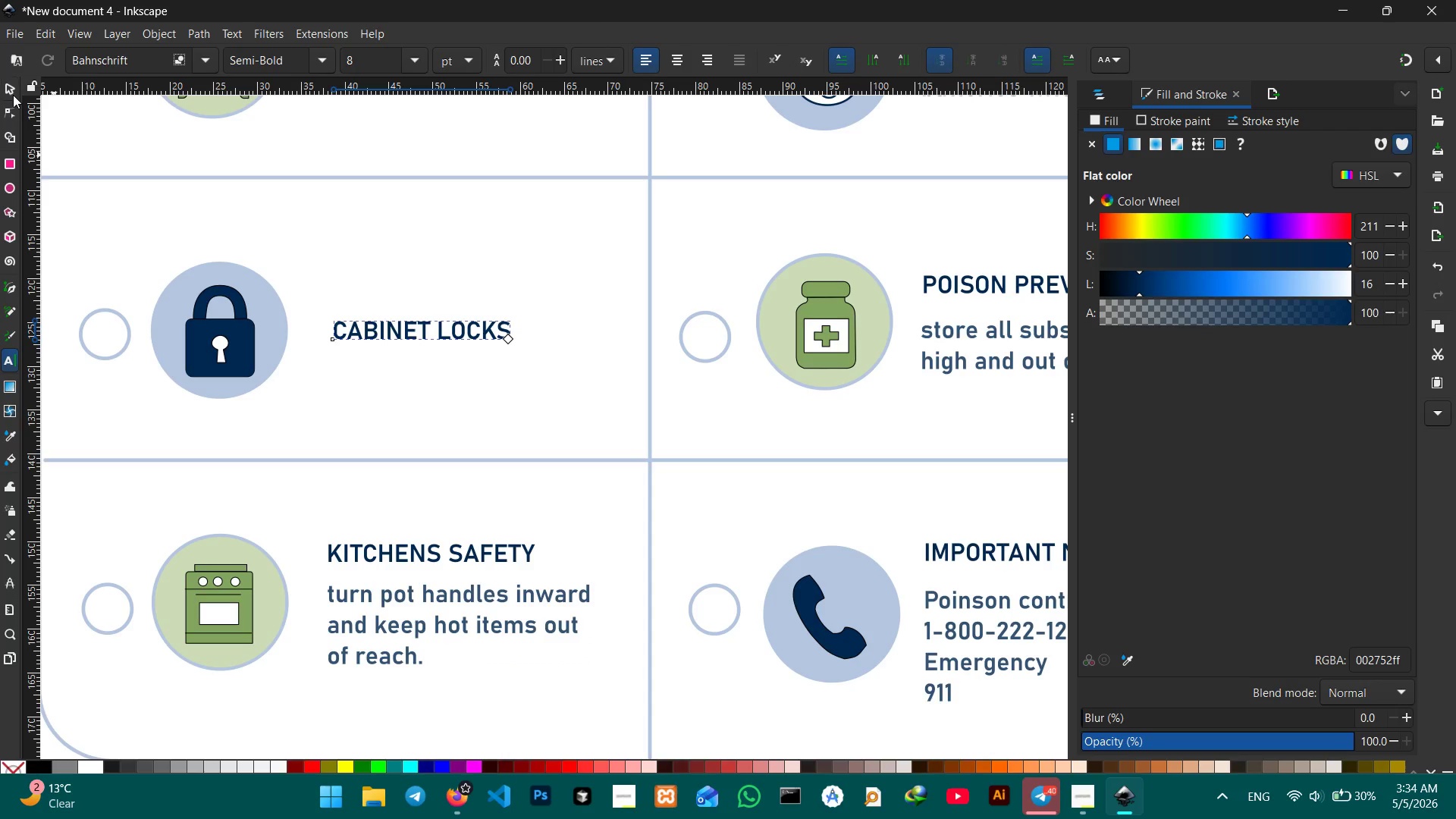 
left_click([11, 93])
 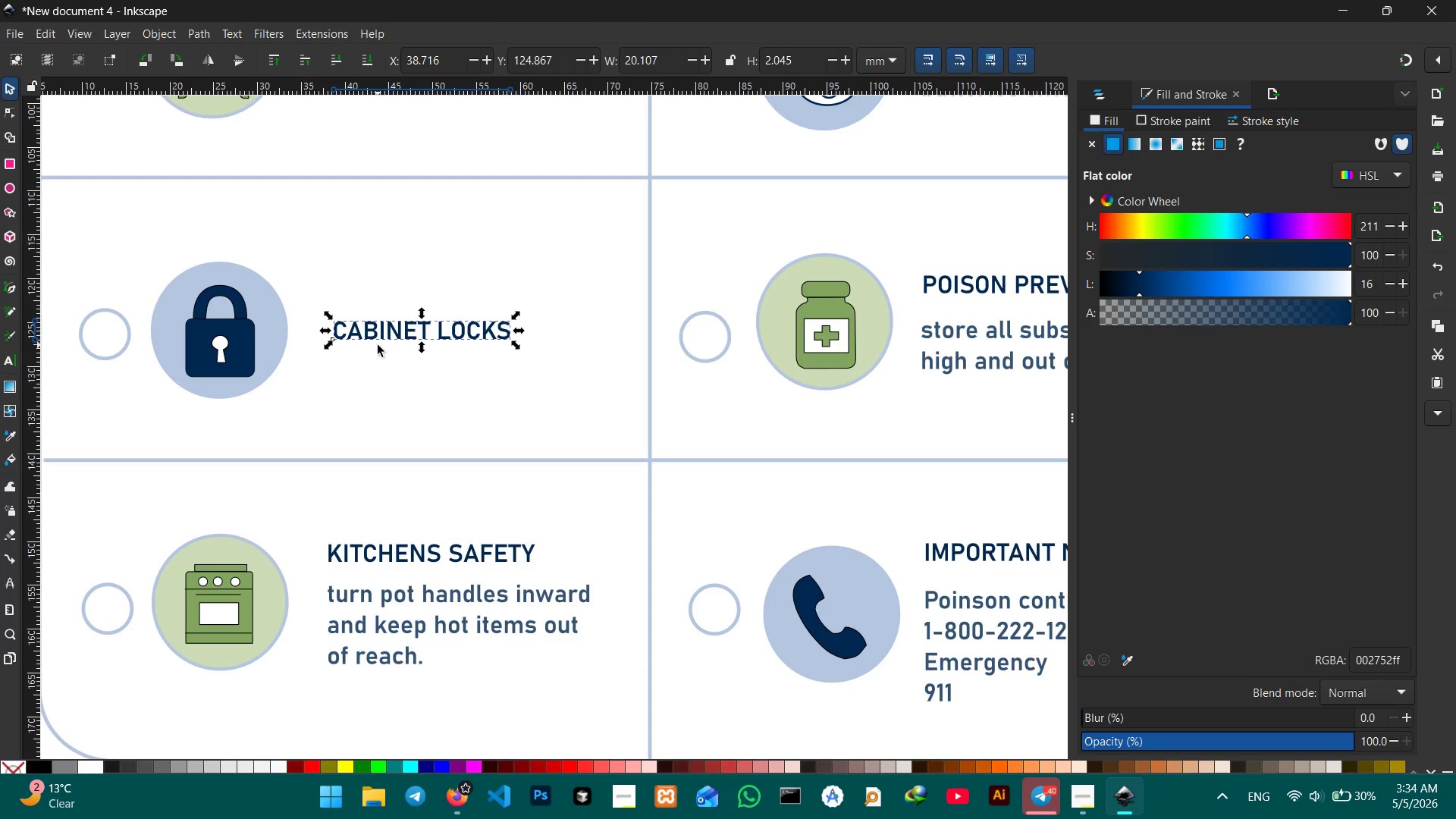 
left_click_drag(start_coordinate=[381, 334], to_coordinate=[378, 273])
 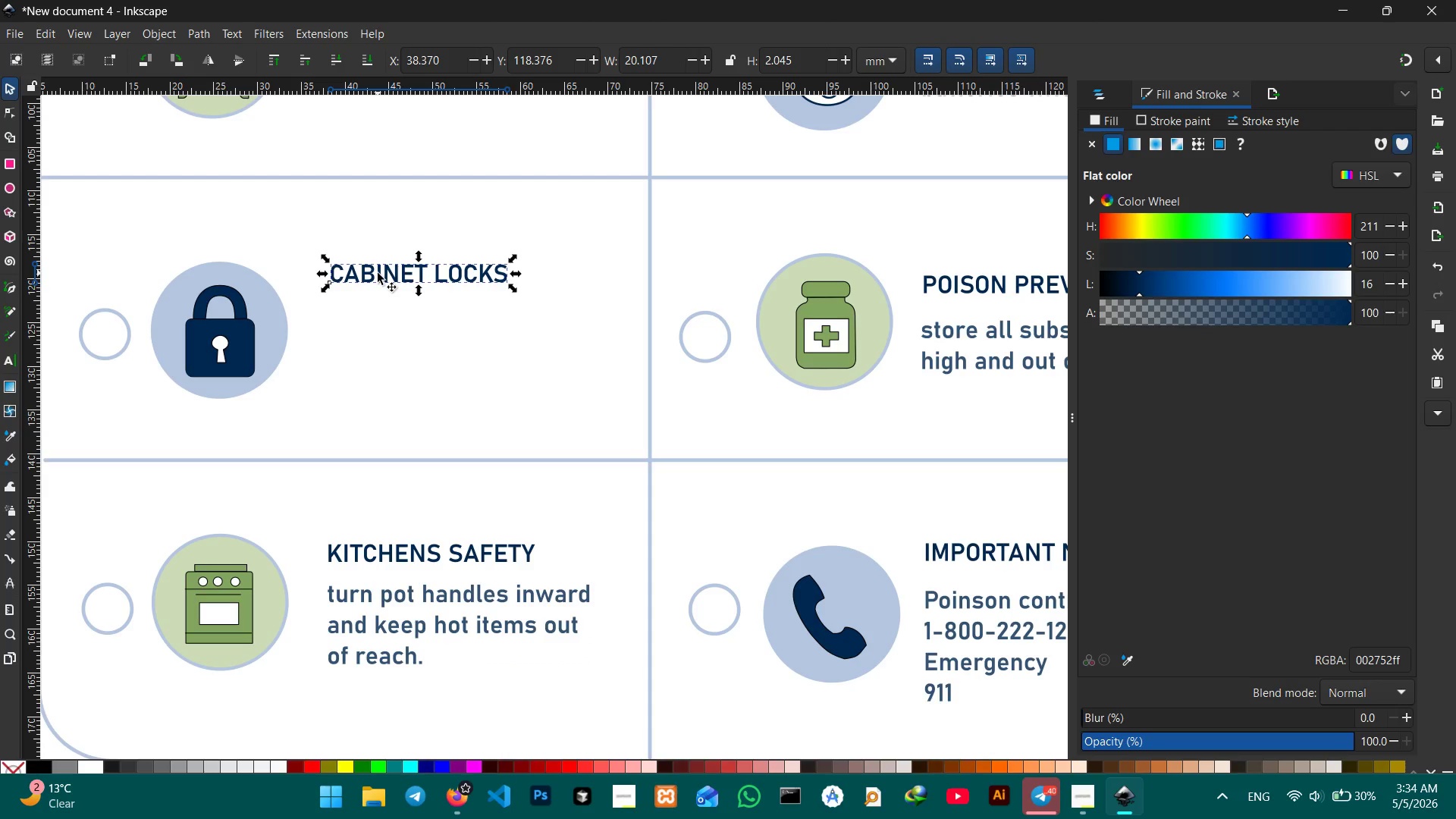 
key(Control+V)
 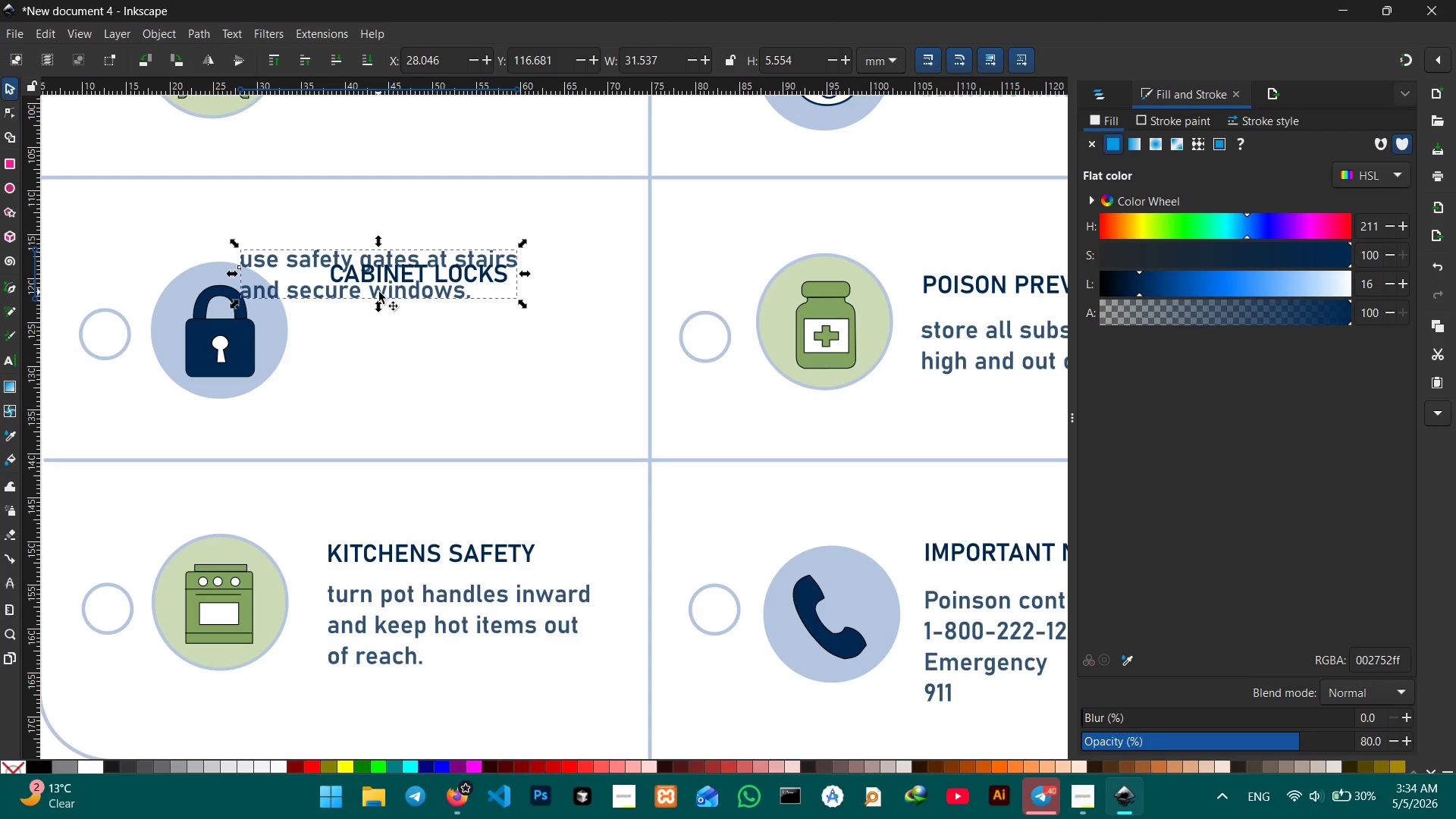 
left_click_drag(start_coordinate=[384, 290], to_coordinate=[478, 349])
 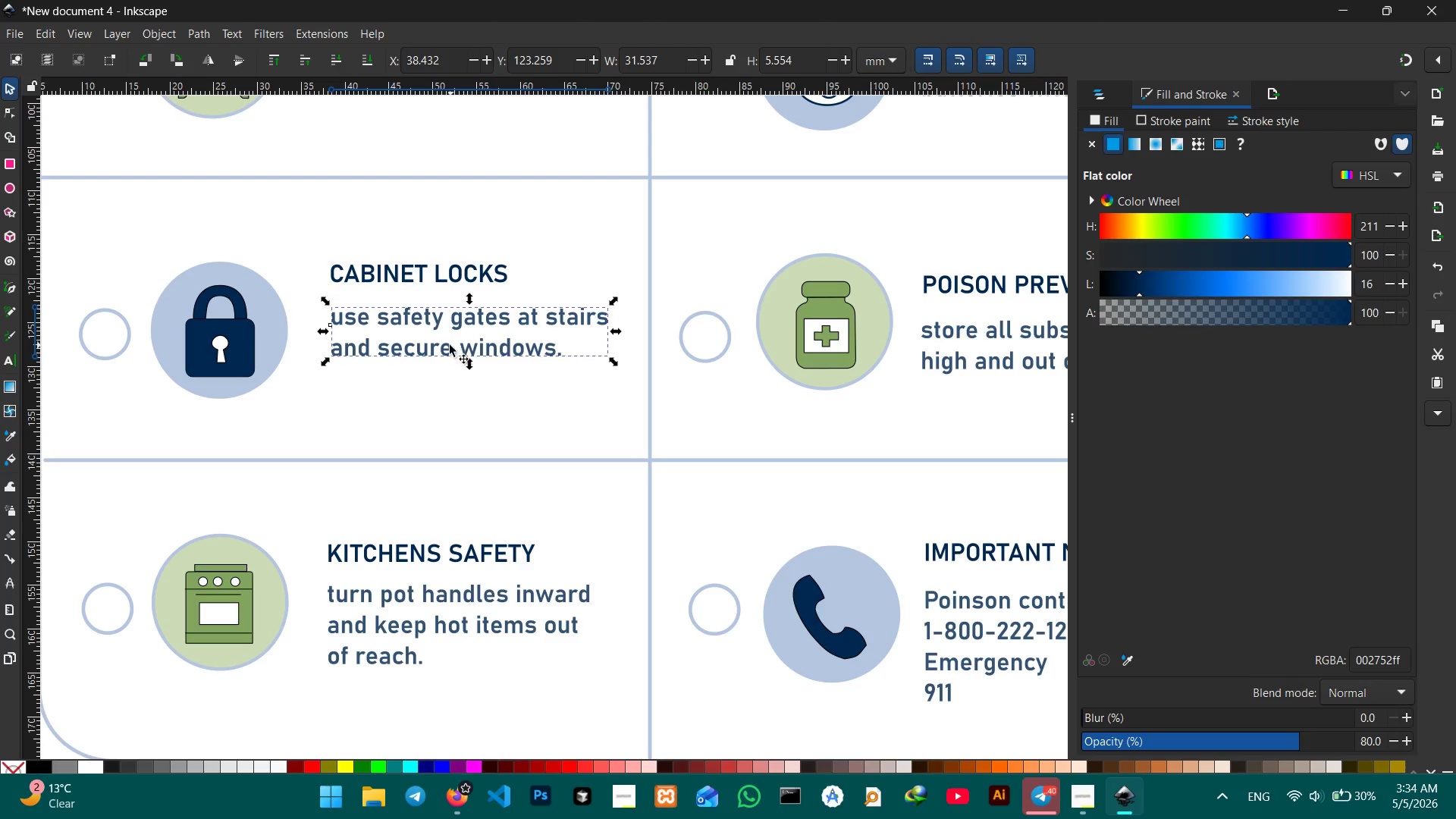 
double_click([448, 345])
 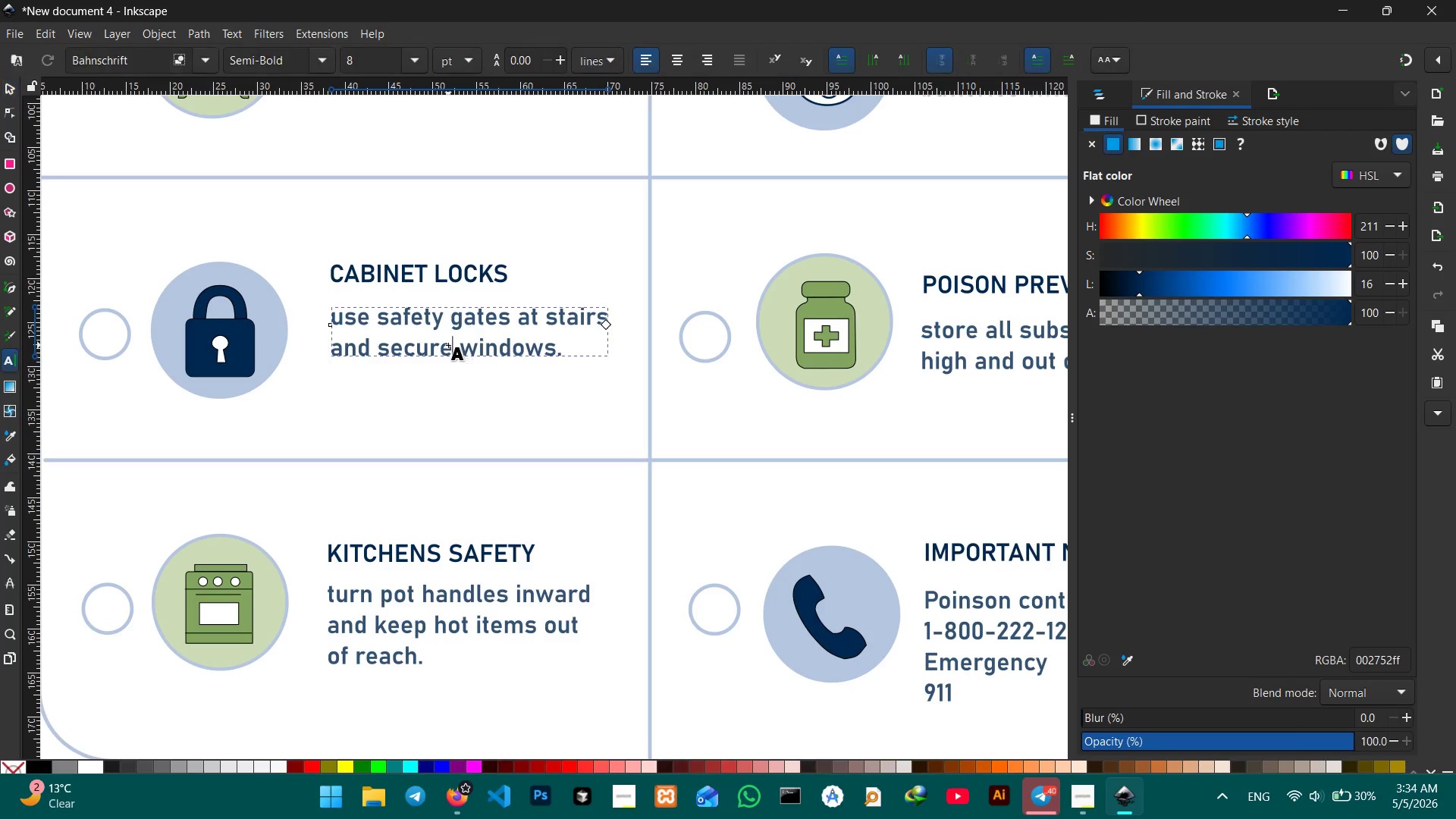 
triple_click([448, 345])
 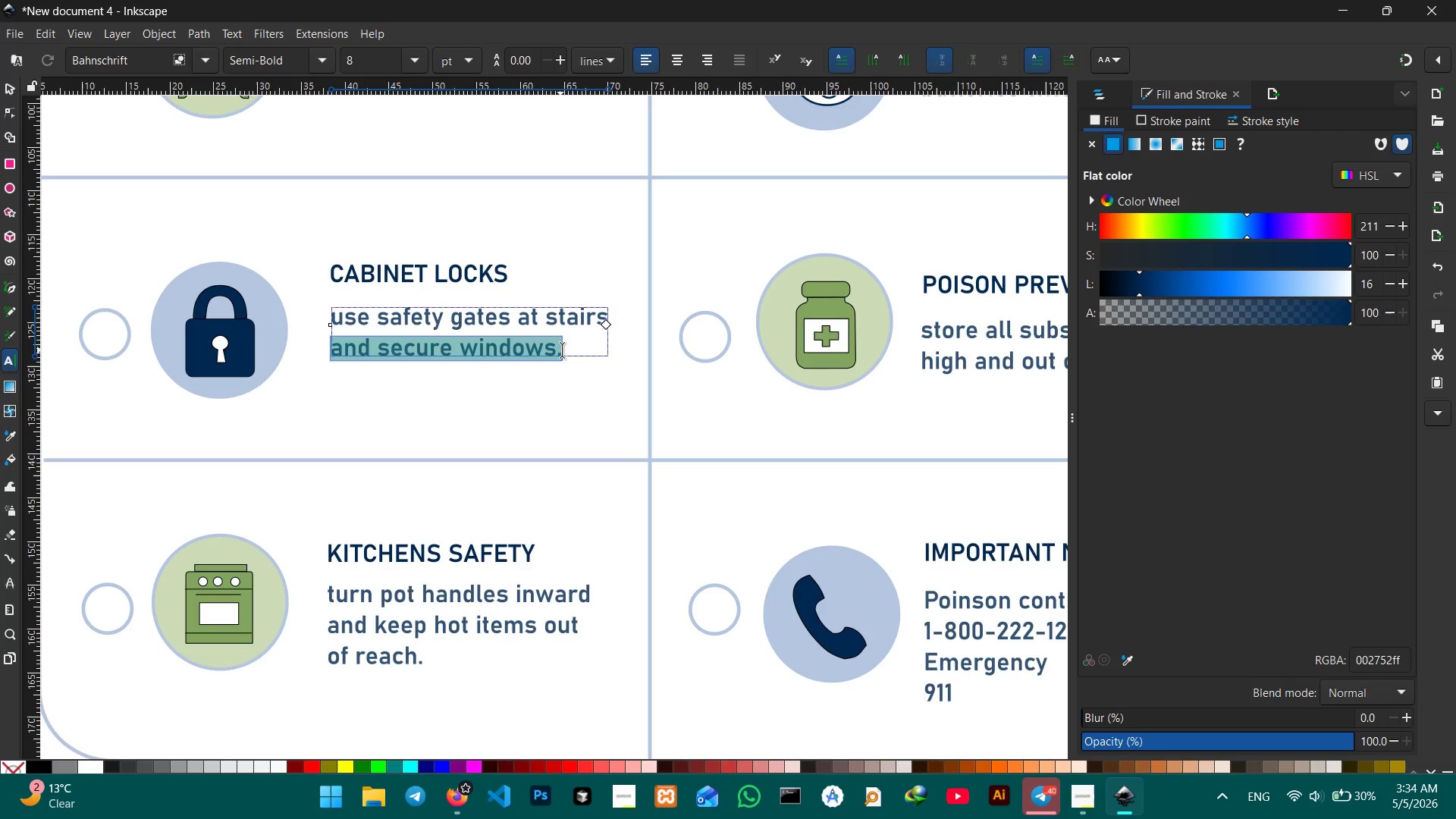 
left_click([563, 350])
 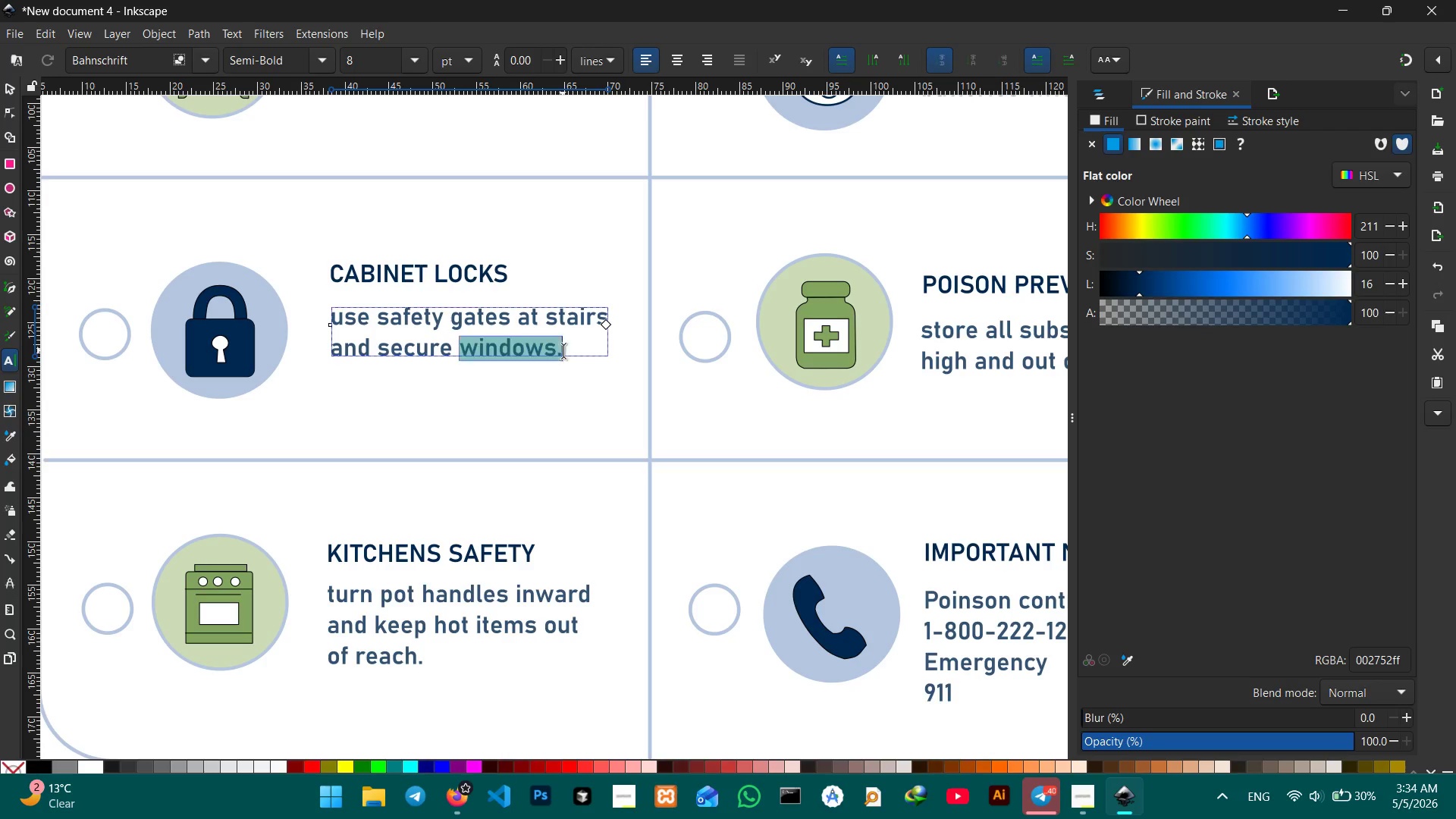 
left_click_drag(start_coordinate=[563, 350], to_coordinate=[318, 309])
 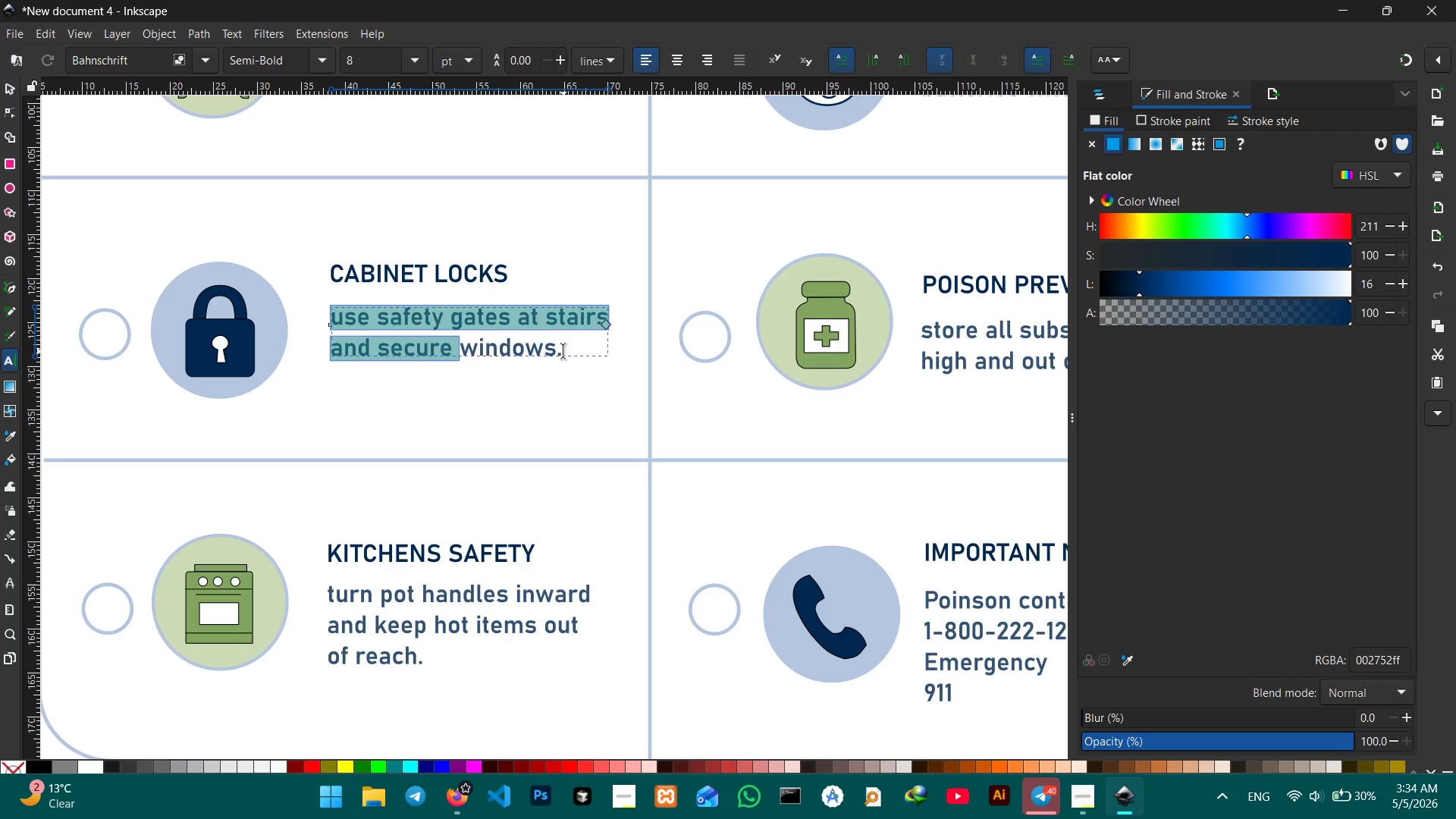 
left_click([561, 353])
 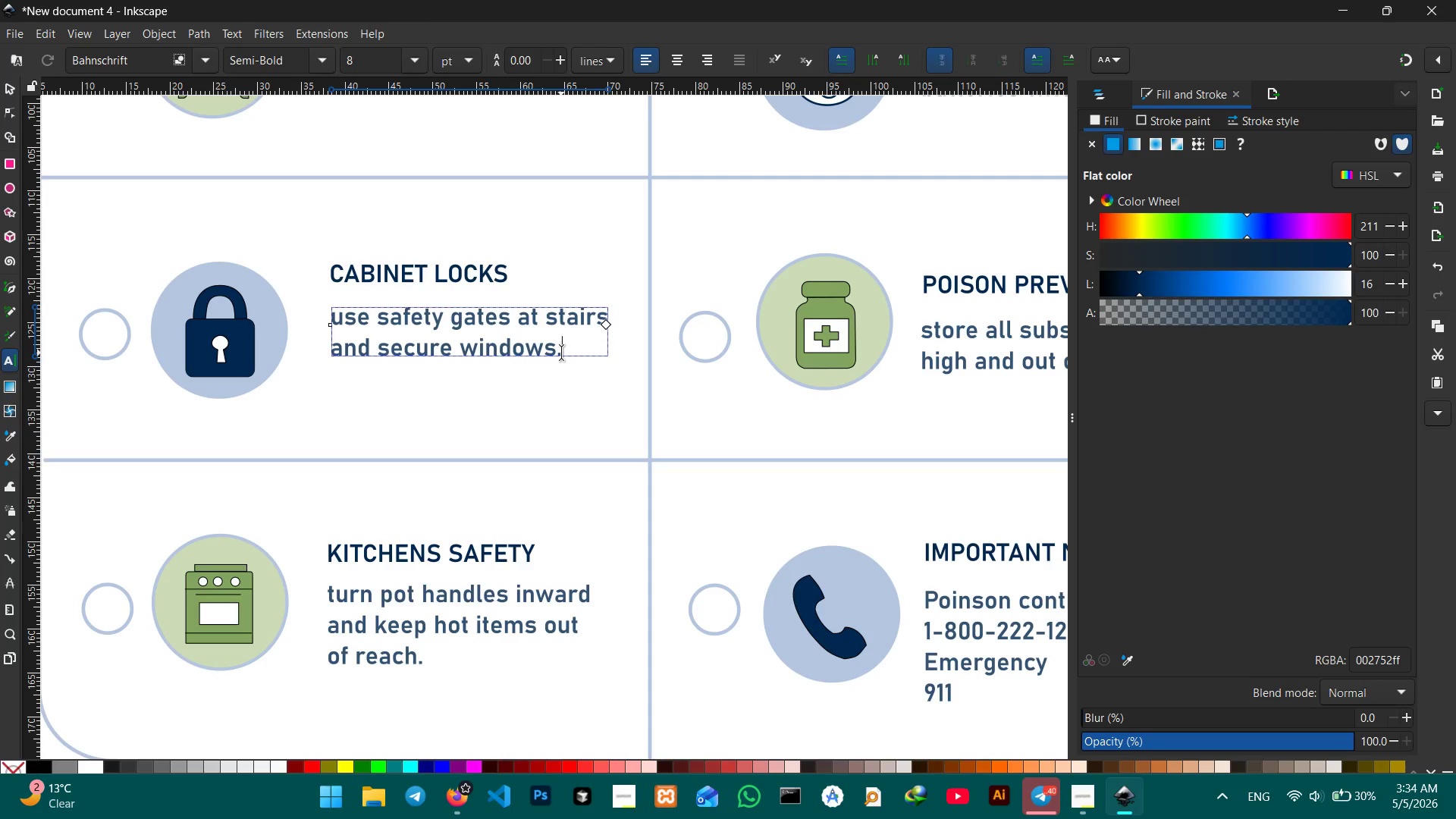 
left_click_drag(start_coordinate=[561, 353], to_coordinate=[359, 307])
 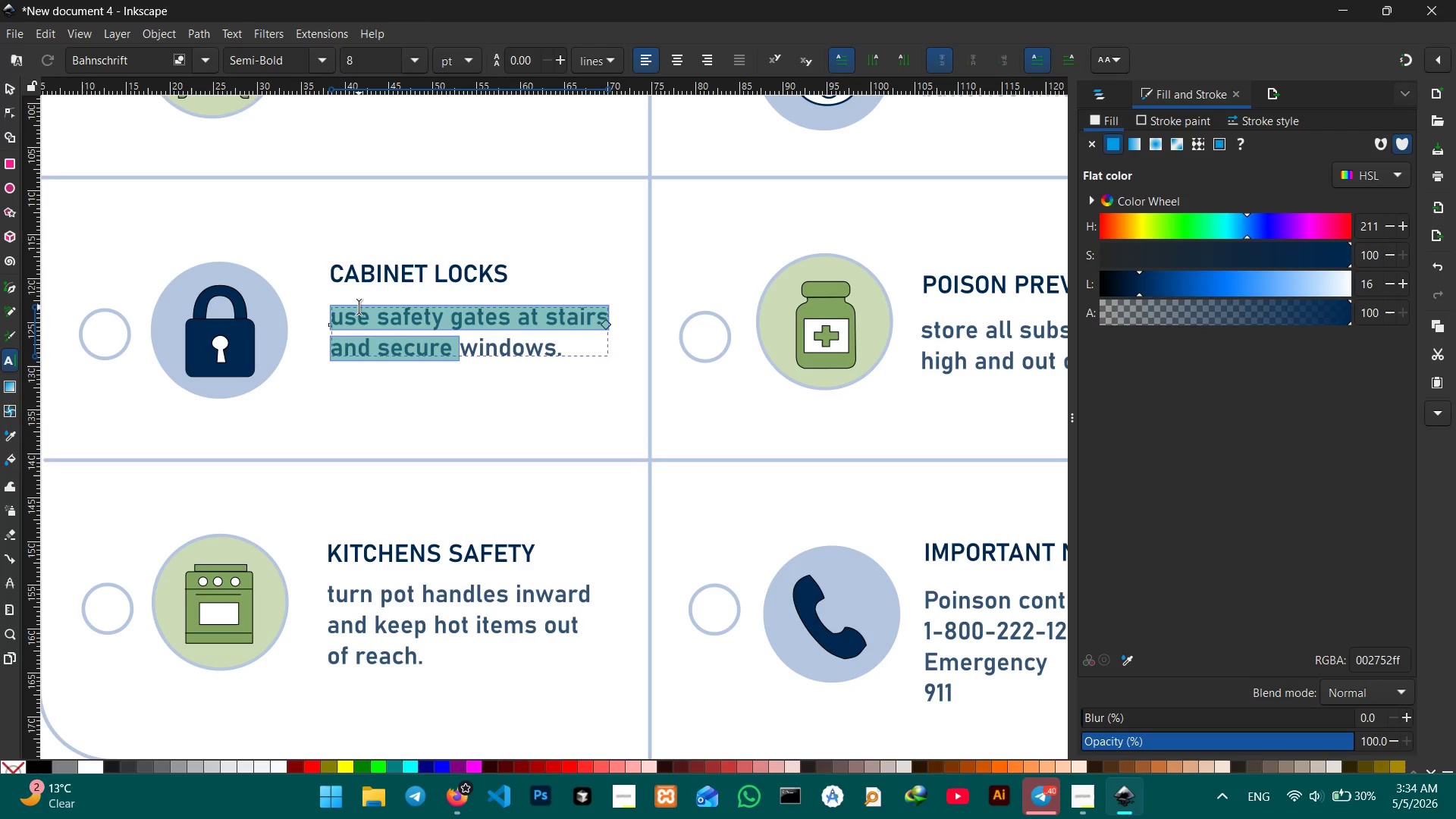 
key(Backspace)
 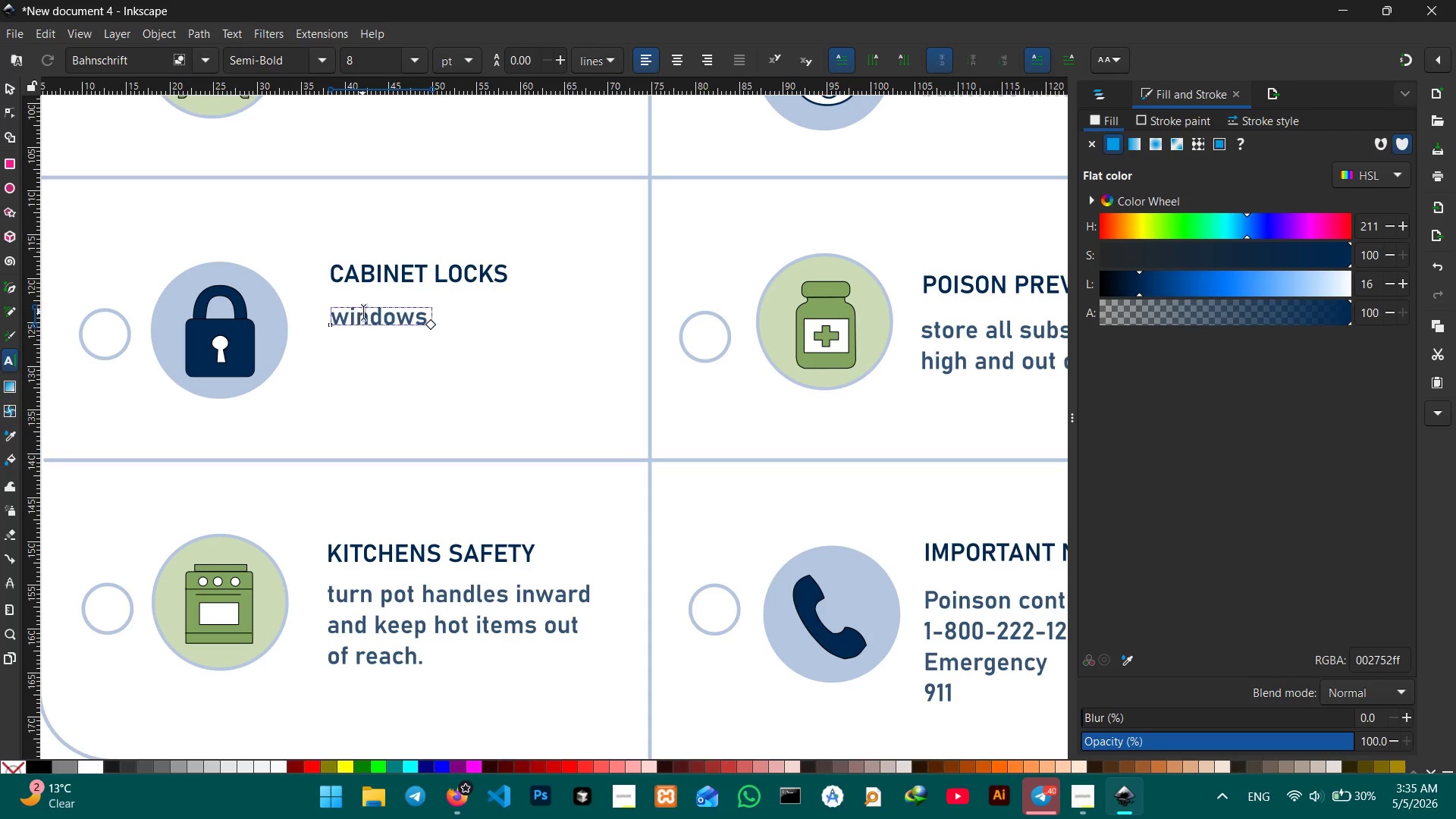 
double_click([364, 312])
 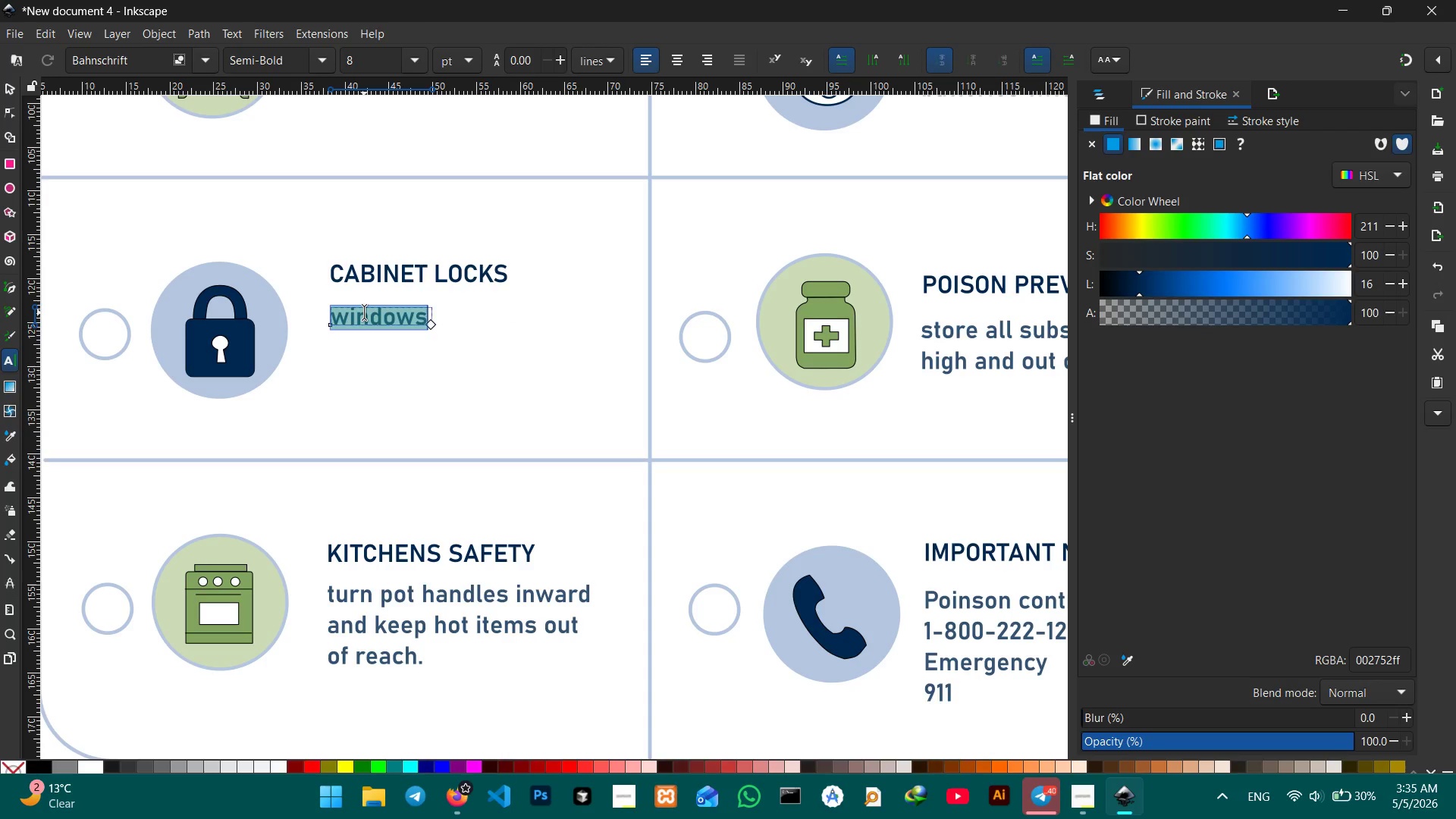 
triple_click([364, 312])
 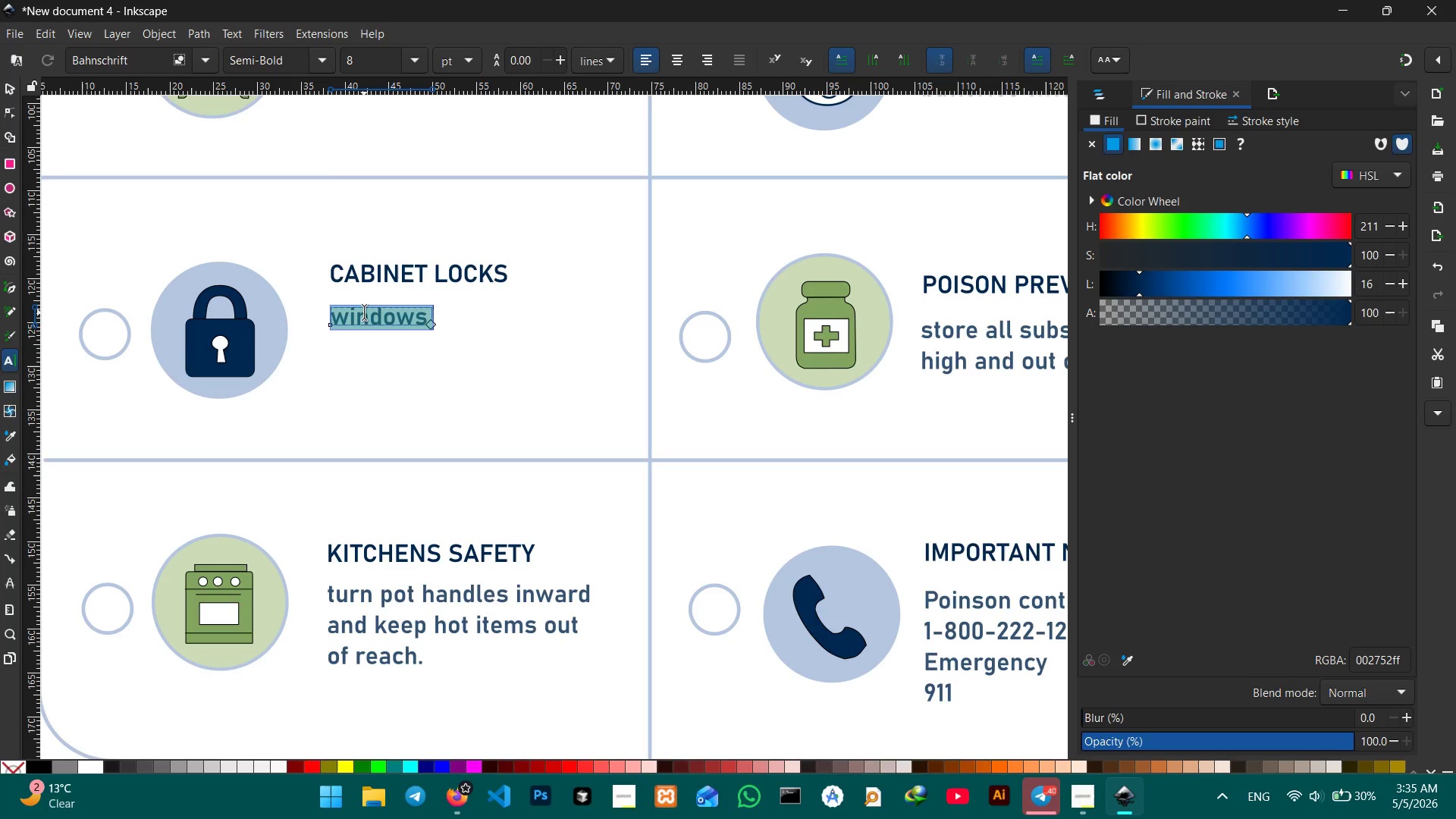 
type(keep medications, cleaners)
 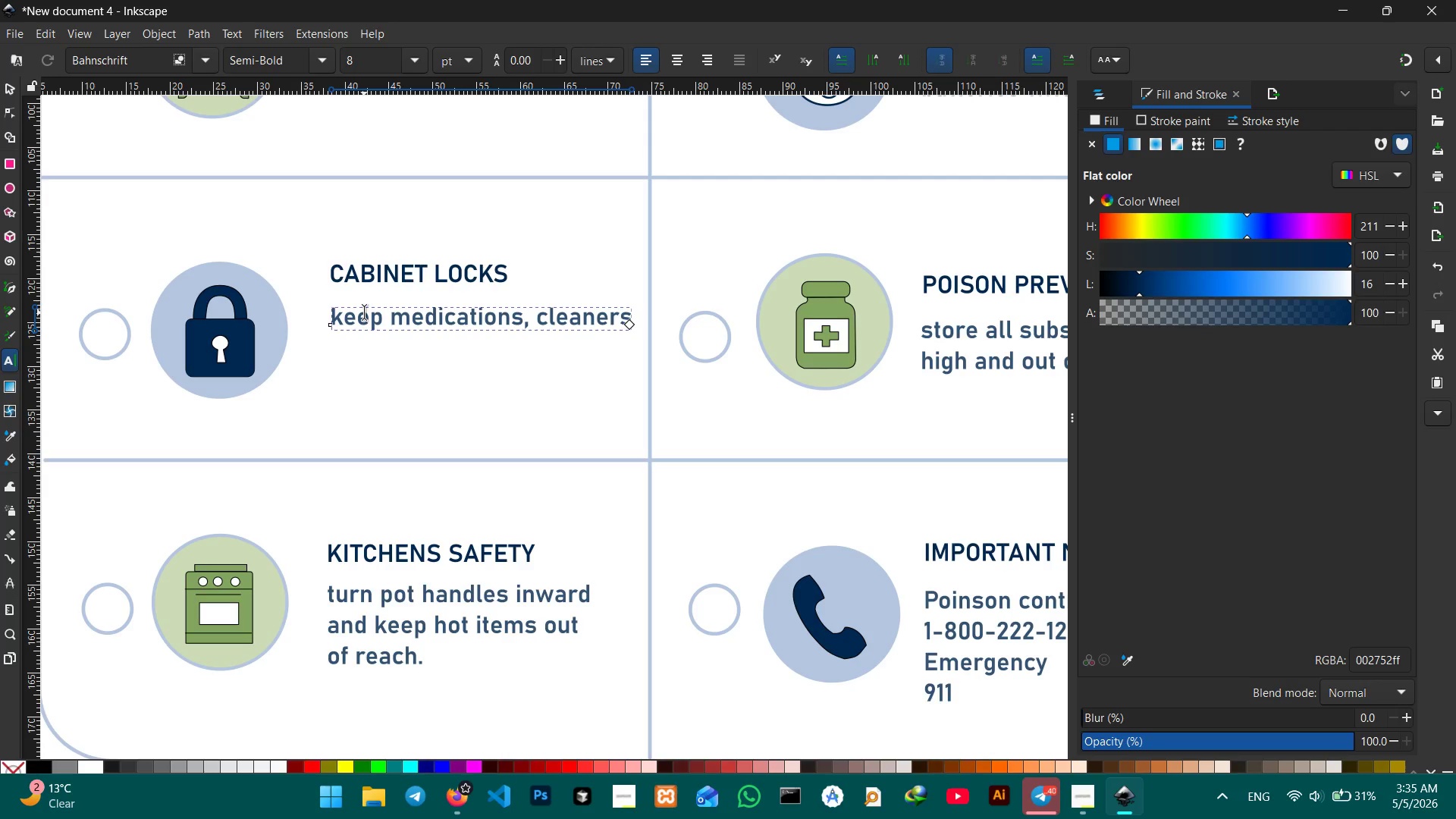 
key(Comma)
 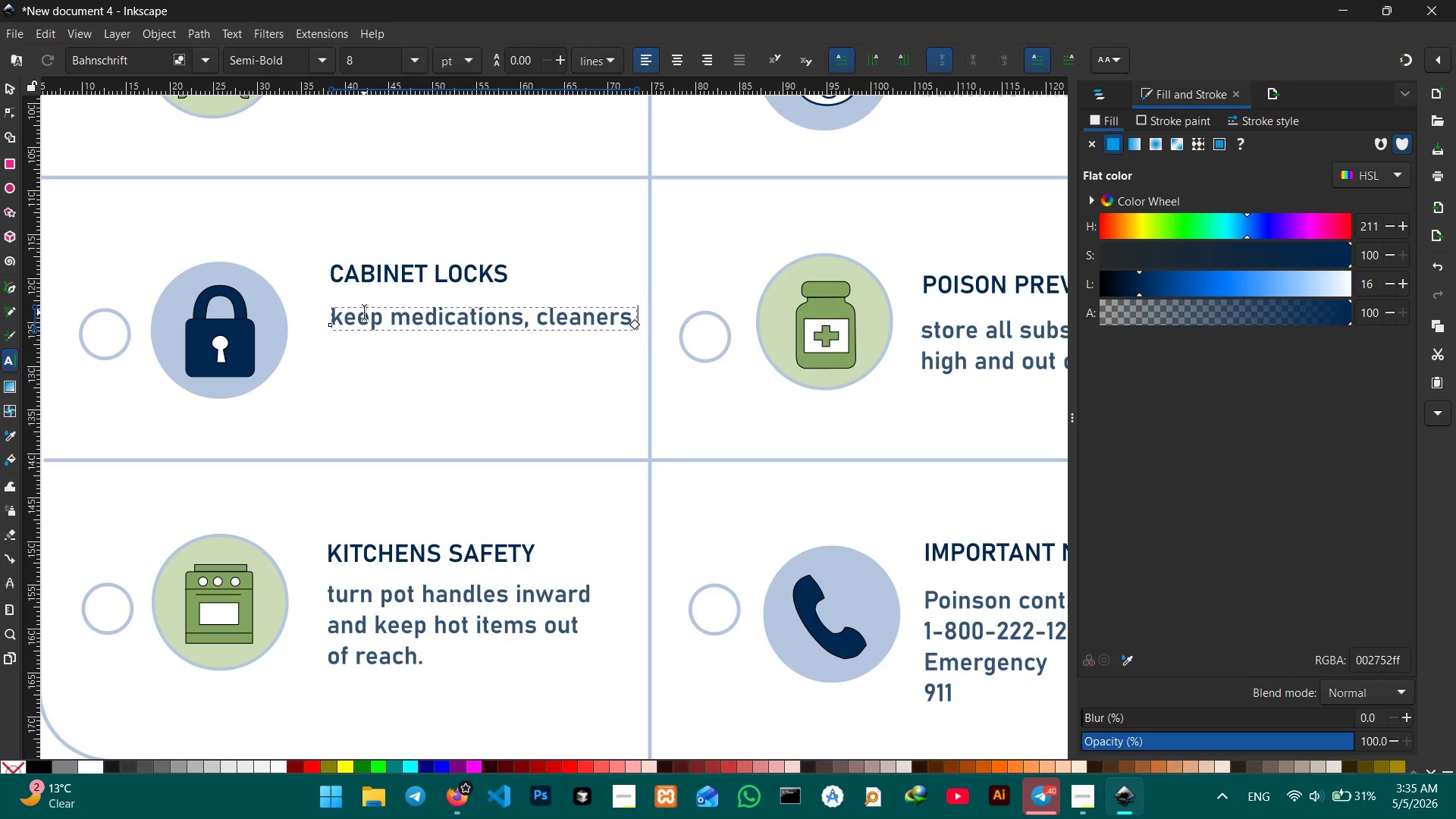 
key(Shift+ShiftRight)
 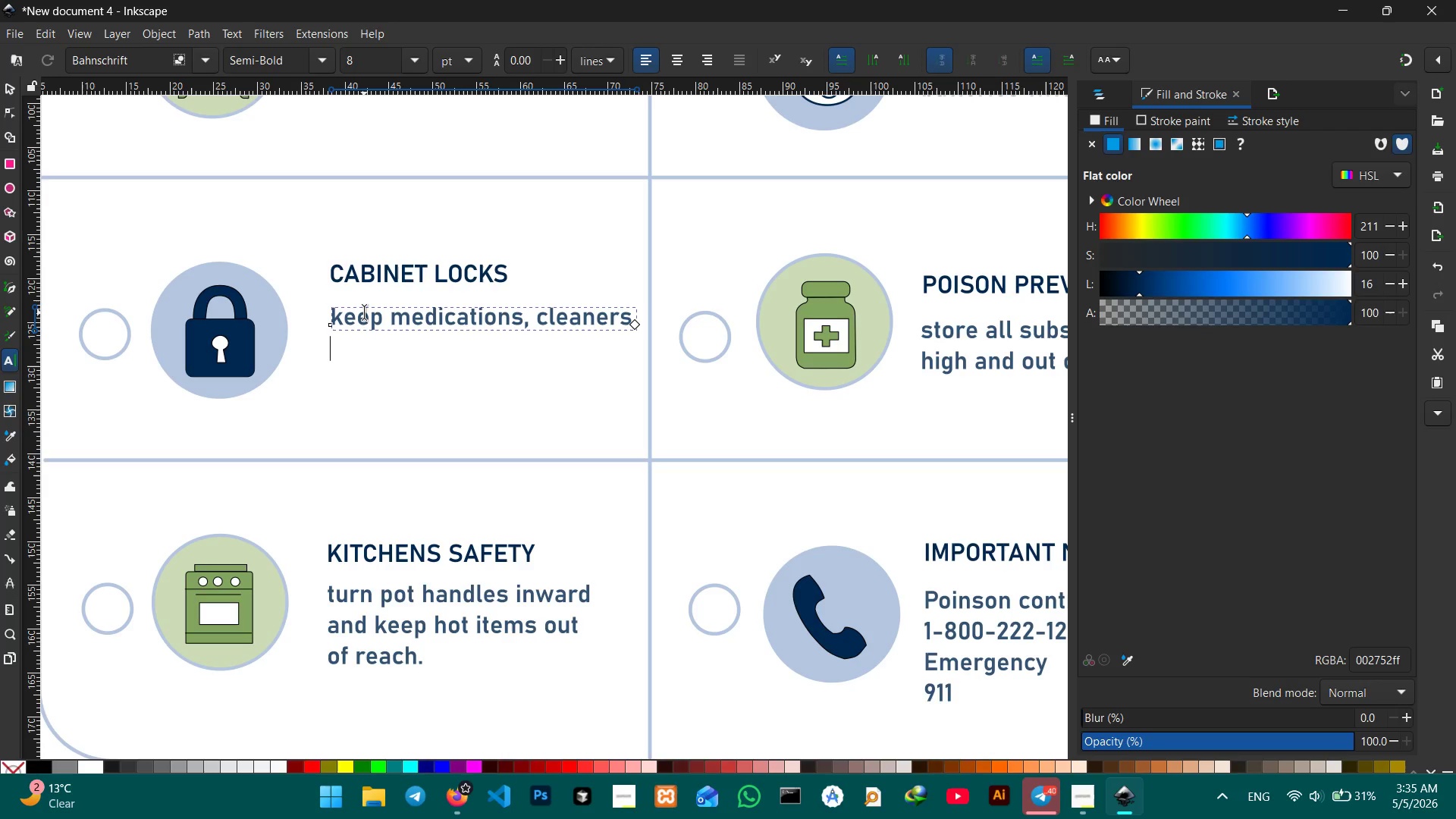 
key(Shift+Enter)
 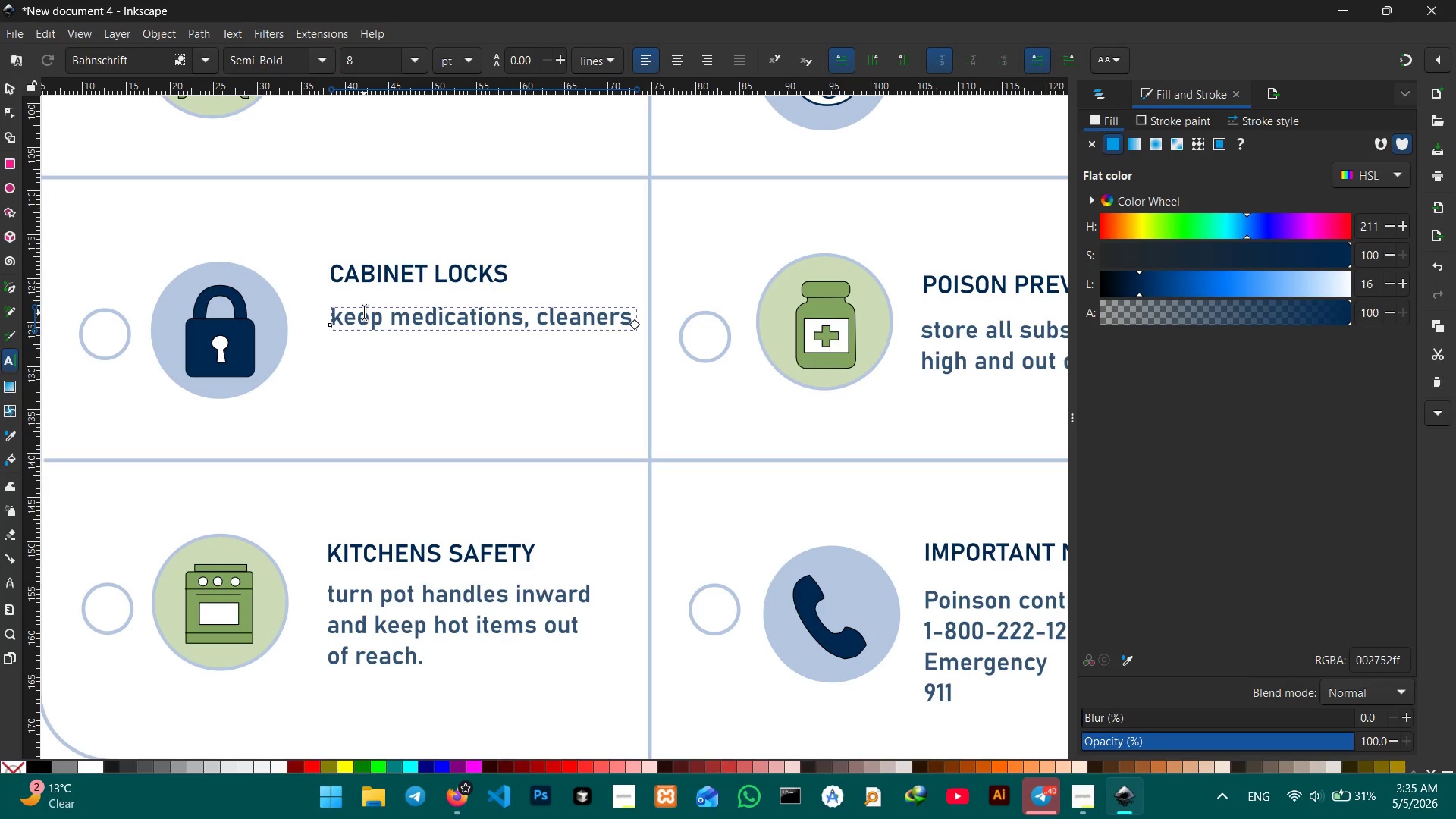 
type(and sharp items locked)
 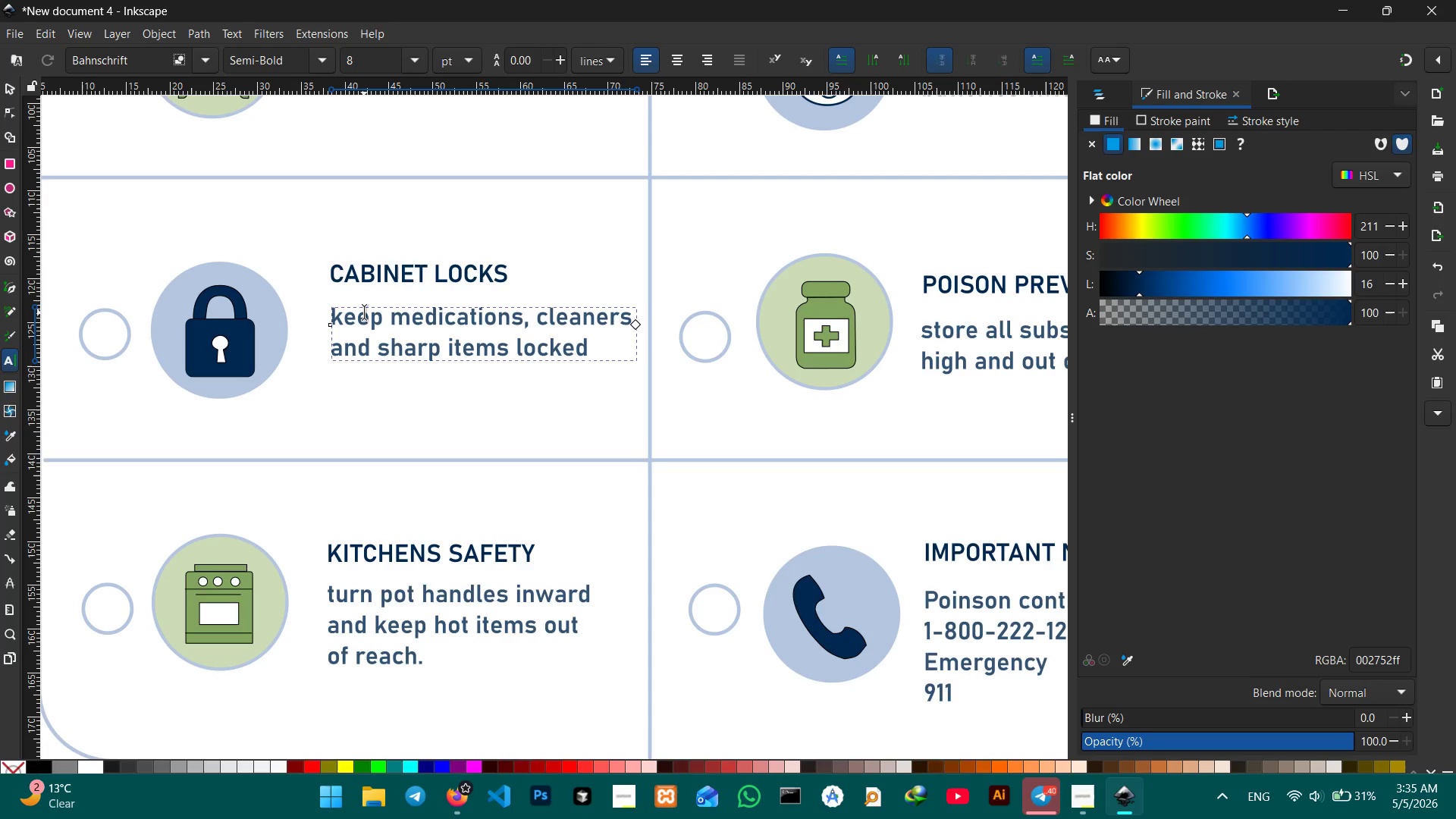 
key(Shift+Enter)
 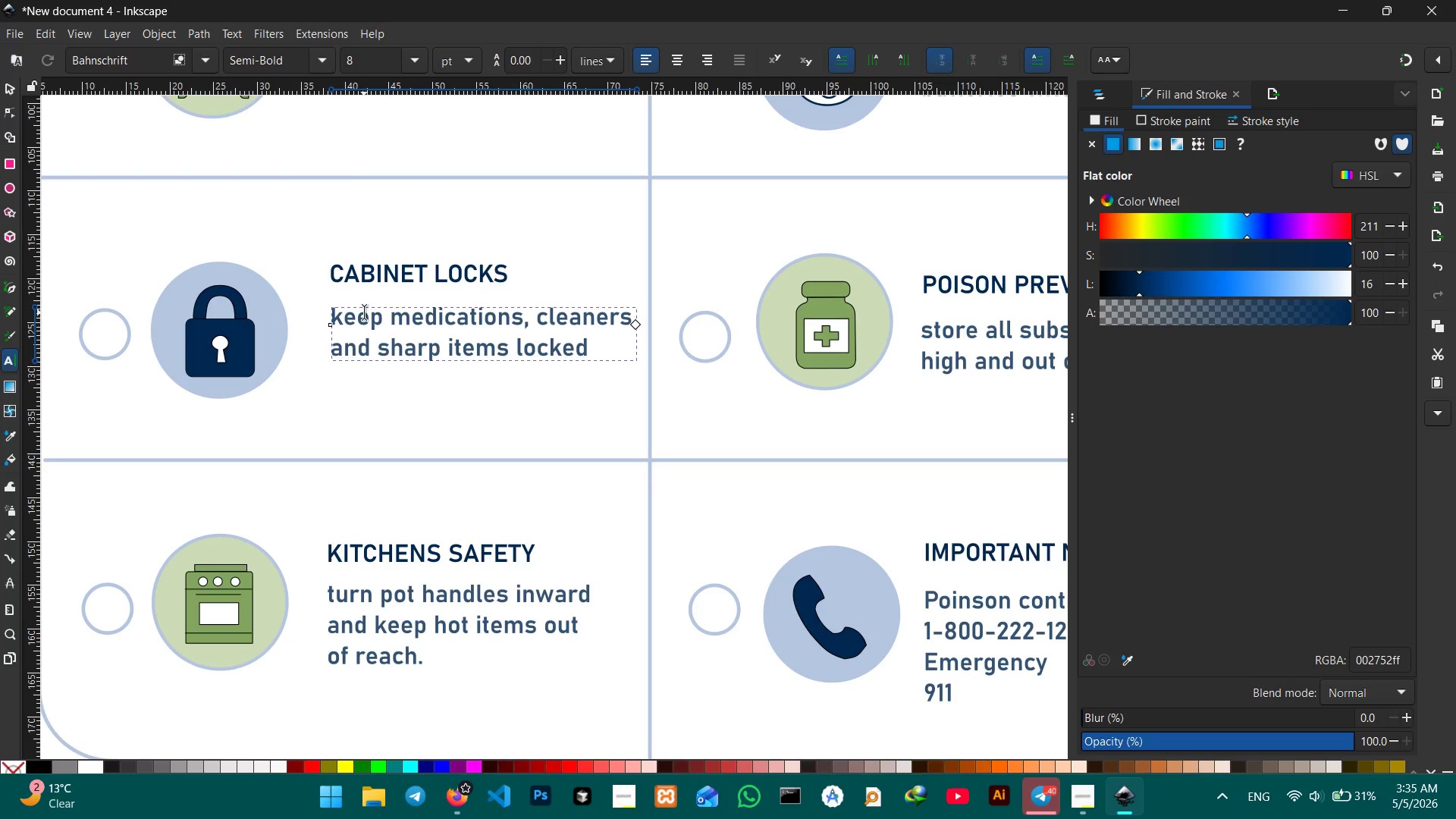 
type(away.)
 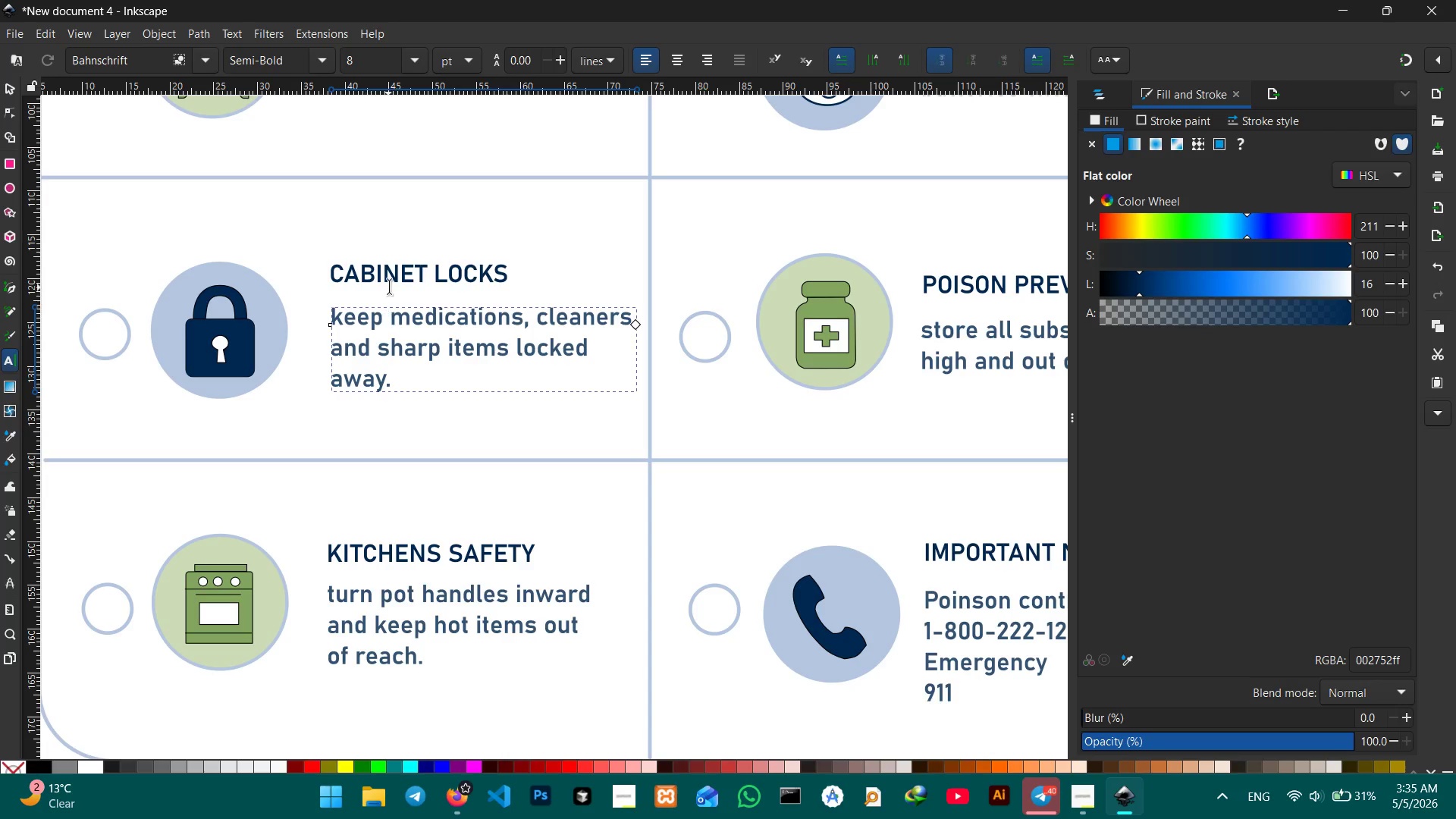 
scroll: coordinate [400, 289], scroll_direction: up, amount: 2.0
 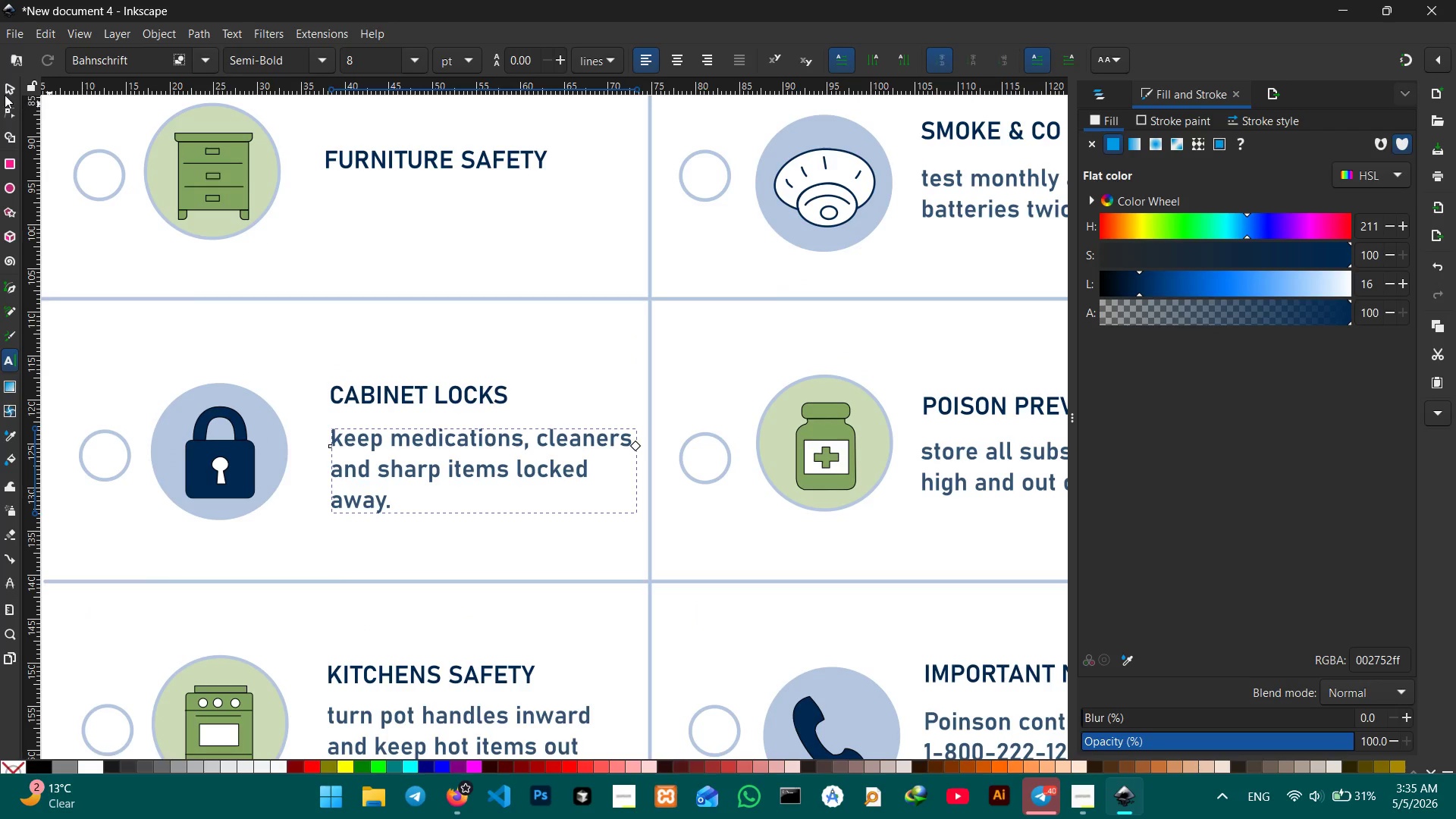 
left_click([0, 90])
 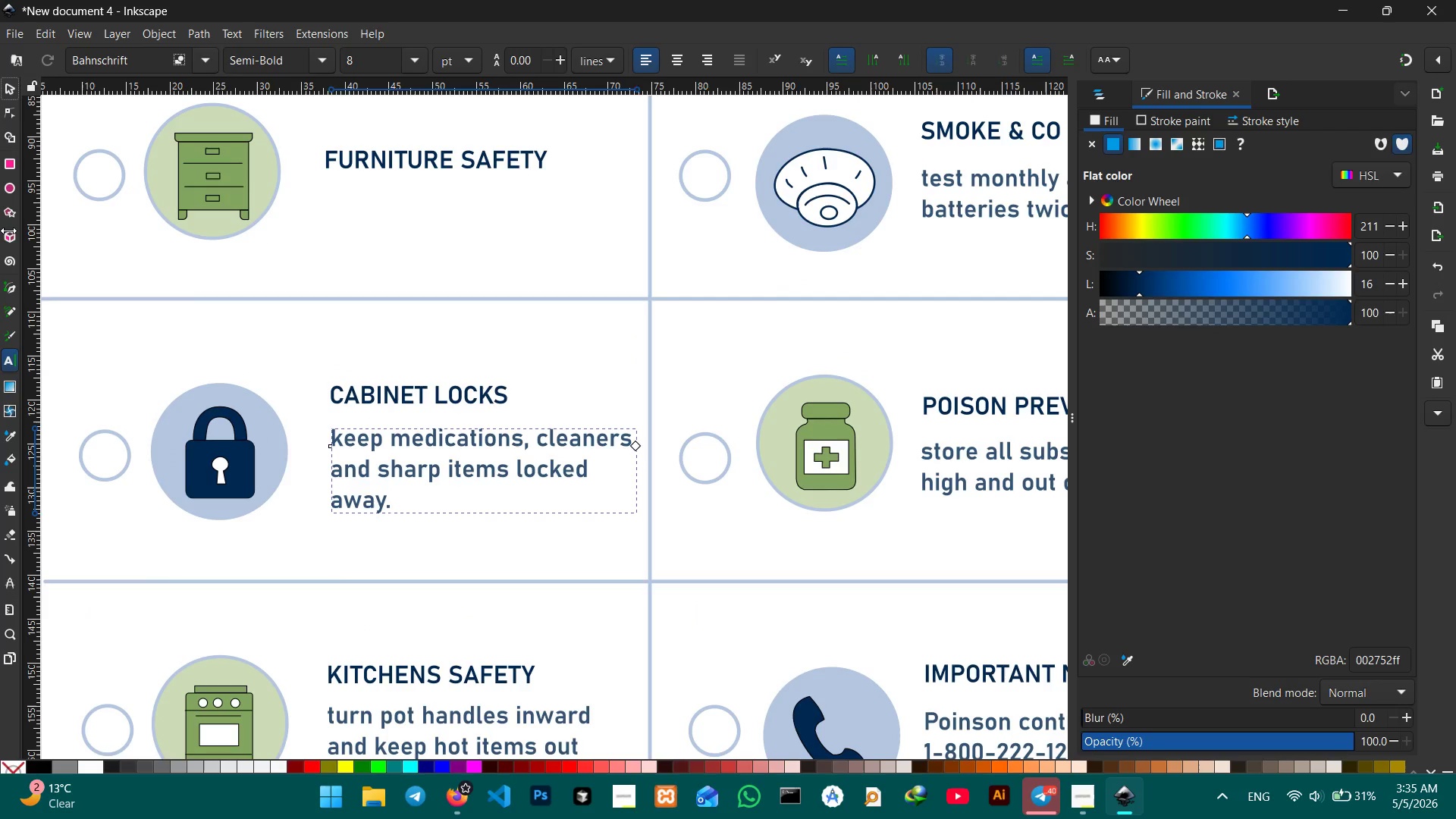 
left_click([7, 88])
 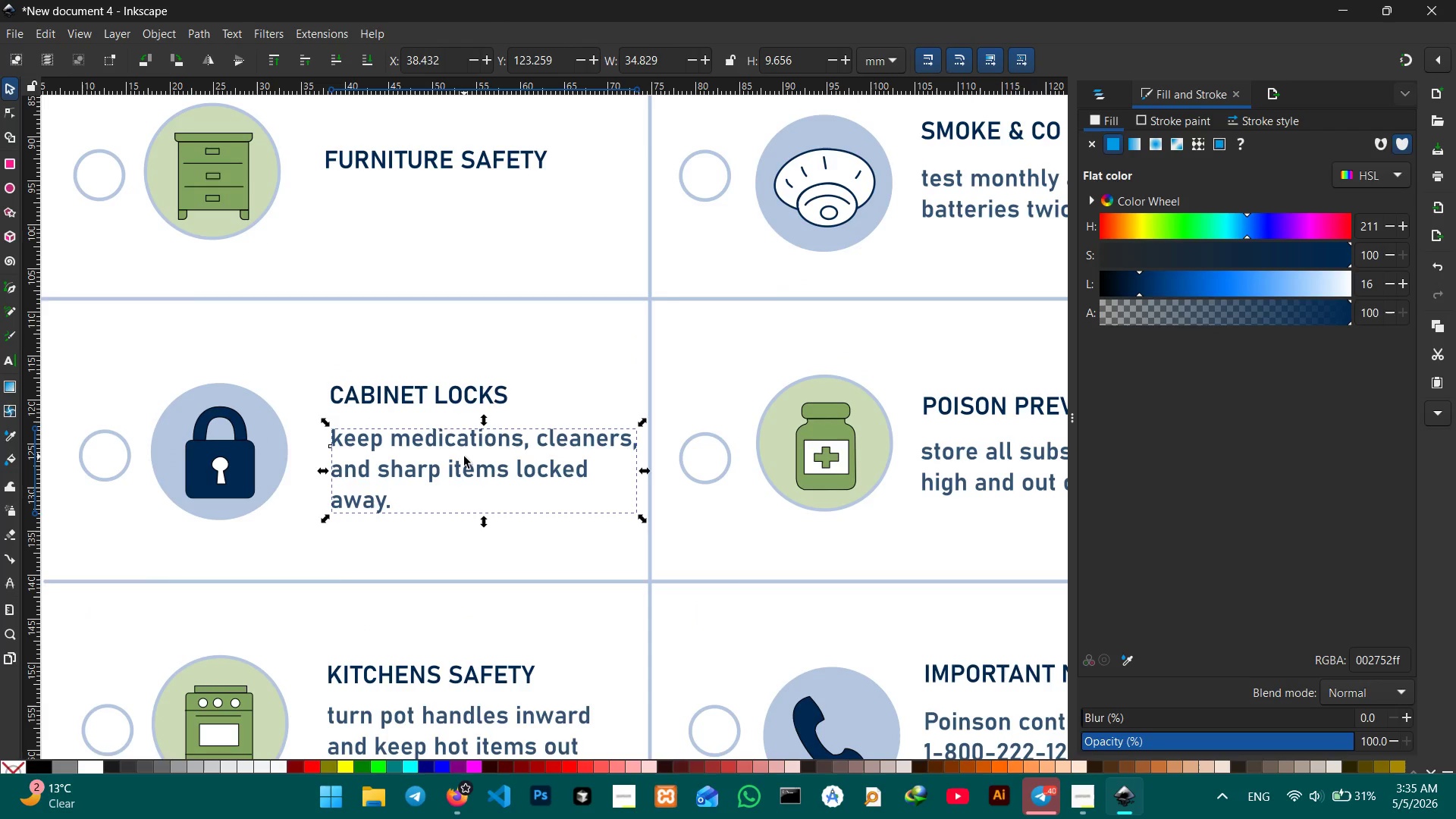 
left_click_drag(start_coordinate=[464, 439], to_coordinate=[456, 438])
 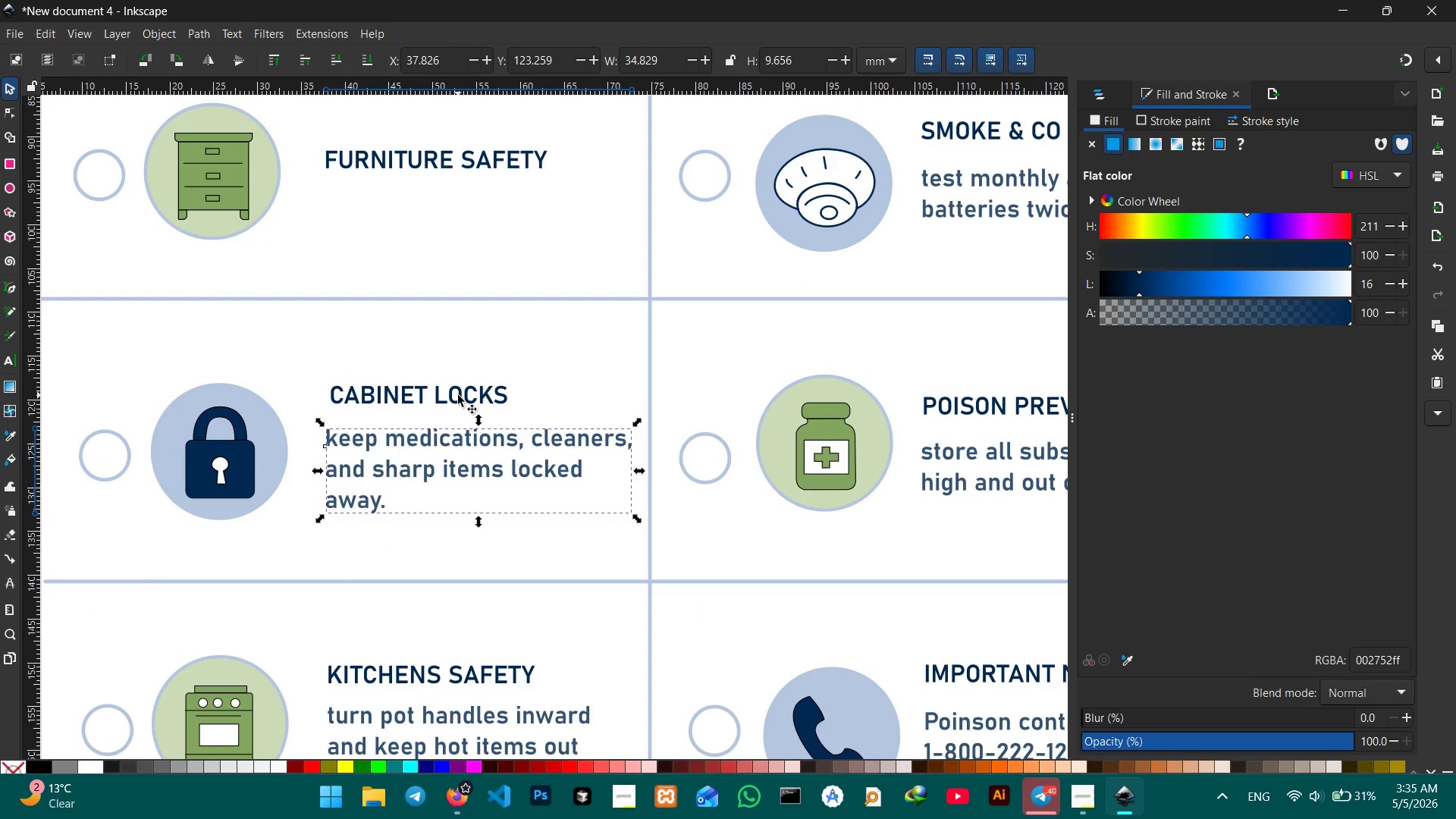 
left_click([458, 395])
 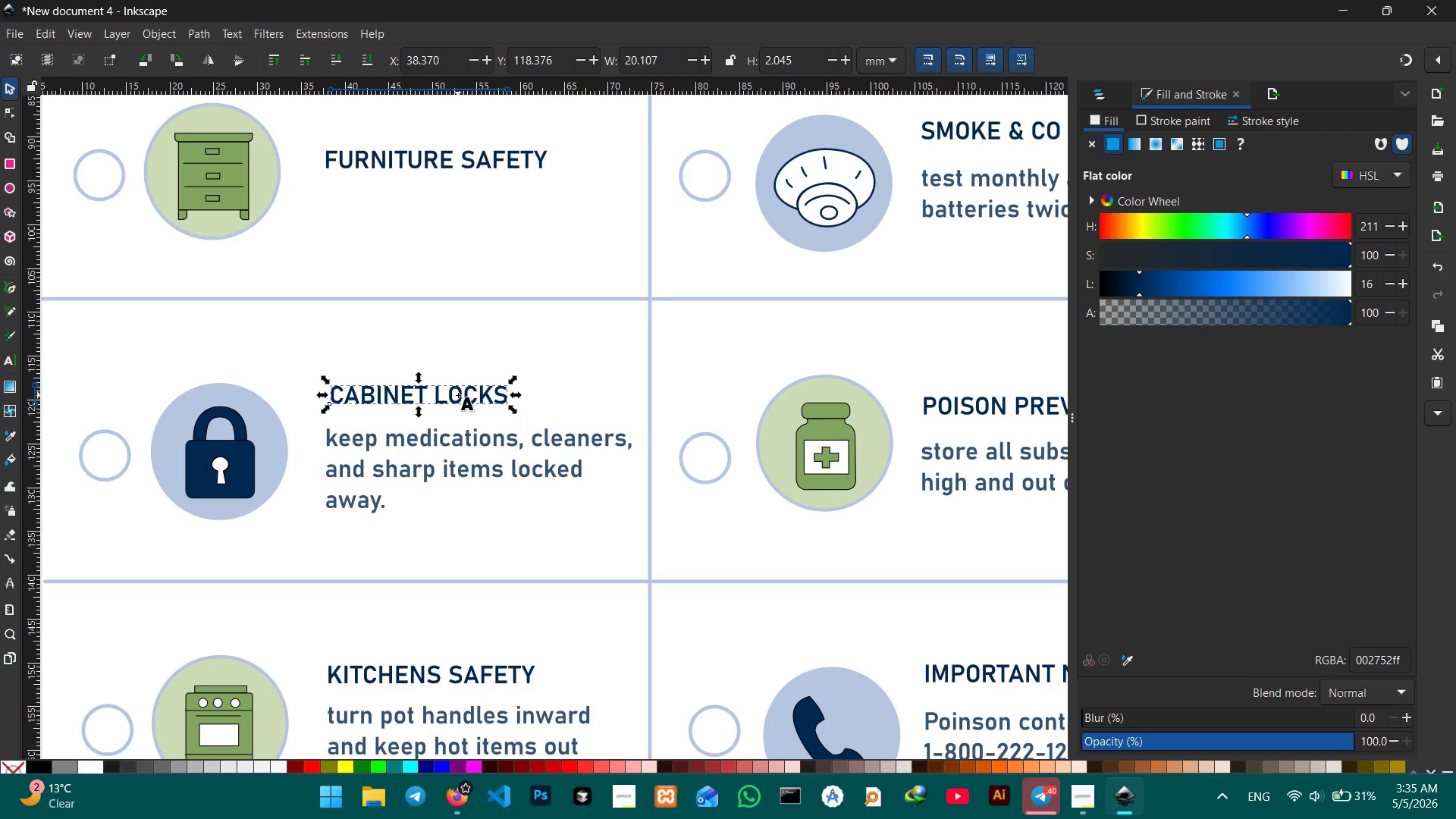 
left_click_drag(start_coordinate=[458, 395], to_coordinate=[450, 397])
 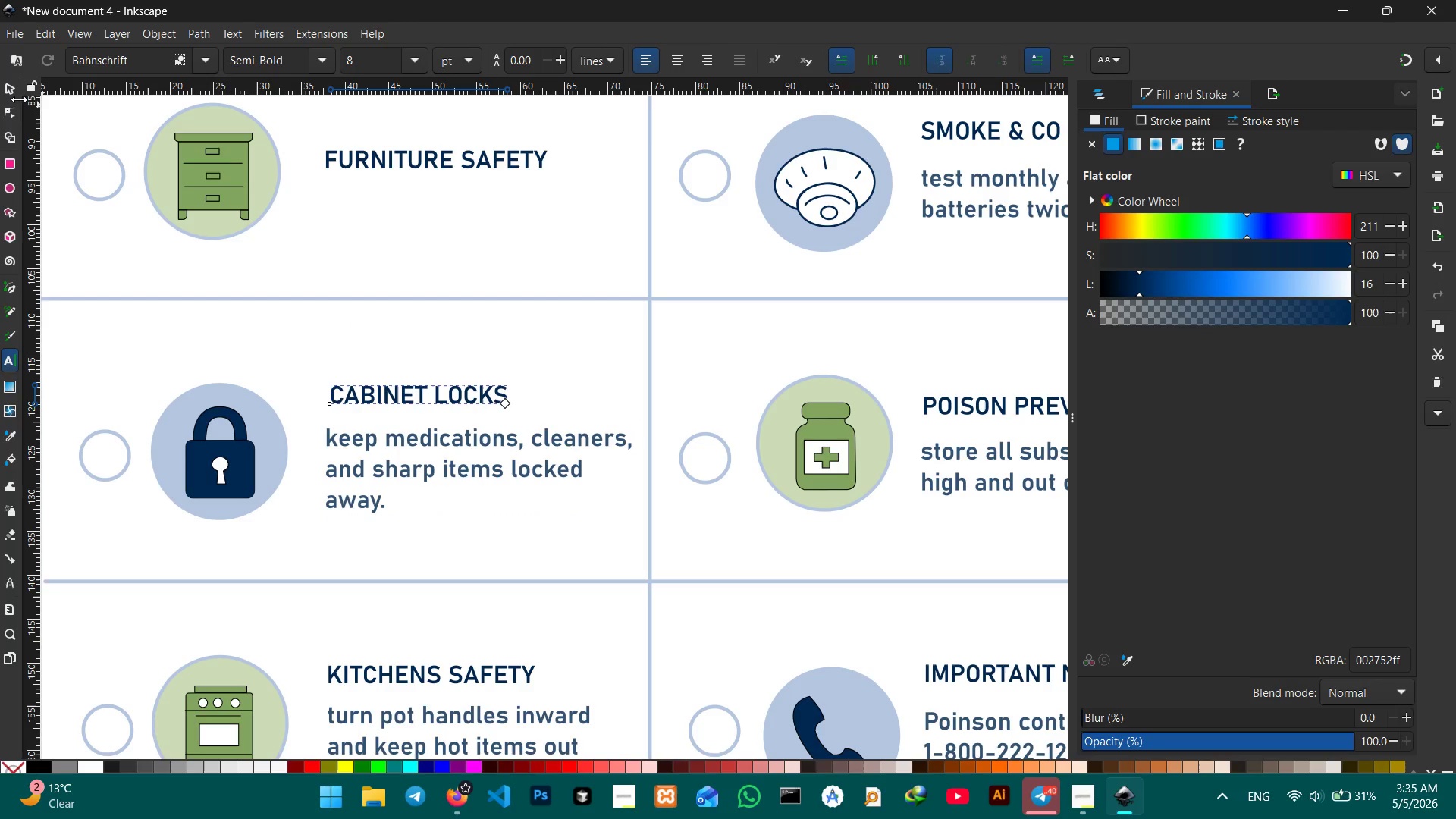 
left_click([8, 93])
 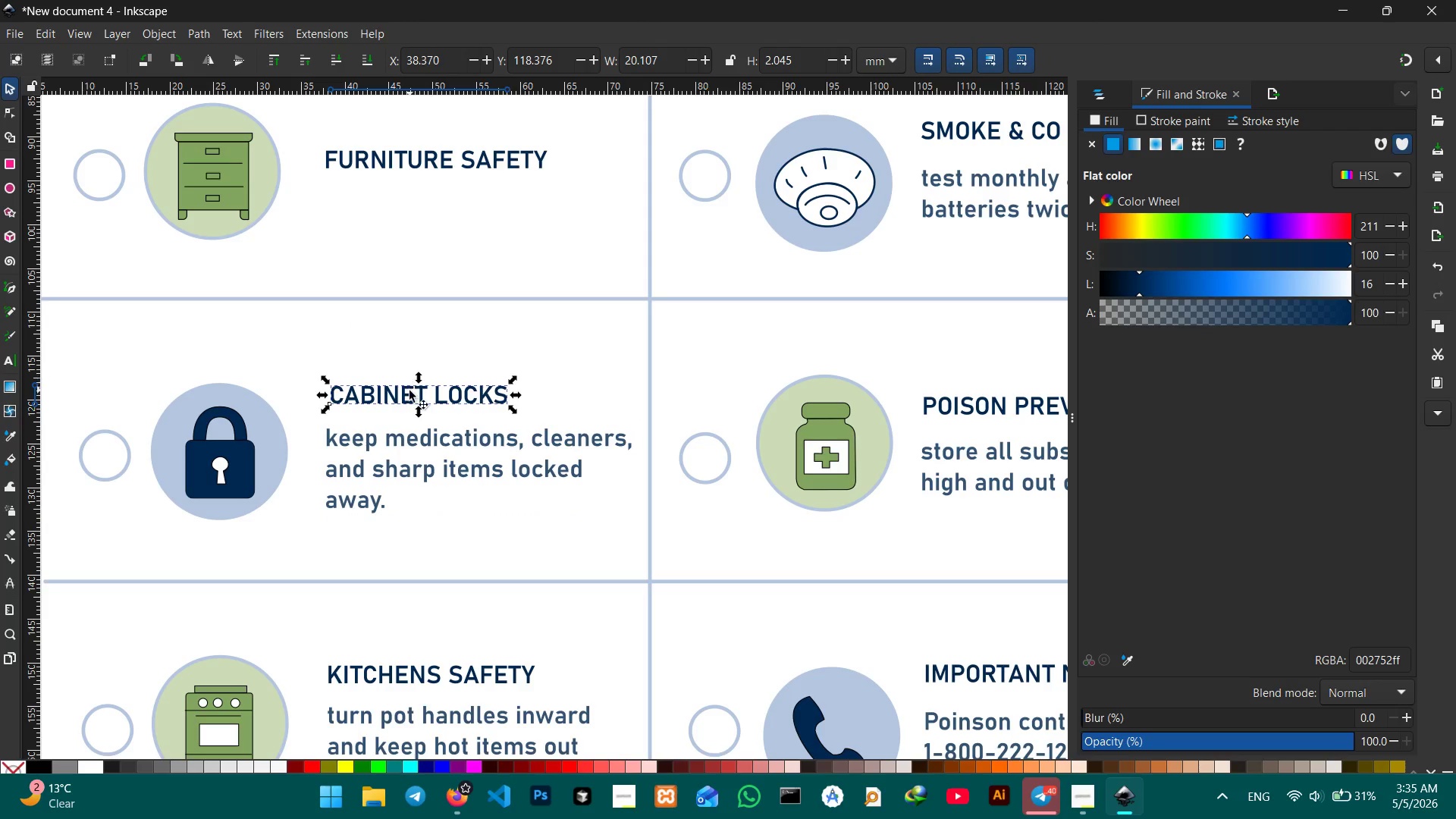 
left_click_drag(start_coordinate=[409, 394], to_coordinate=[398, 394])
 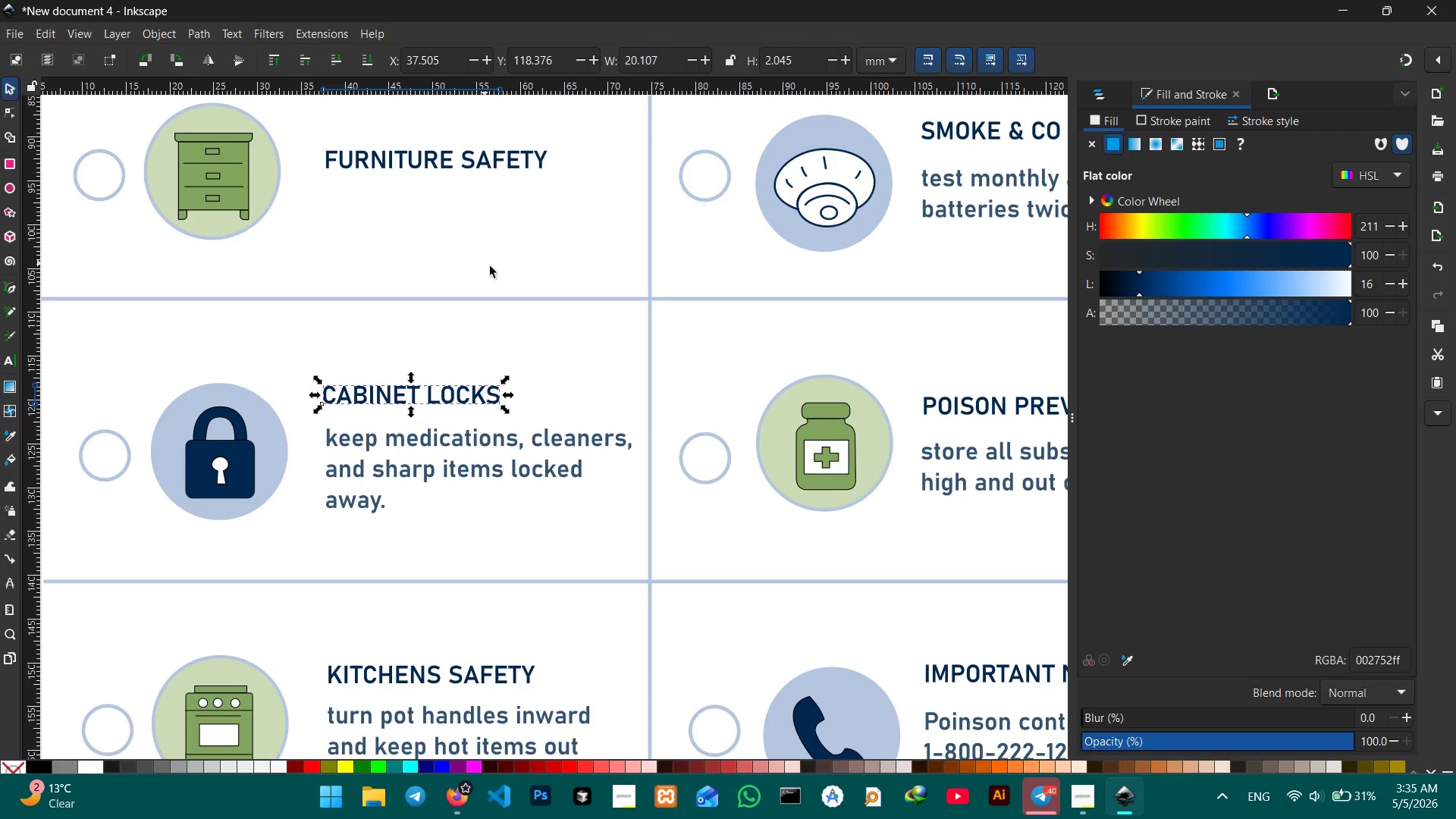 
scroll: coordinate [490, 277], scroll_direction: up, amount: 3.0
 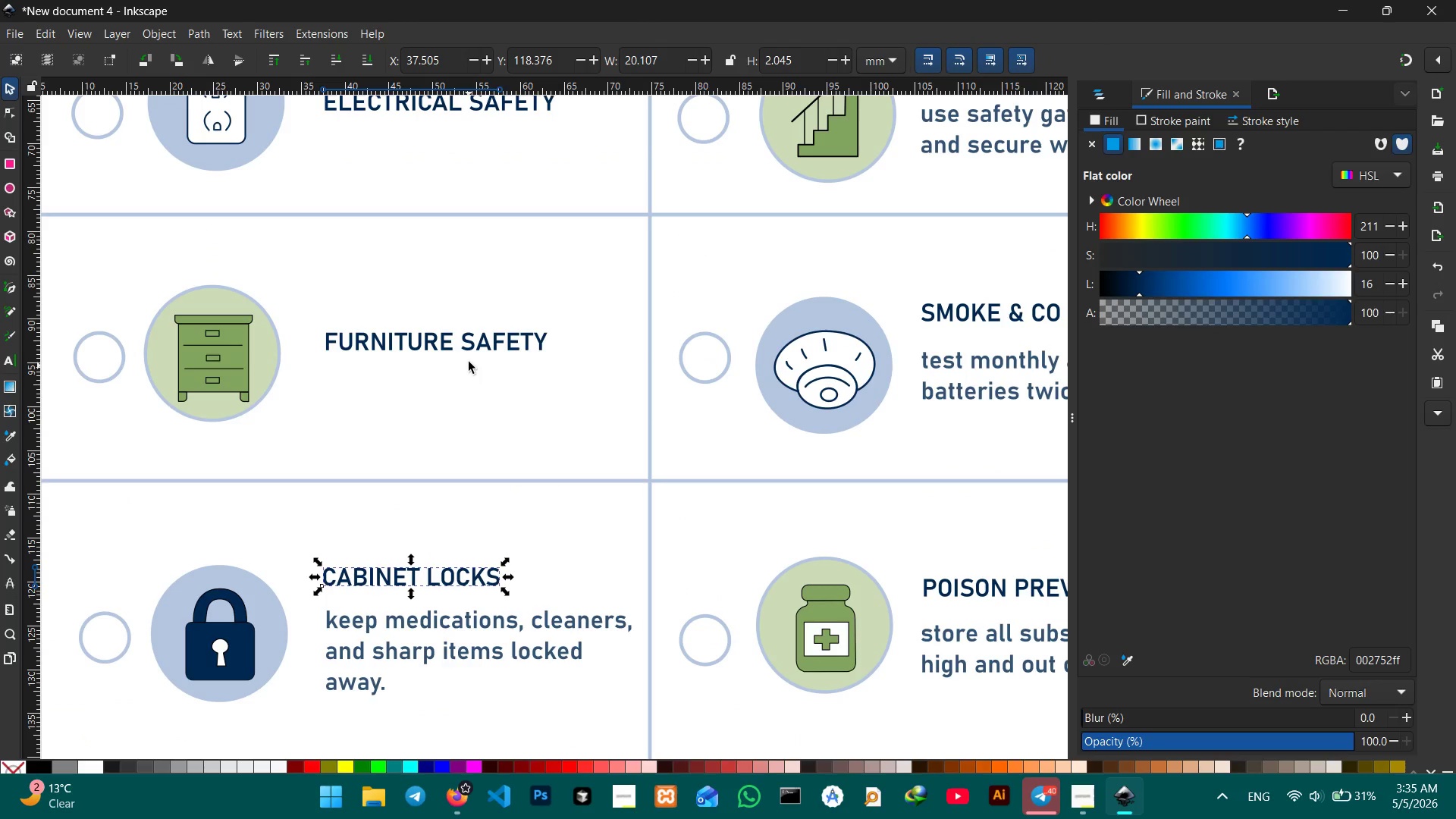 
left_click([470, 341])
 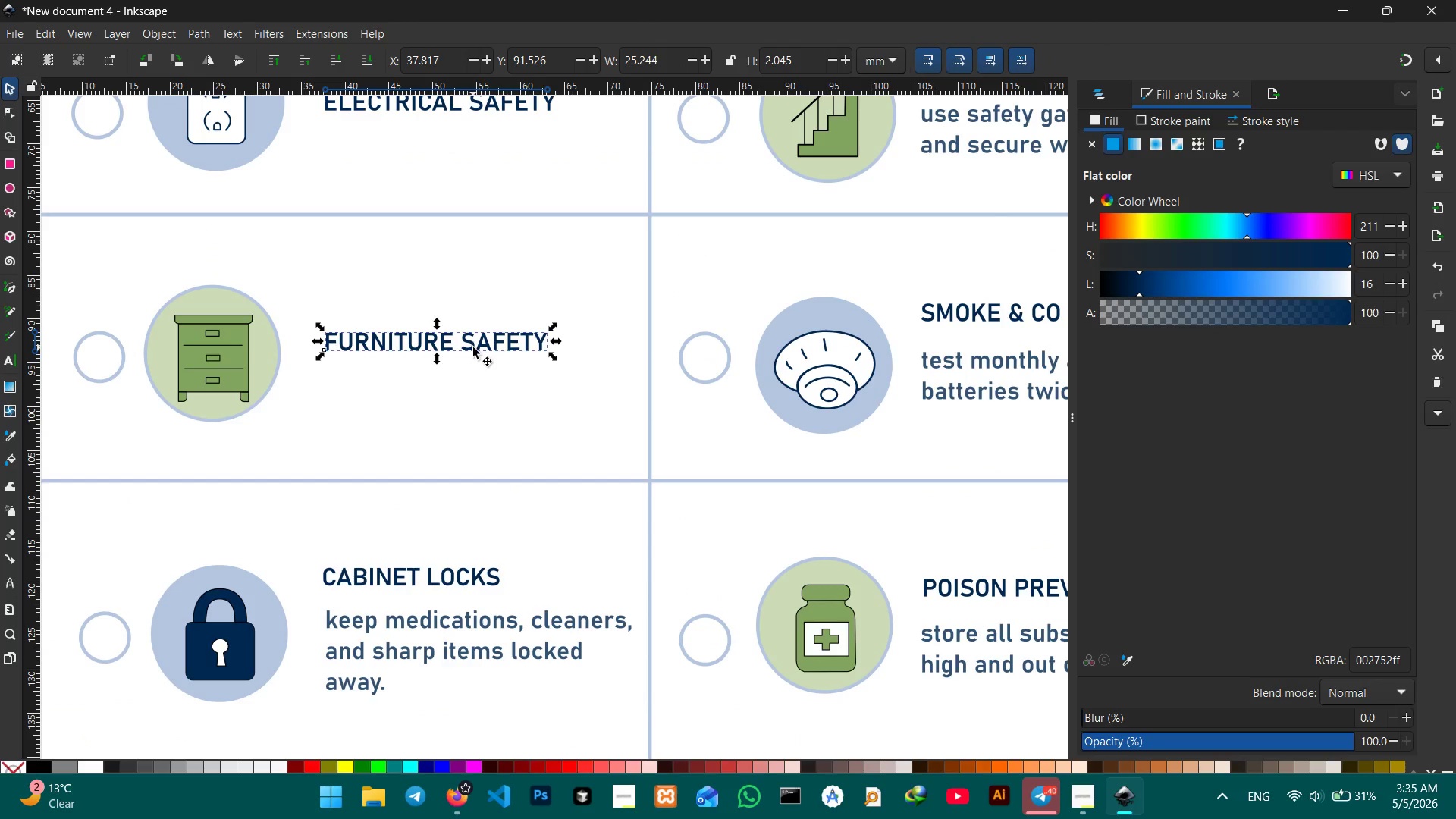 
scroll: coordinate [473, 347], scroll_direction: up, amount: 1.0
 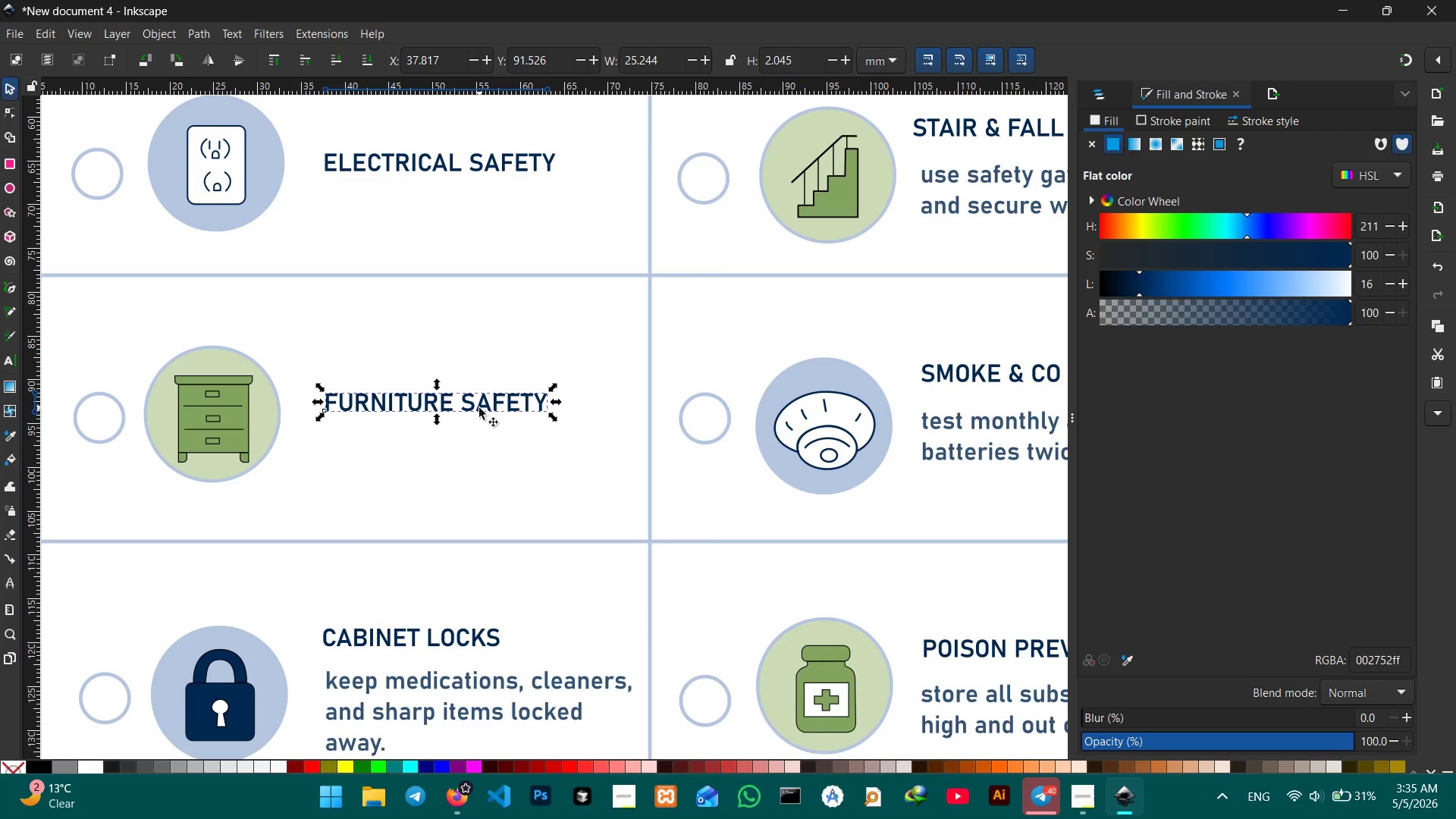 
left_click_drag(start_coordinate=[479, 408], to_coordinate=[472, 347])
 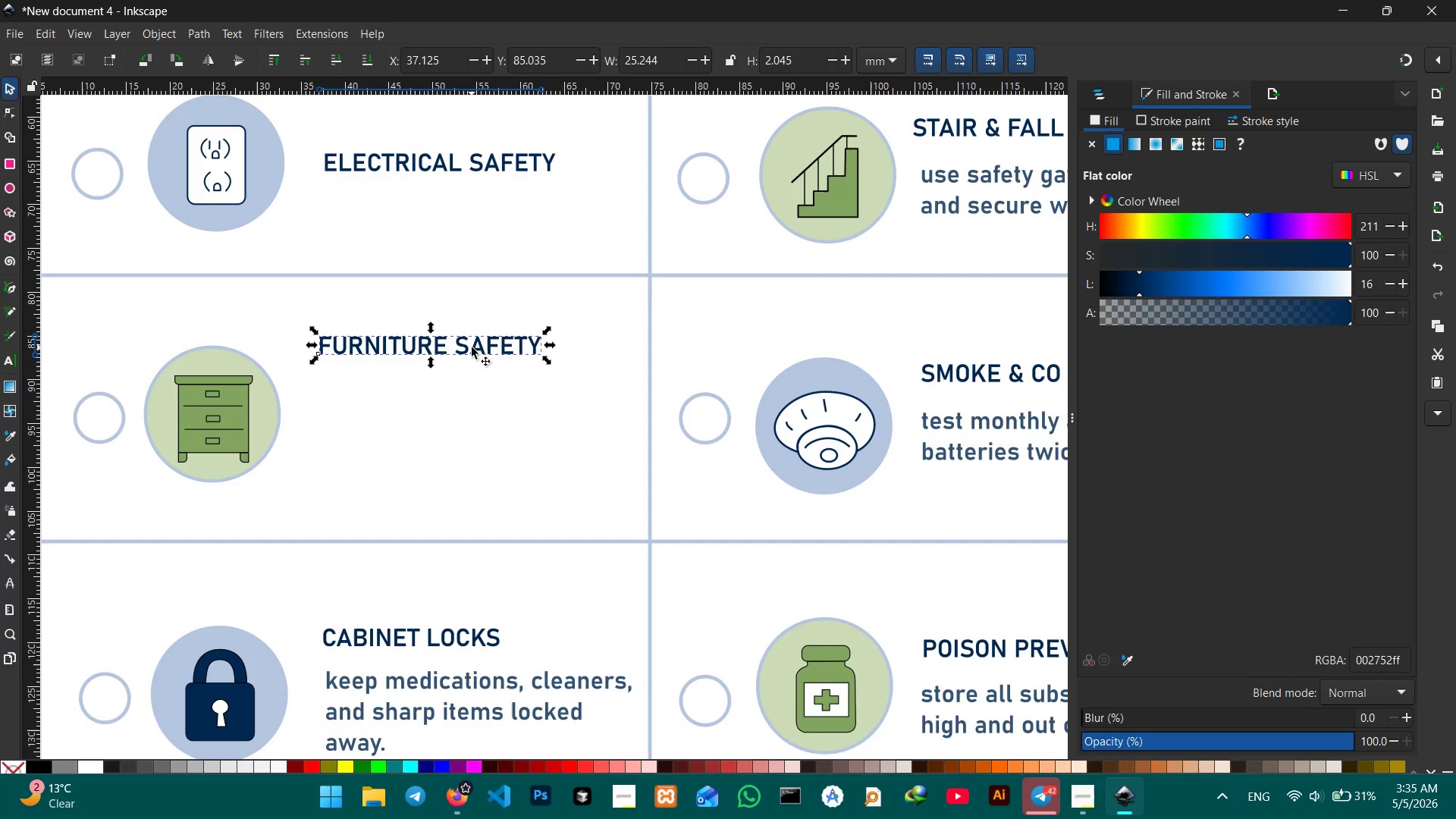 
key(Control+V)
 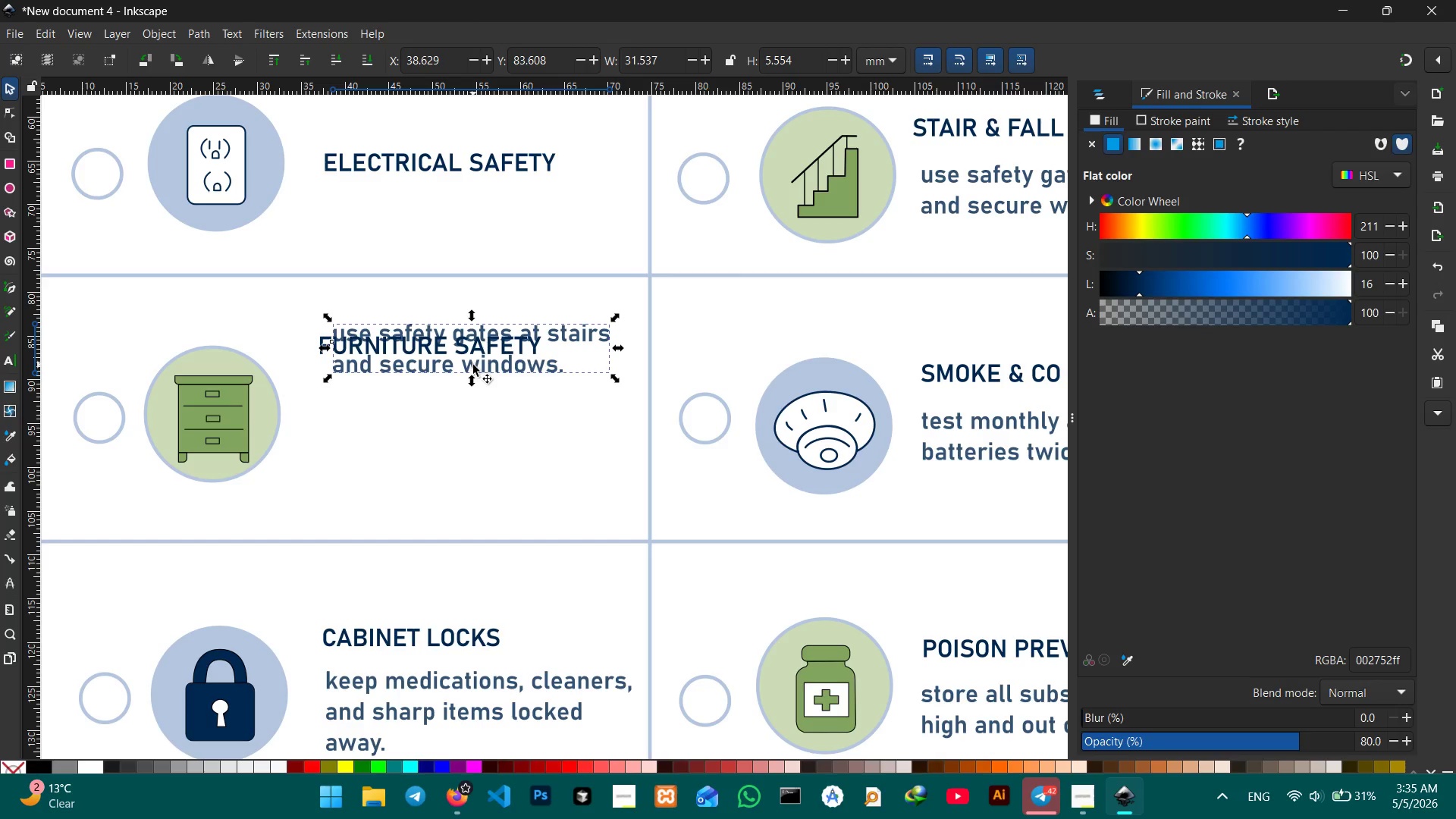 
left_click_drag(start_coordinate=[473, 365], to_coordinate=[462, 434])
 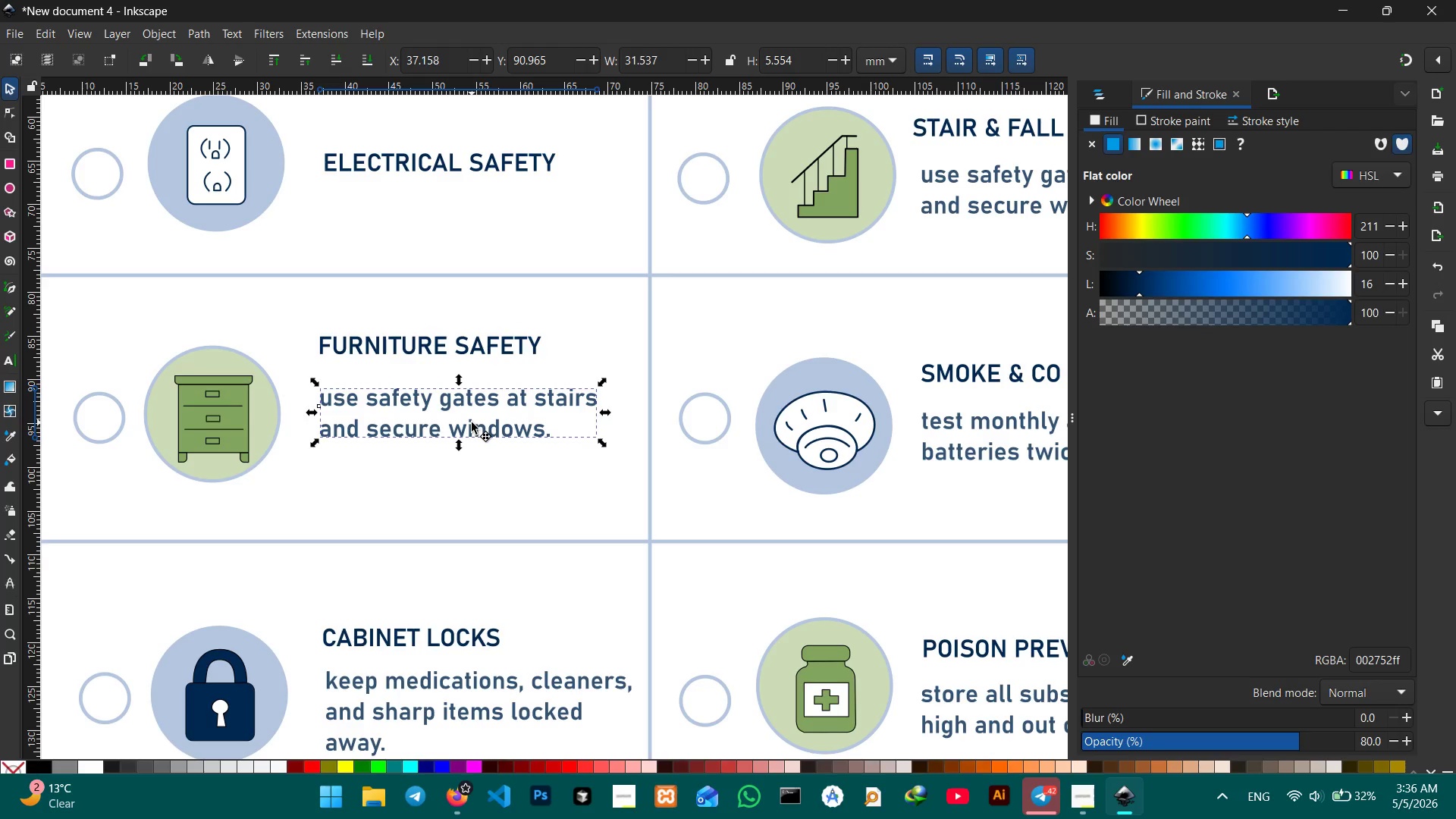 
double_click([472, 422])
 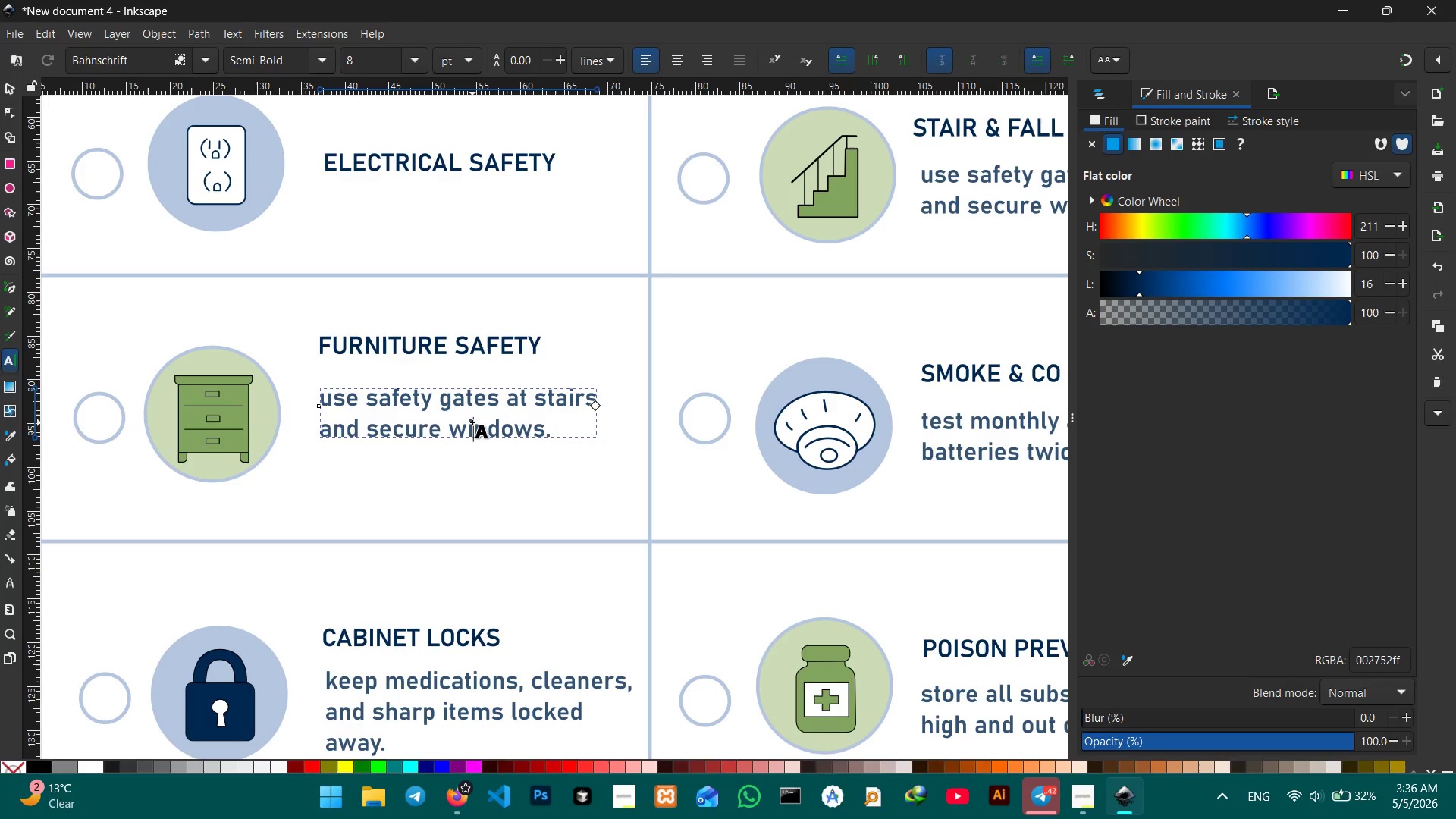 
triple_click([472, 422])
 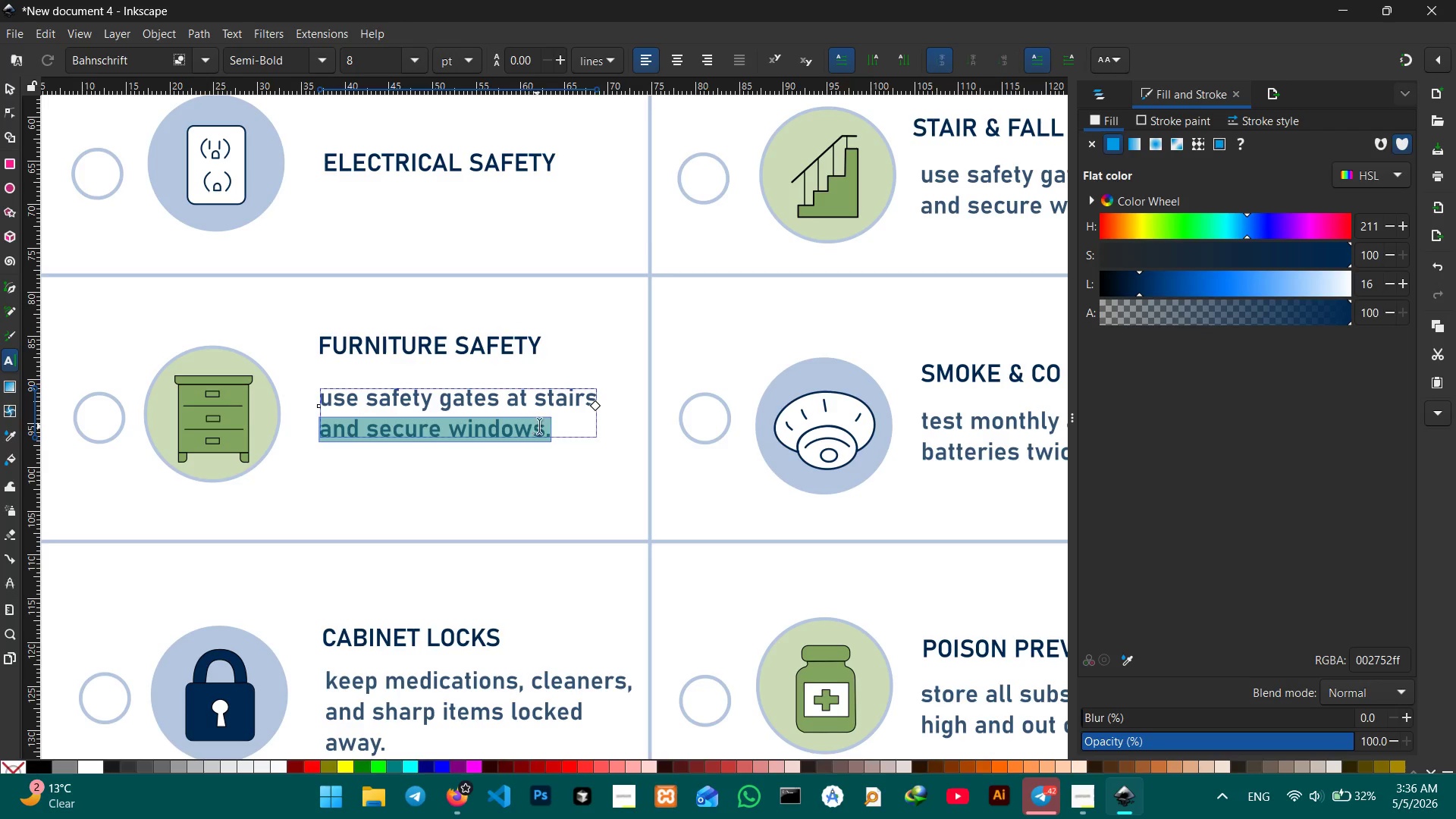 
left_click([544, 426])
 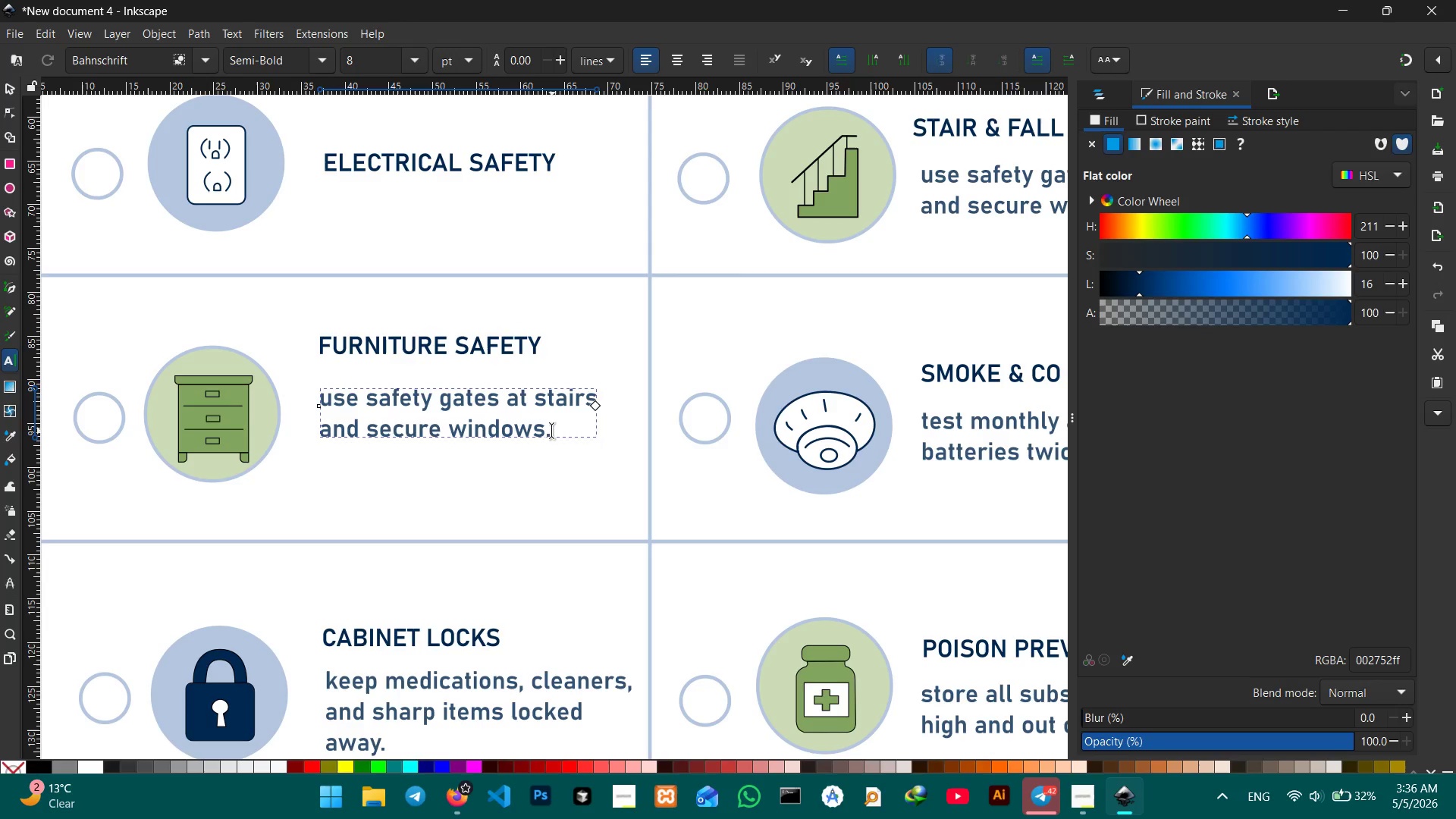 
left_click([550, 432])
 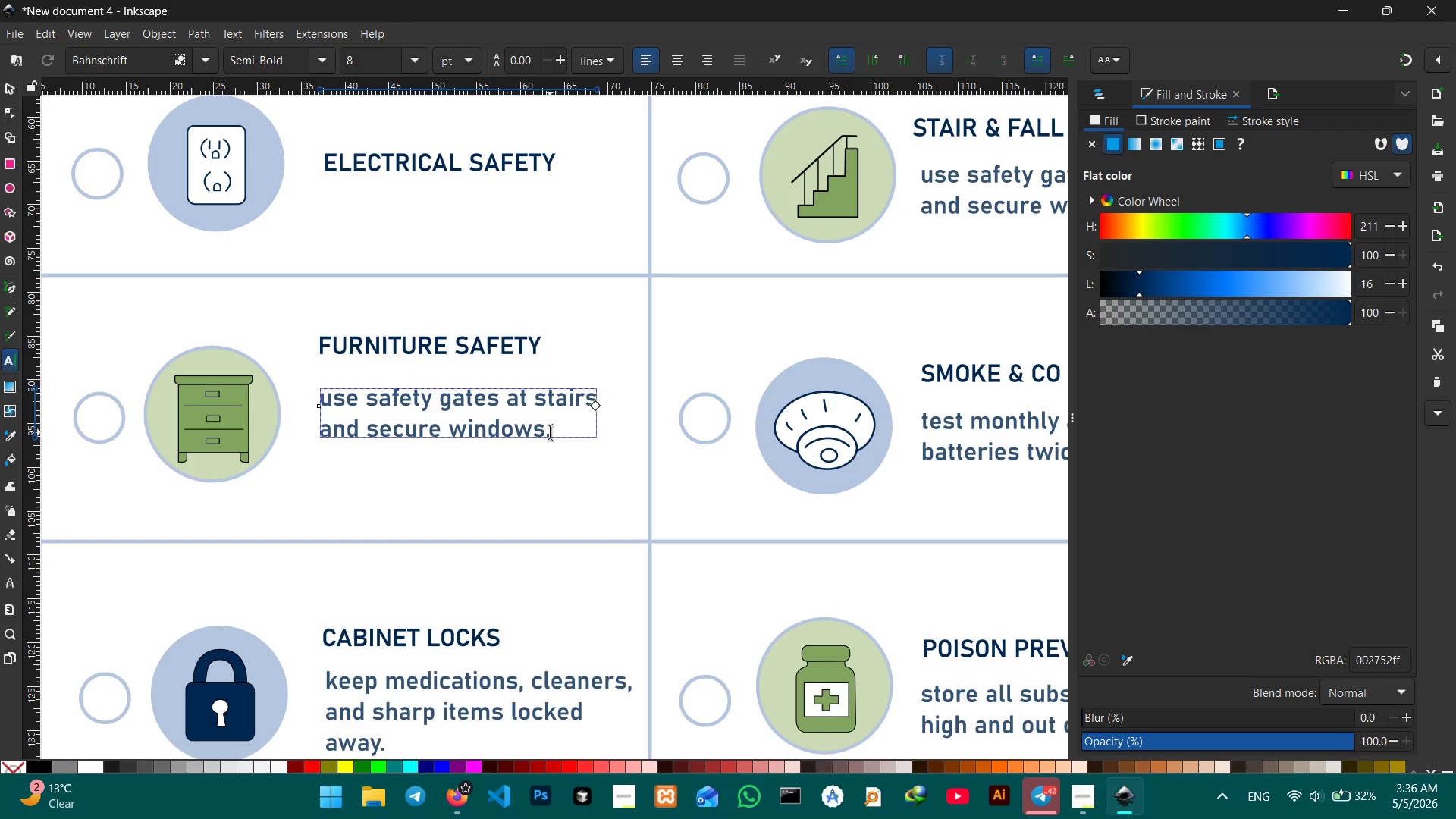 
left_click_drag(start_coordinate=[550, 432], to_coordinate=[315, 383])
 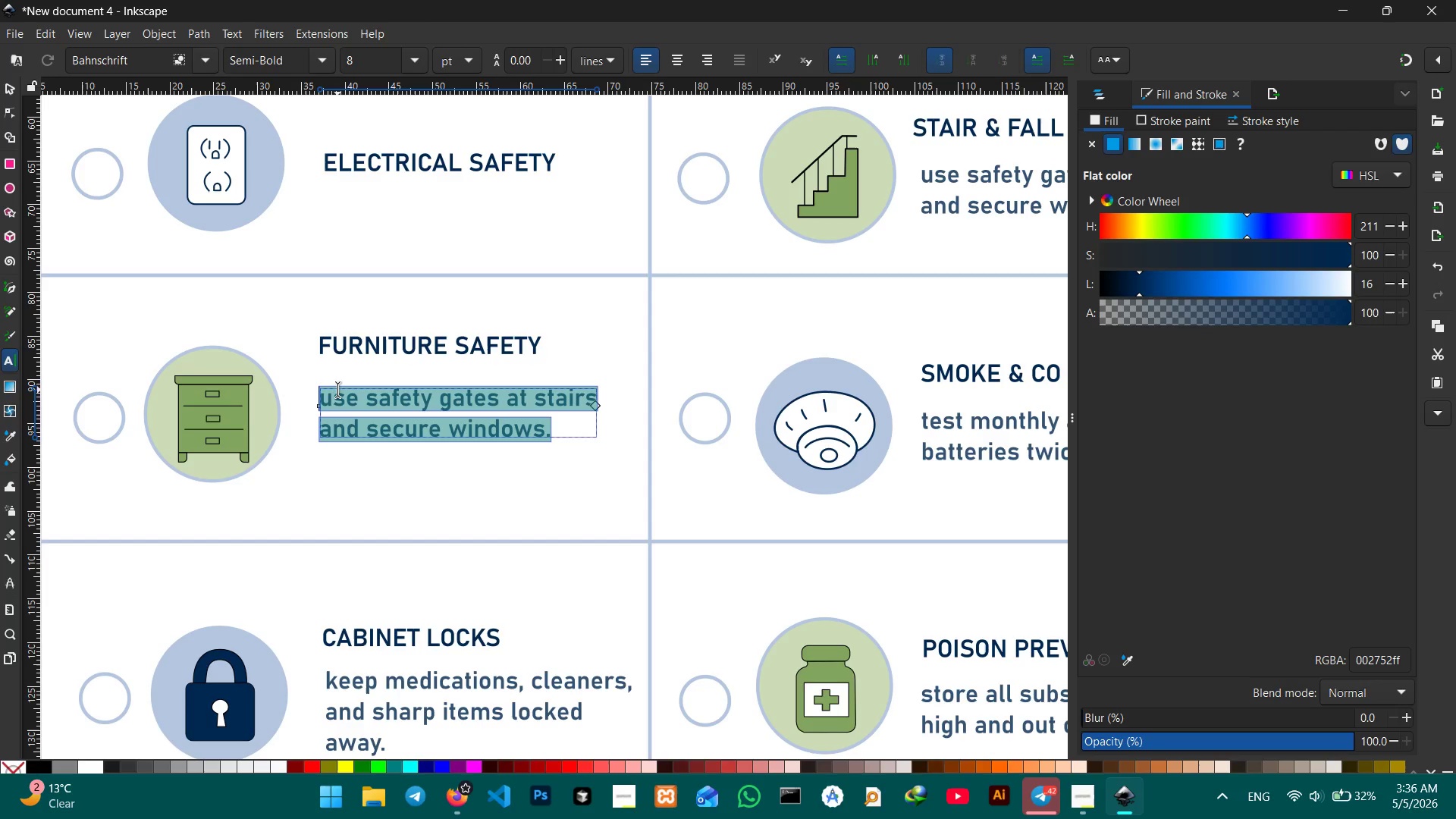 
type(anchor heavy furniture)
 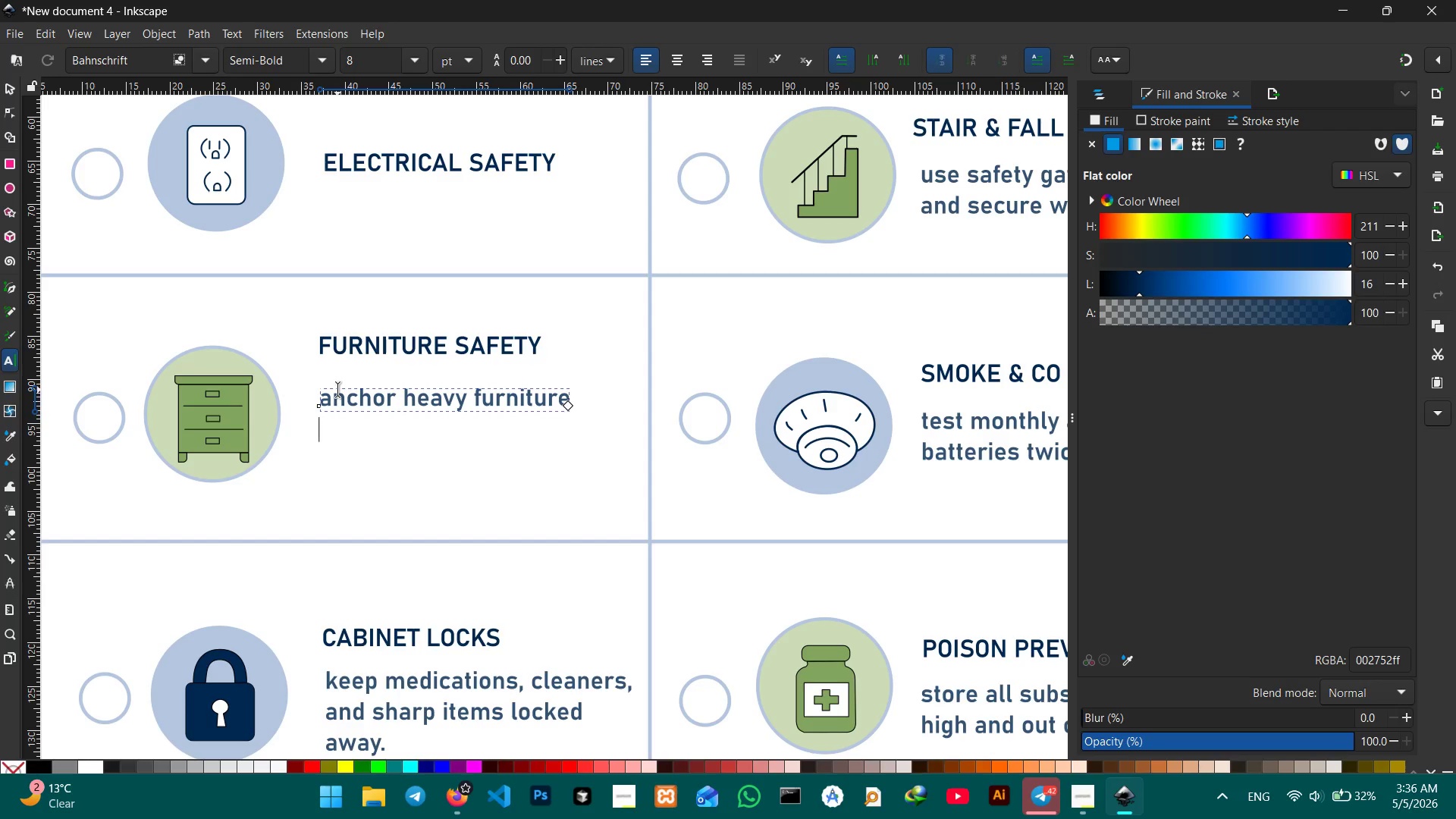 
key(Shift+Enter)
 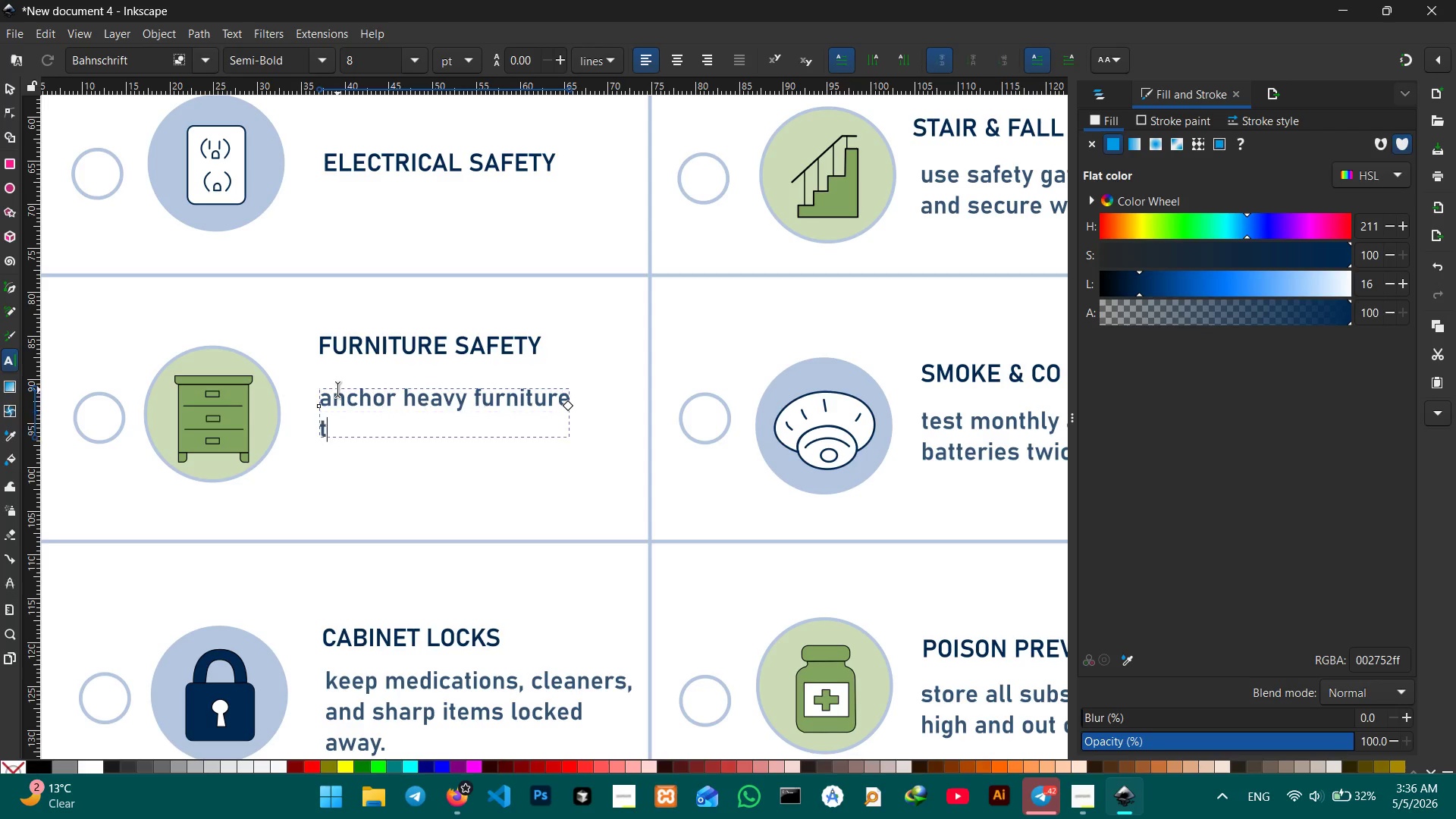 
type(to the wall.)
 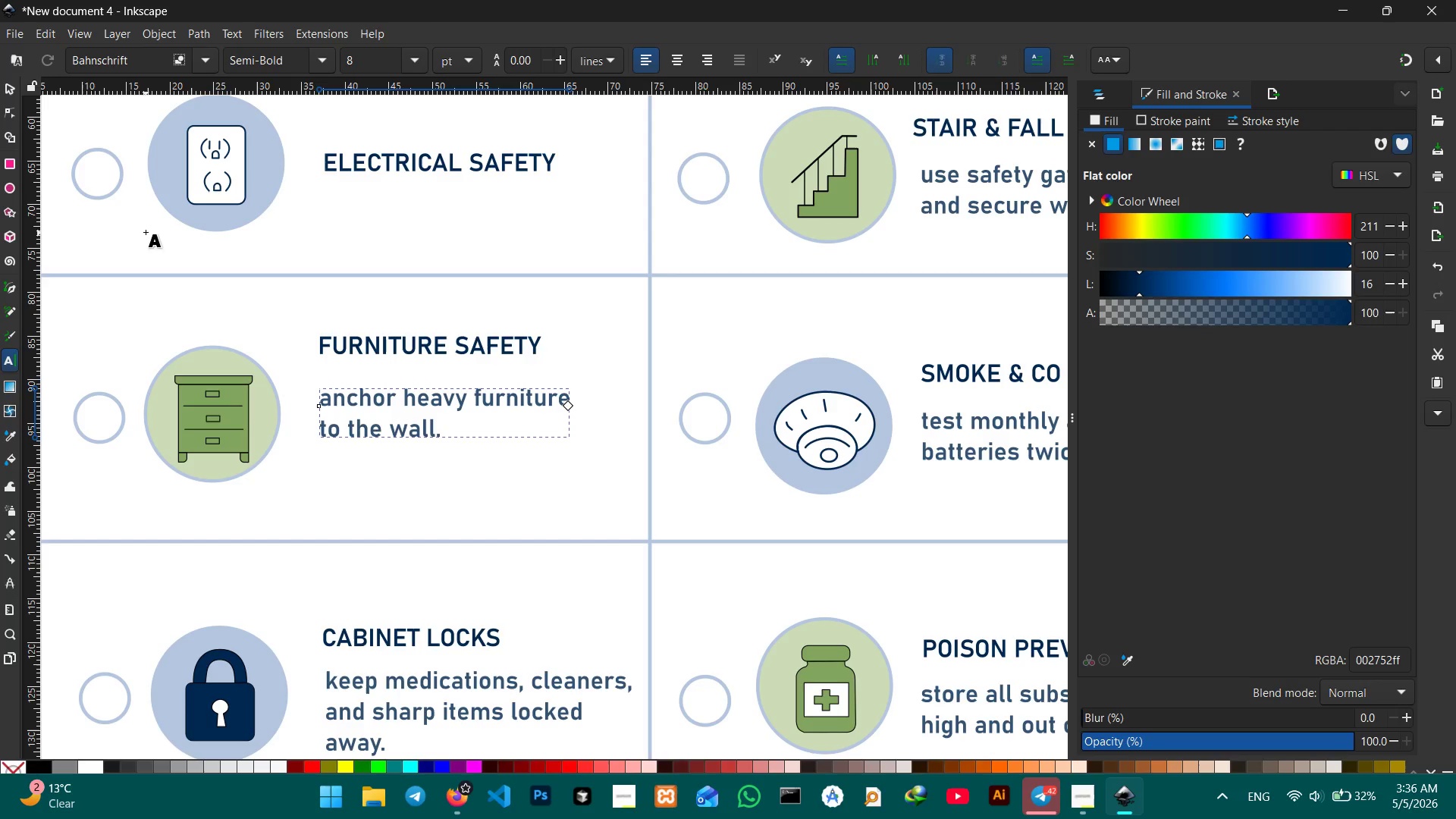 
left_click([15, 95])
 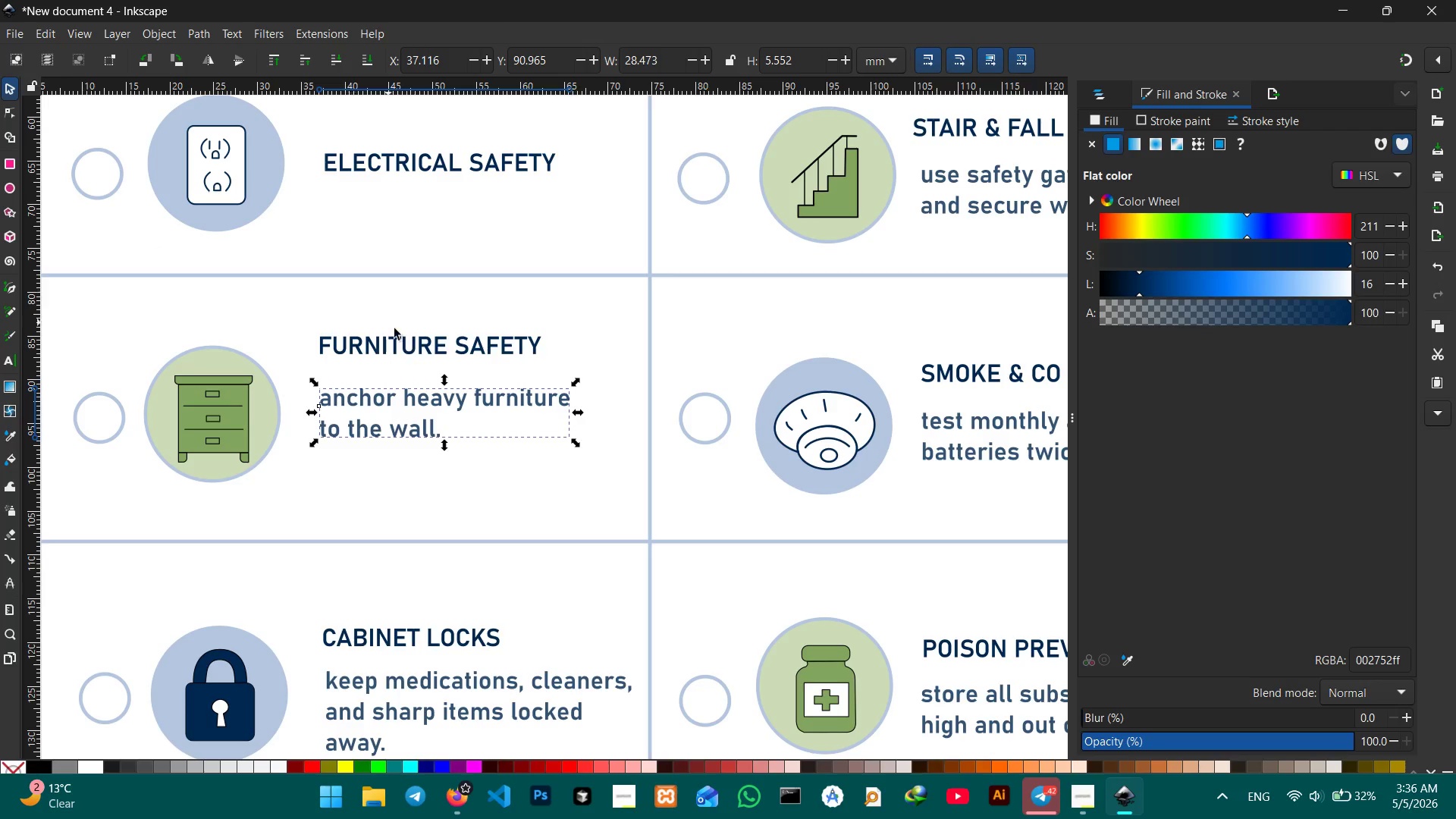 
scroll: coordinate [400, 334], scroll_direction: up, amount: 2.0
 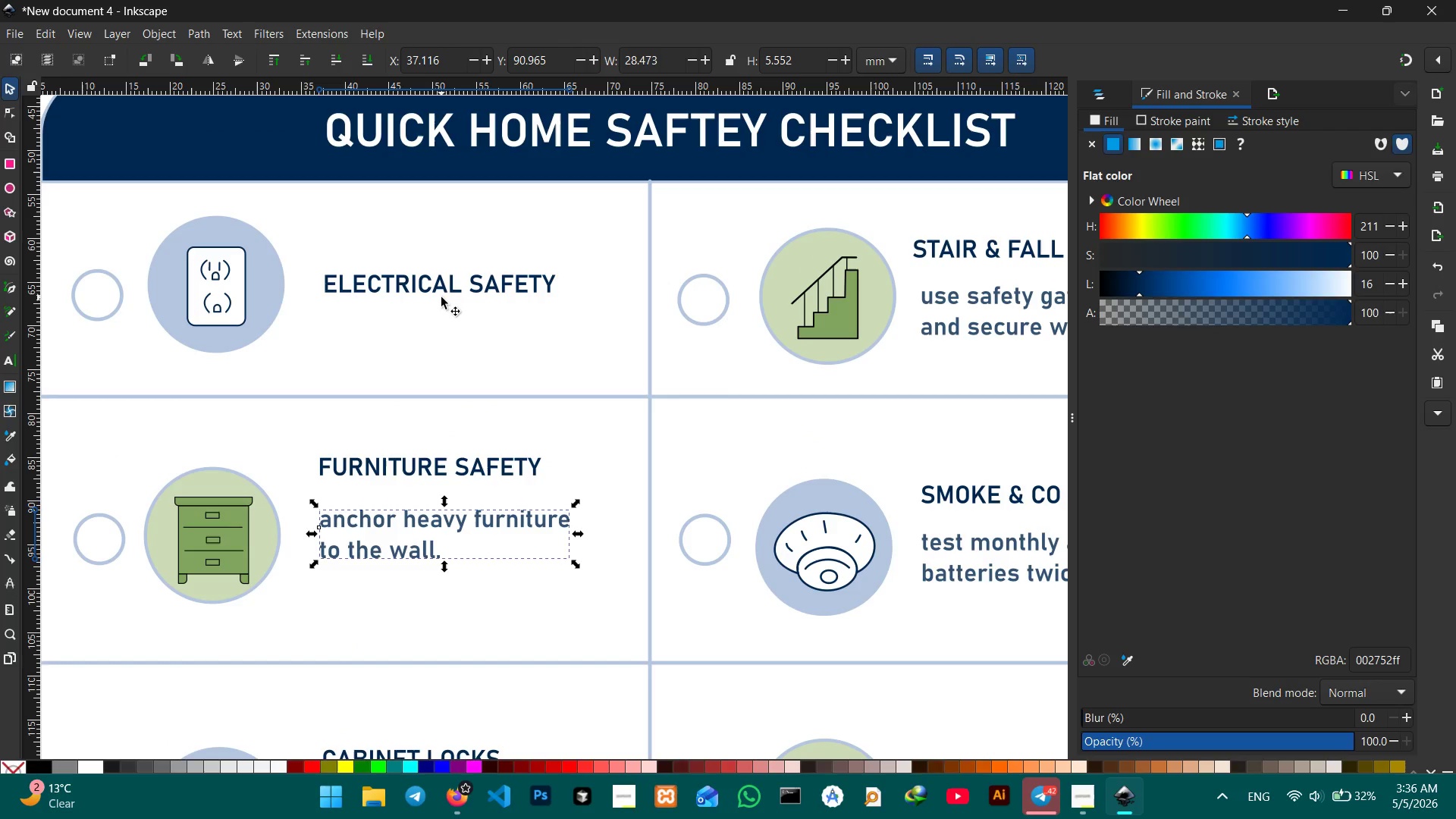 
left_click([441, 294])
 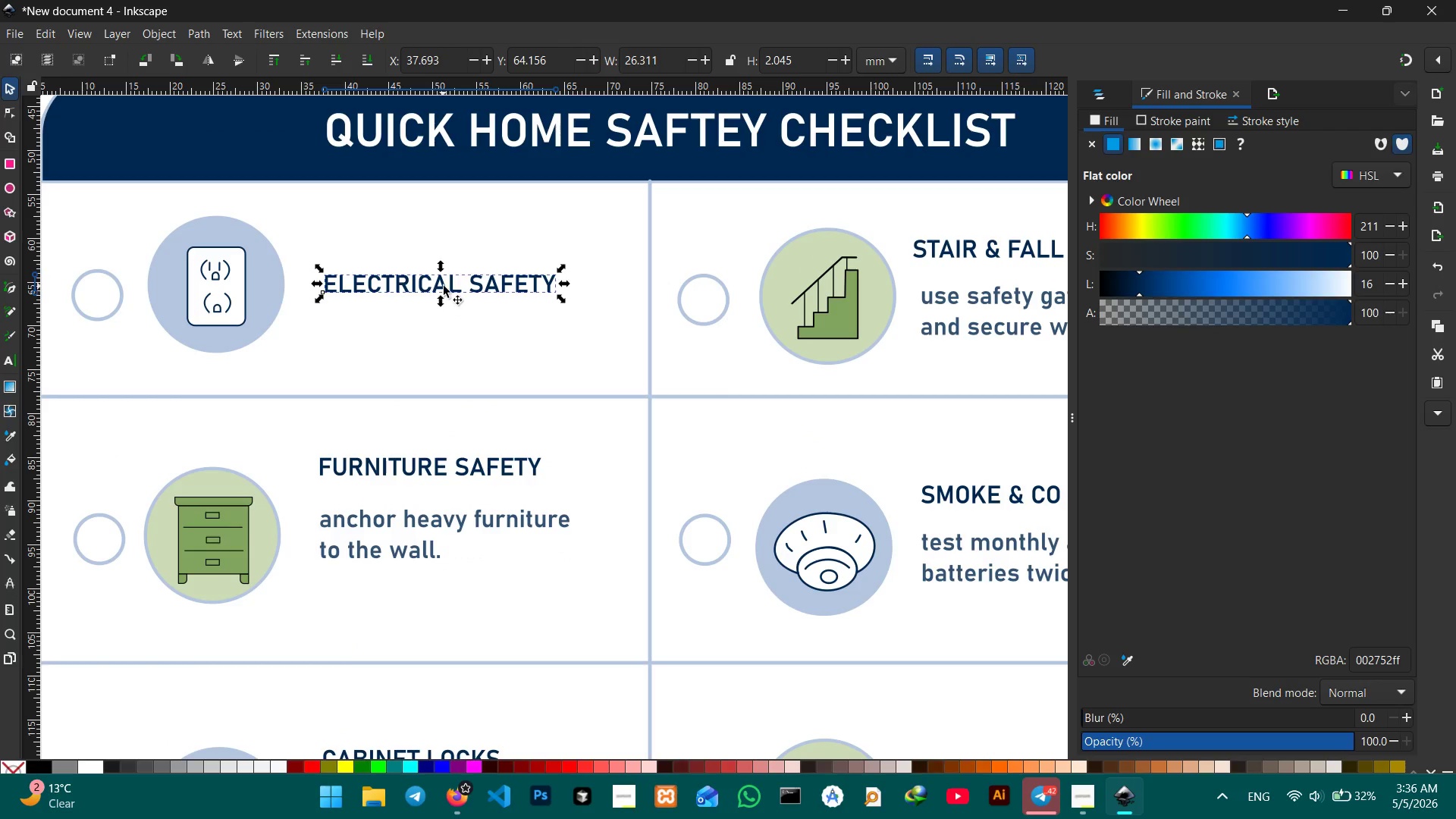 
left_click_drag(start_coordinate=[444, 285], to_coordinate=[439, 231])
 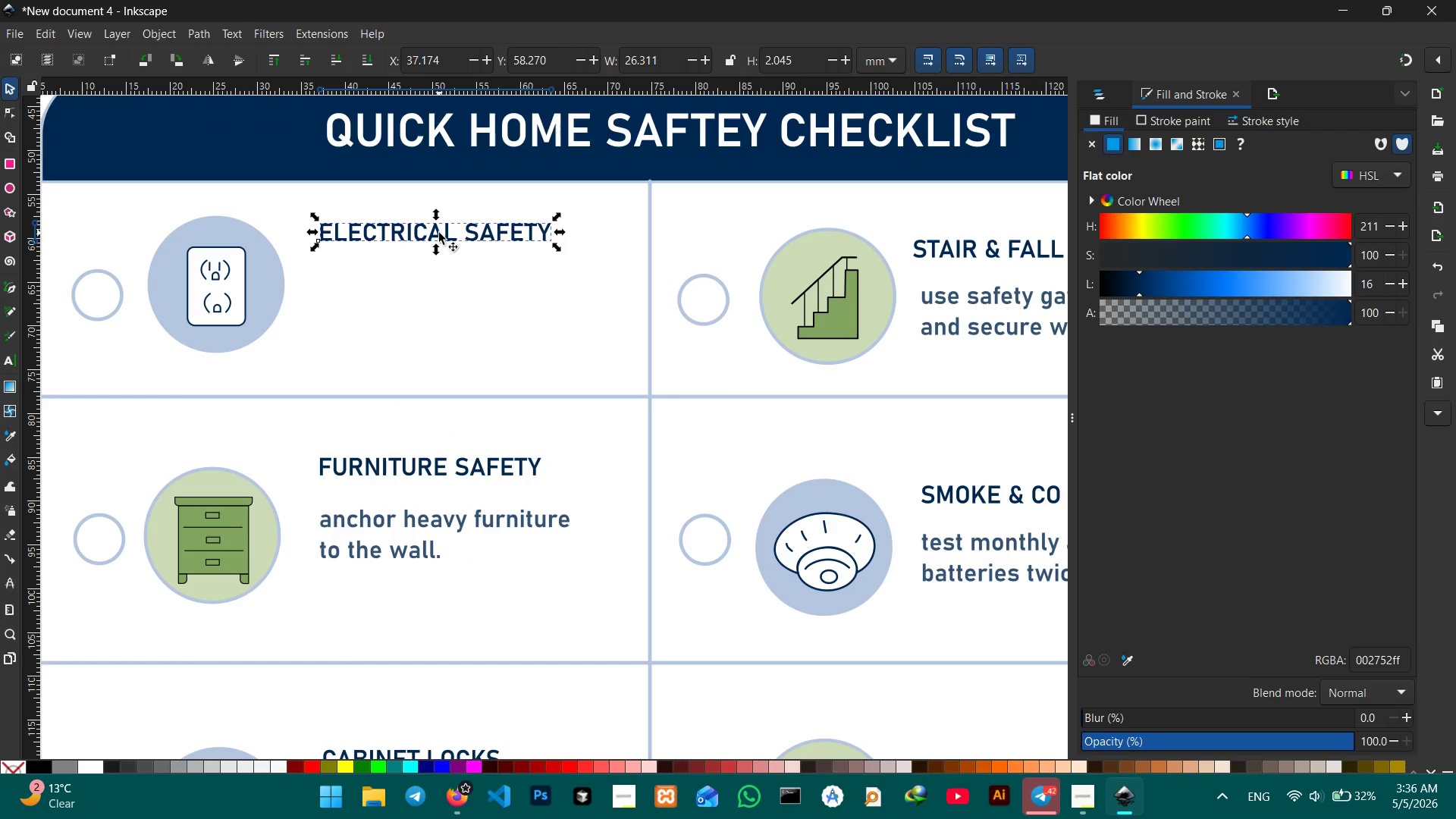 
key(Control+ControlLeft)
 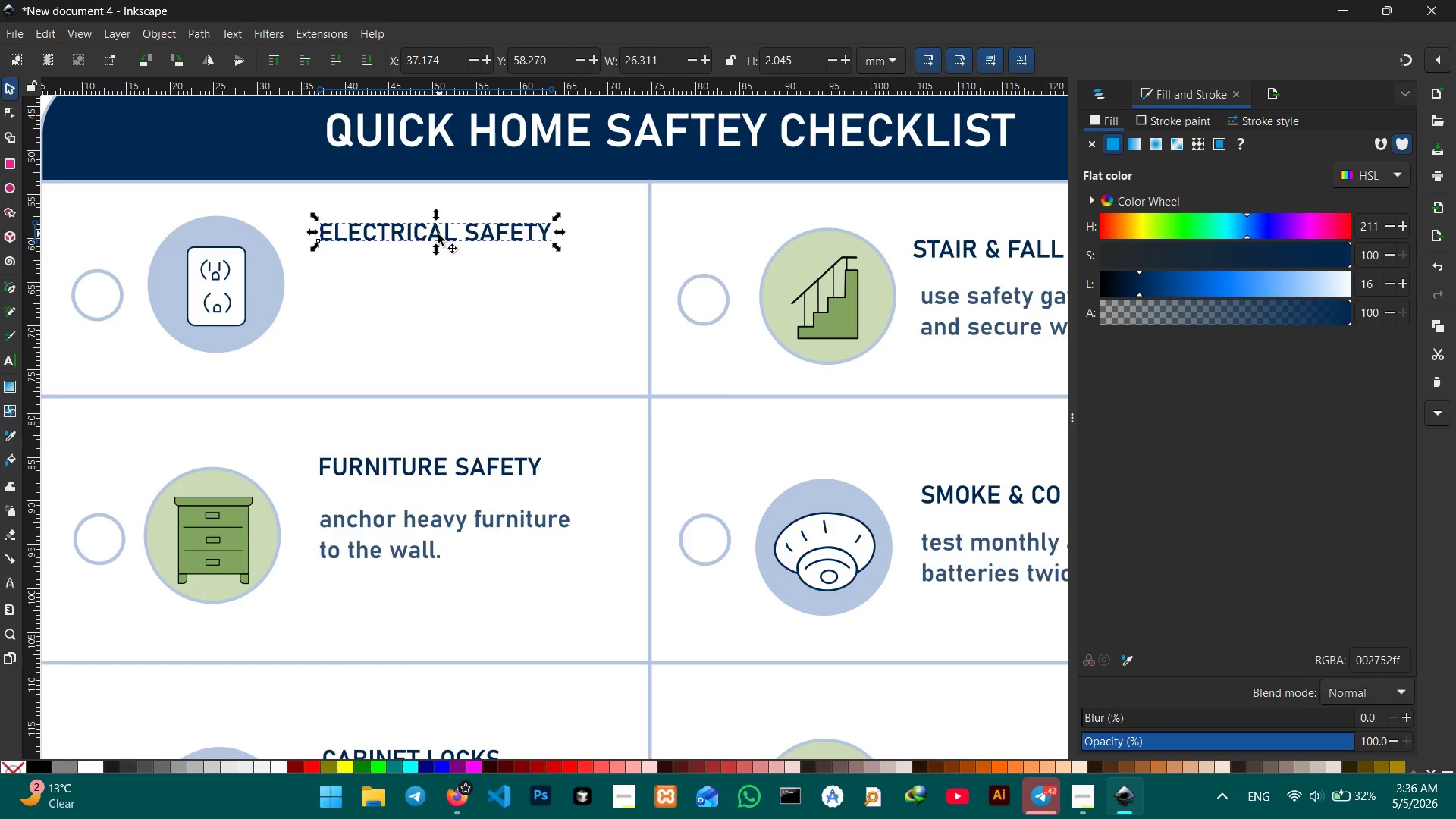 
key(Control+V)
 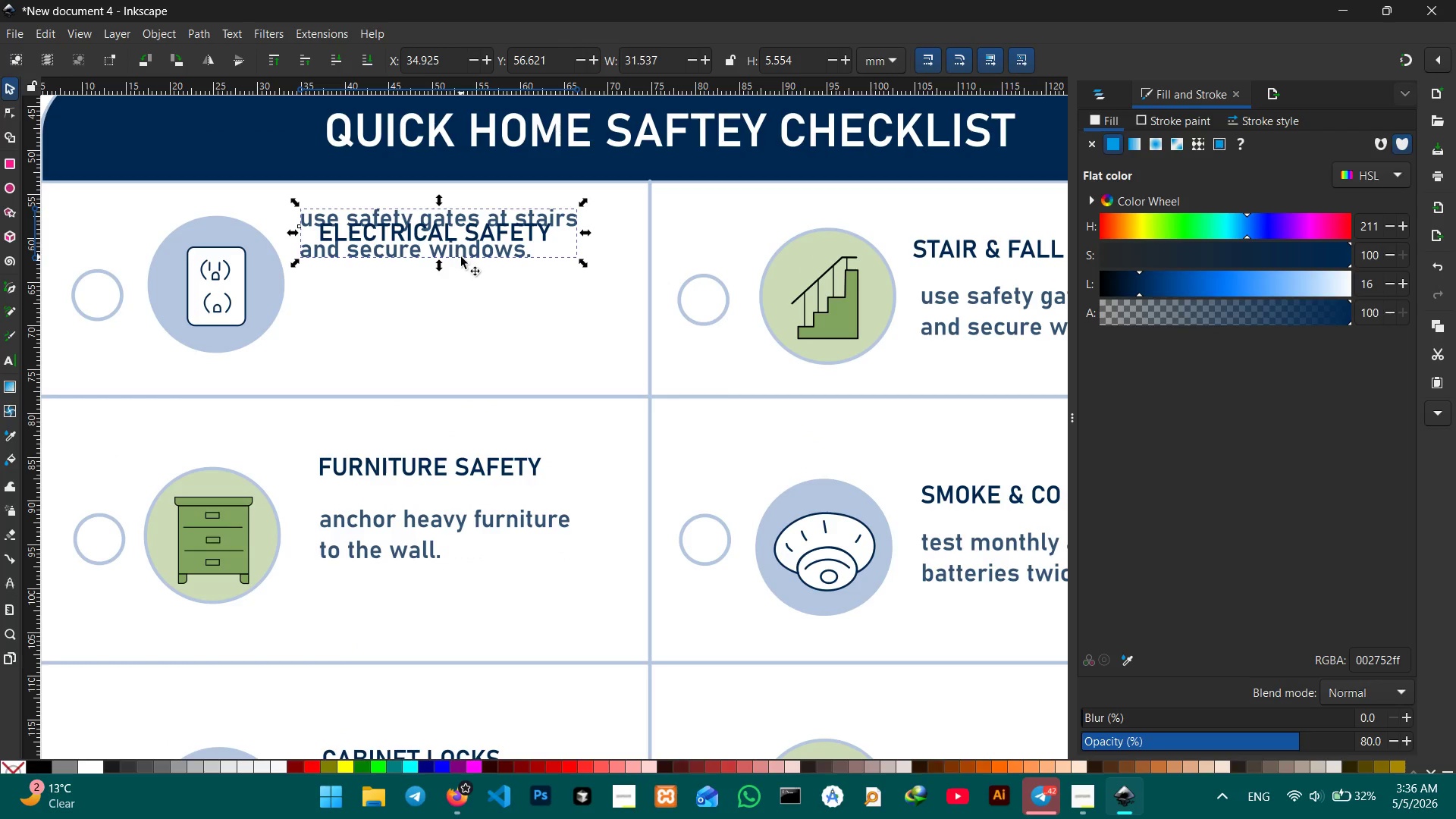 
left_click_drag(start_coordinate=[461, 255], to_coordinate=[477, 318])
 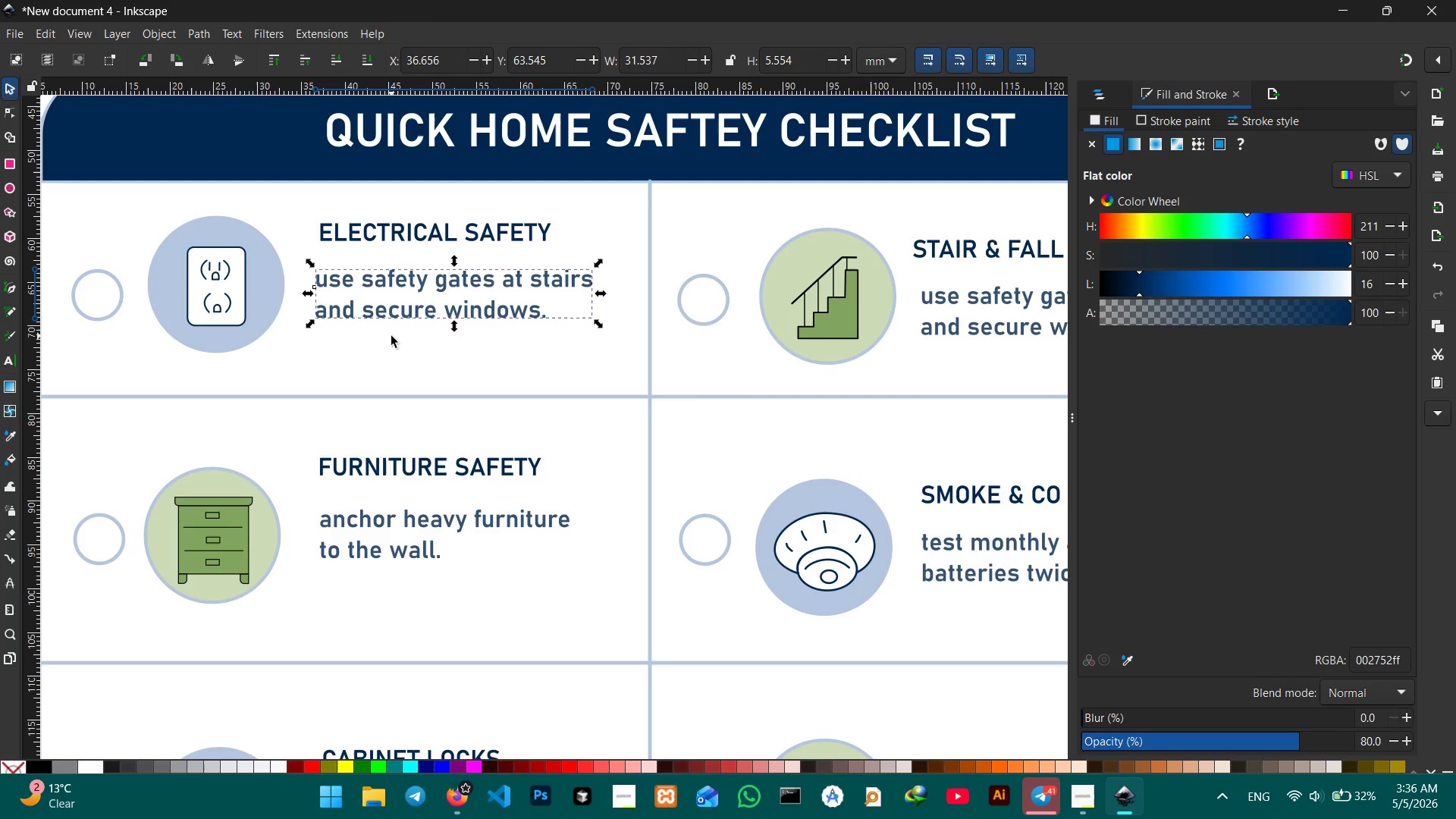 
left_click_drag(start_coordinate=[404, 311], to_coordinate=[406, 324])
 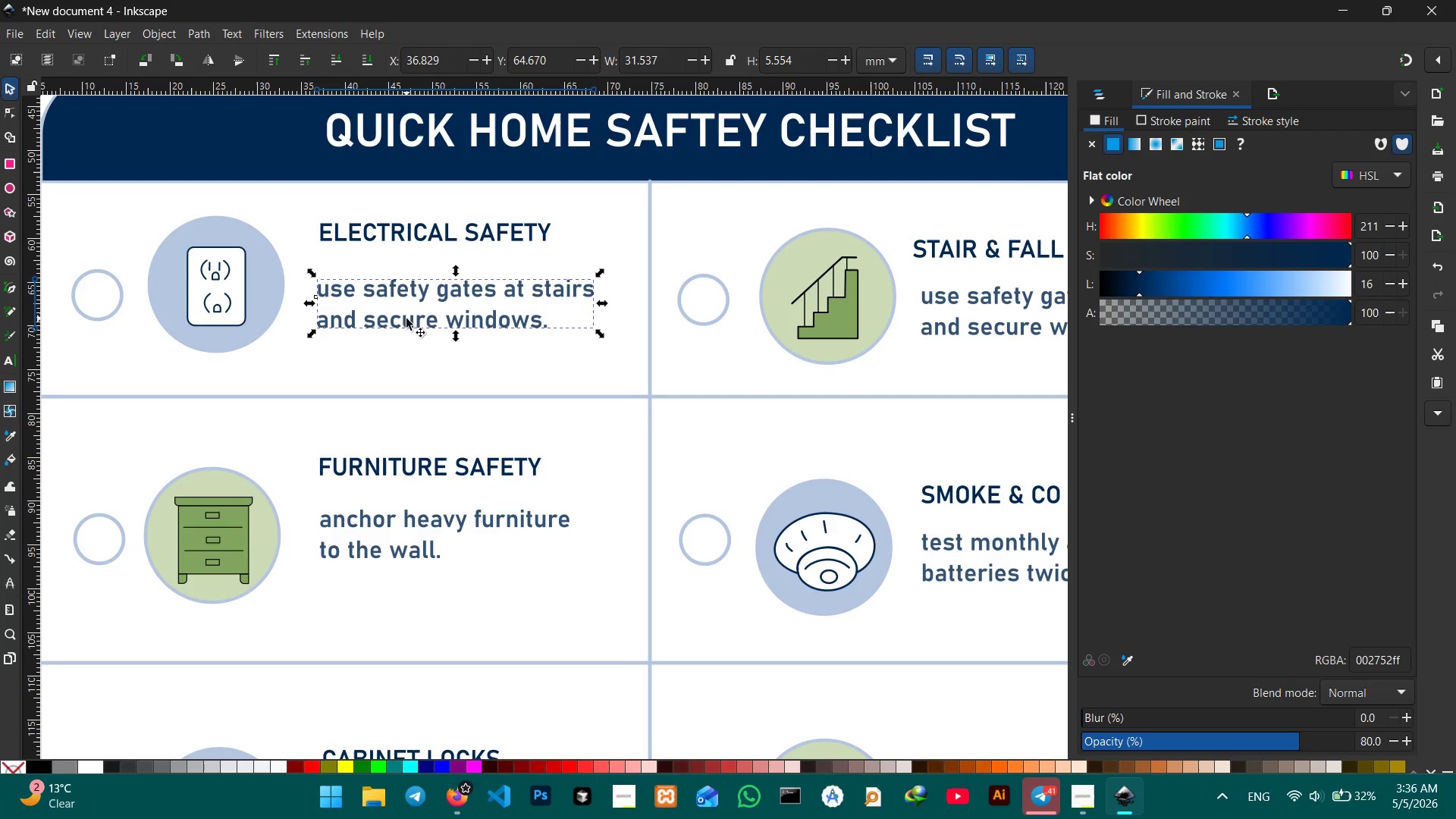 
left_click([406, 318])
 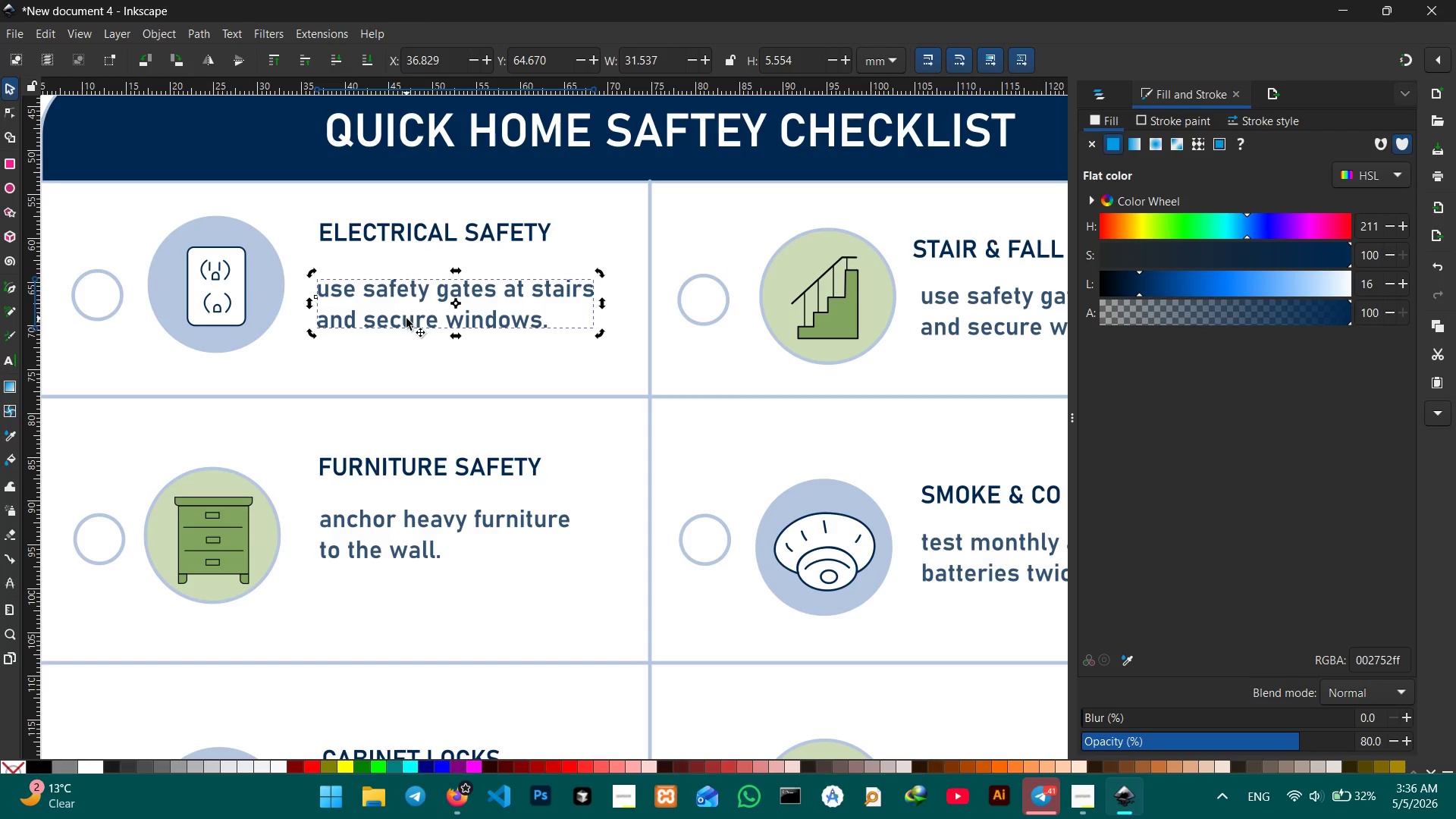 
double_click([406, 318])
 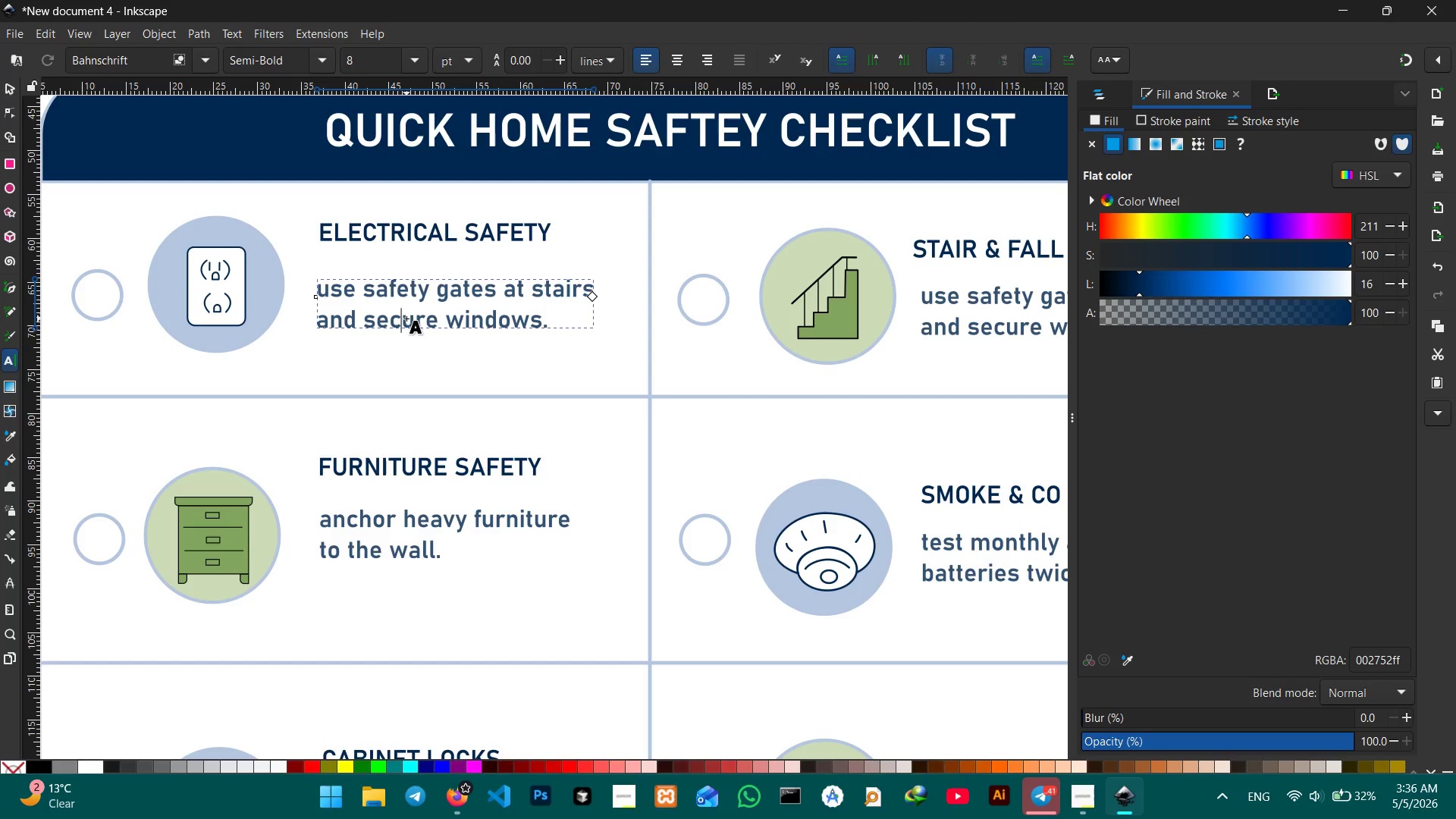 
triple_click([406, 318])
 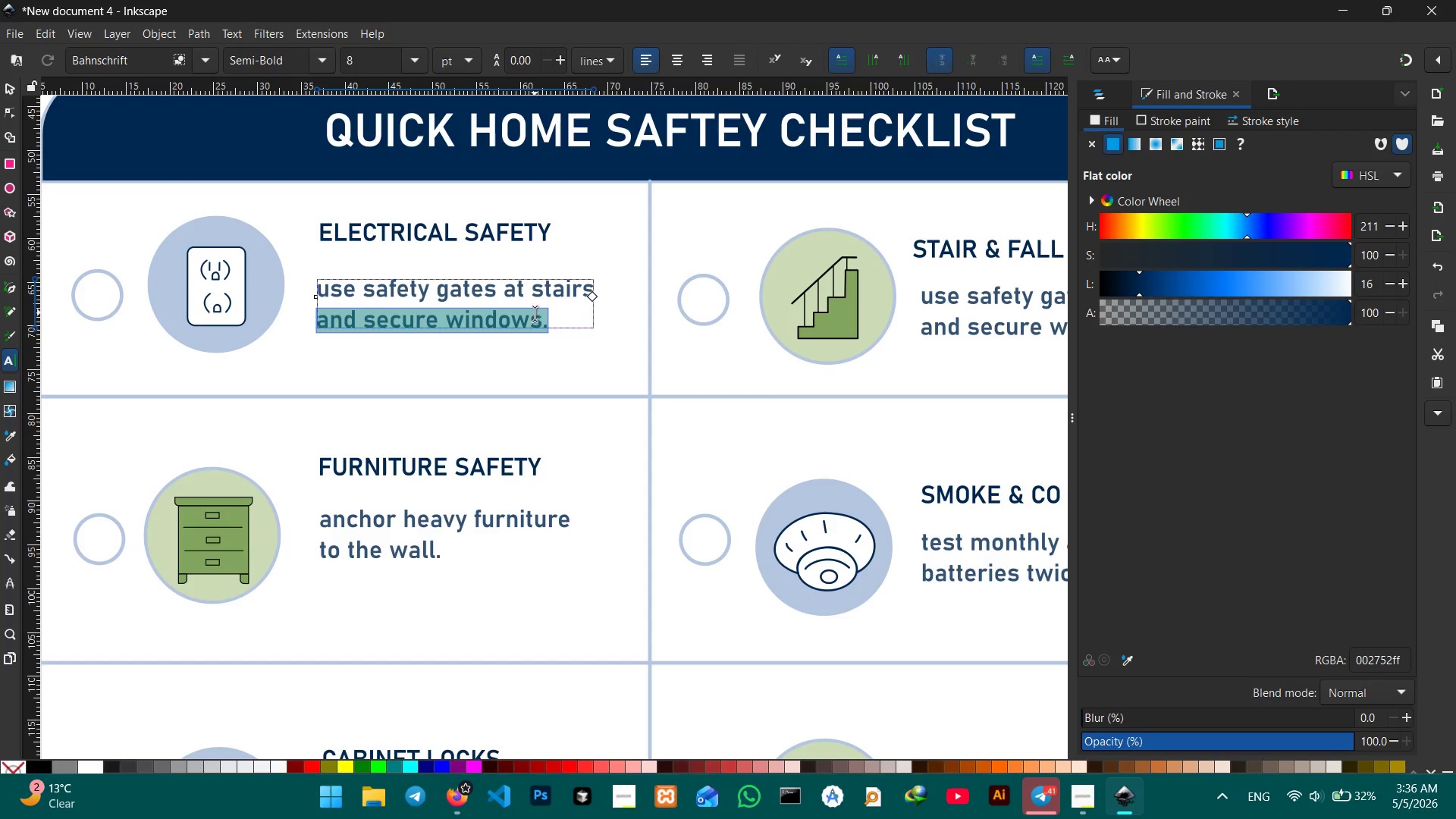 
left_click([545, 322])
 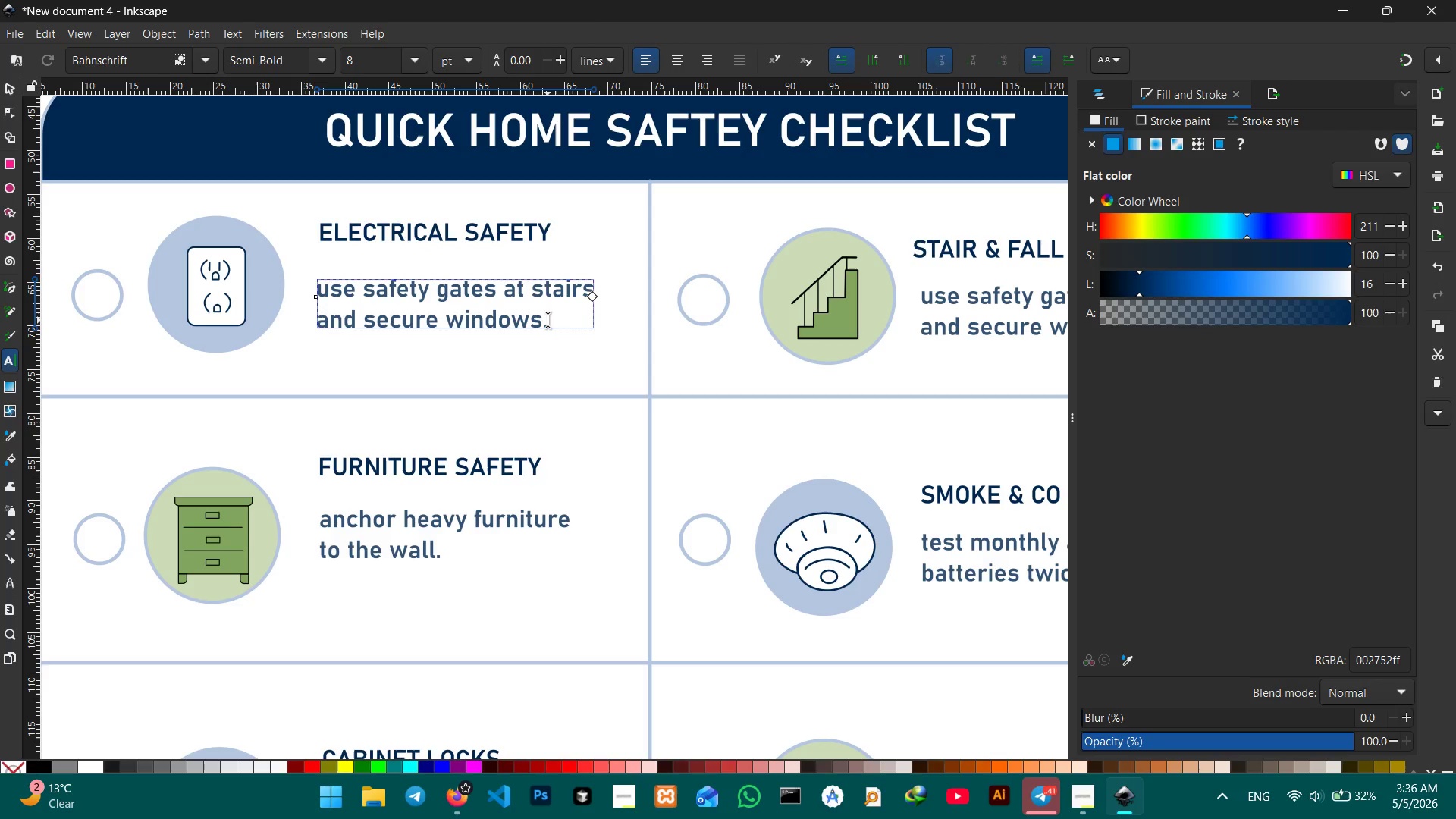 
left_click_drag(start_coordinate=[548, 320], to_coordinate=[279, 278])
 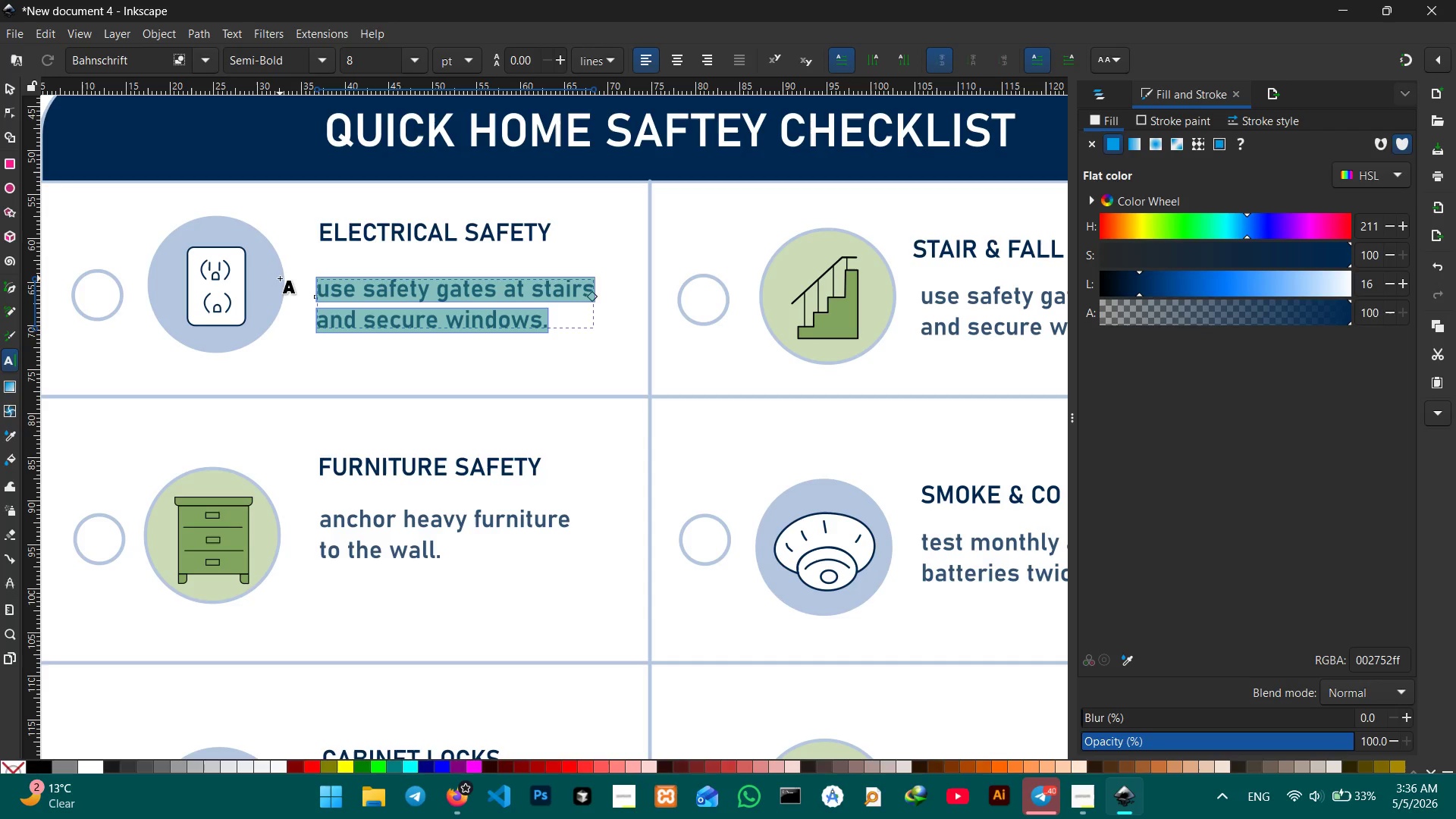 
type(use tamper-resistant)
 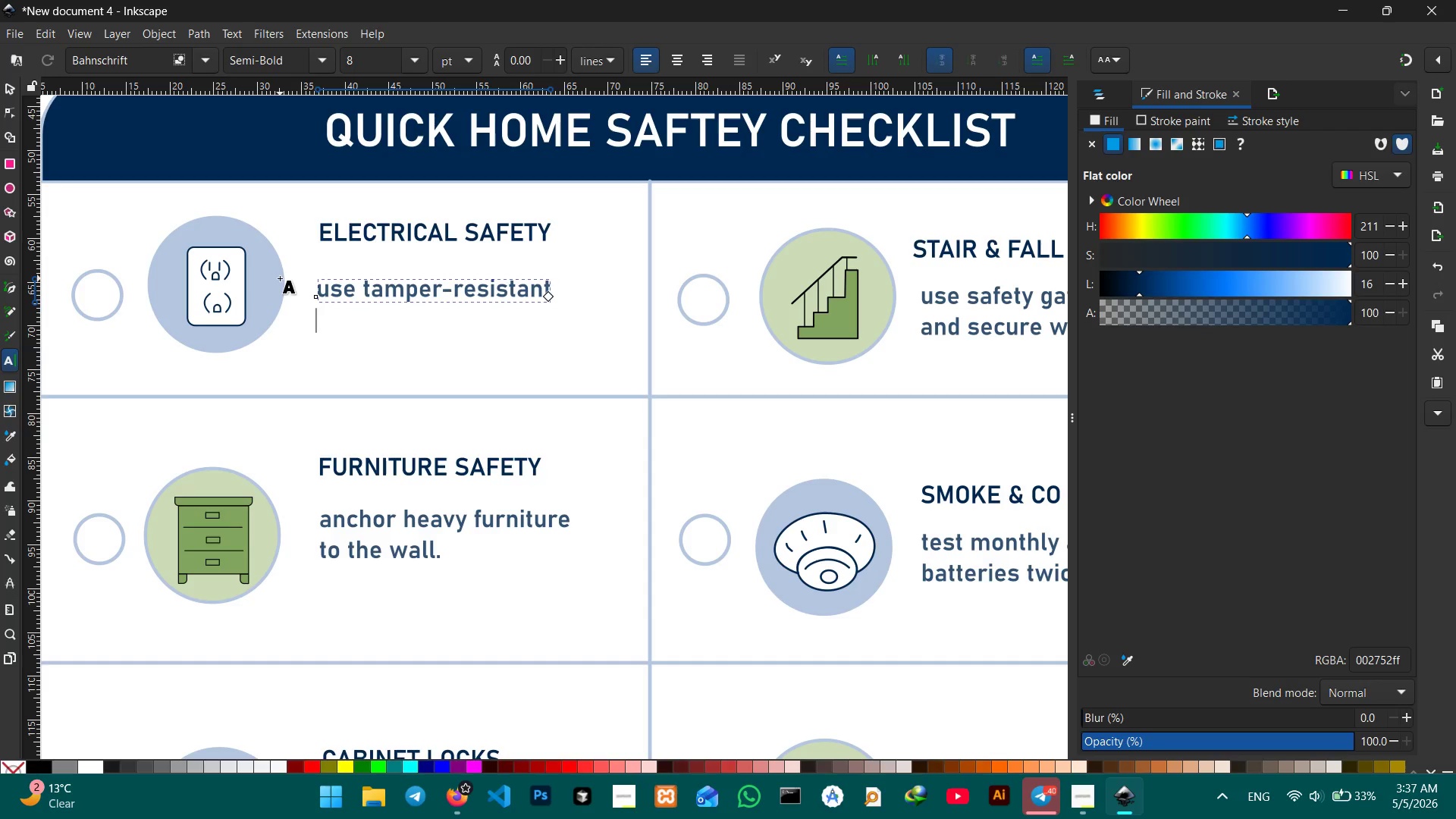 
key(Shift+Enter)
 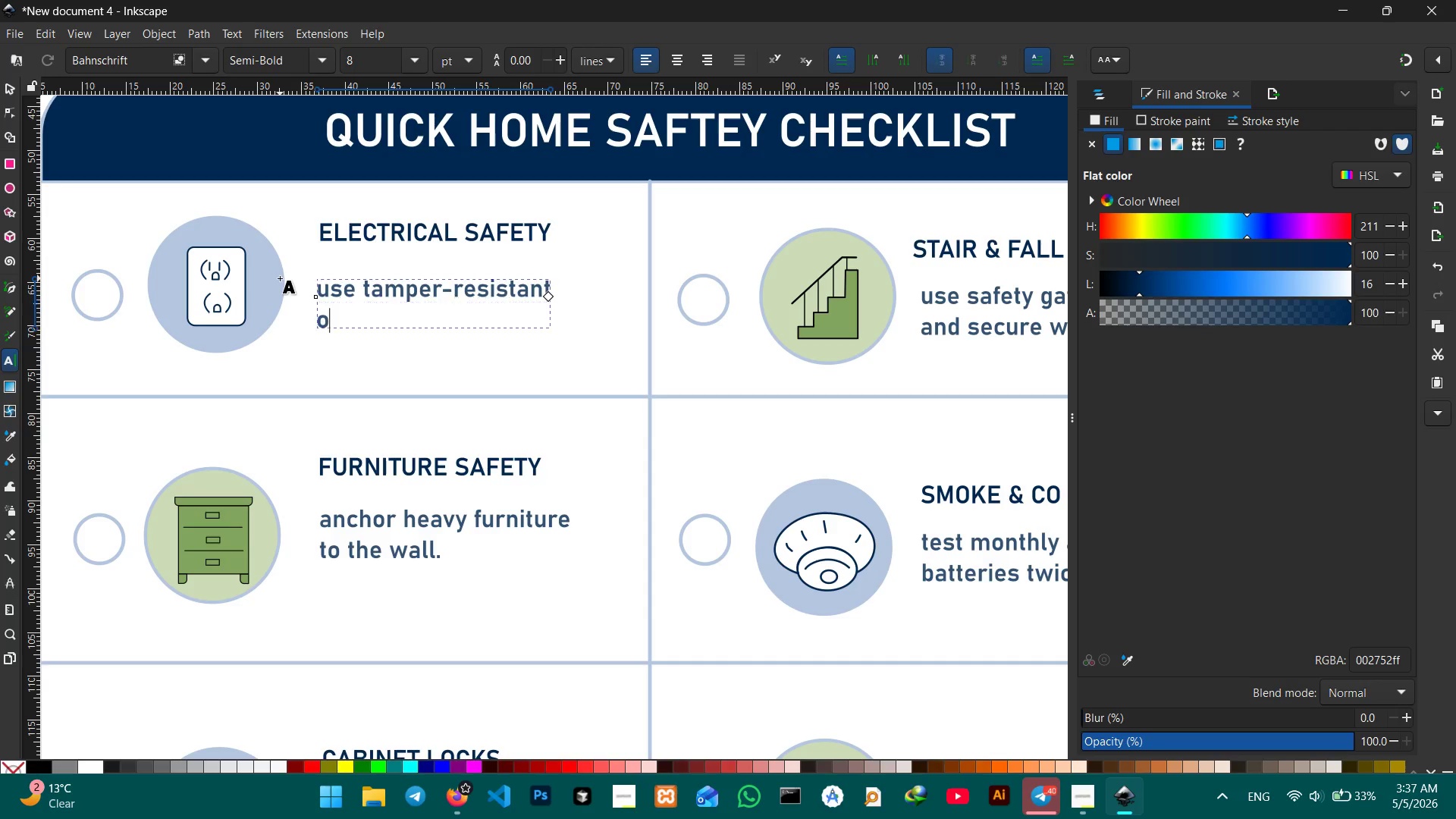 
type(outlet covers.)
 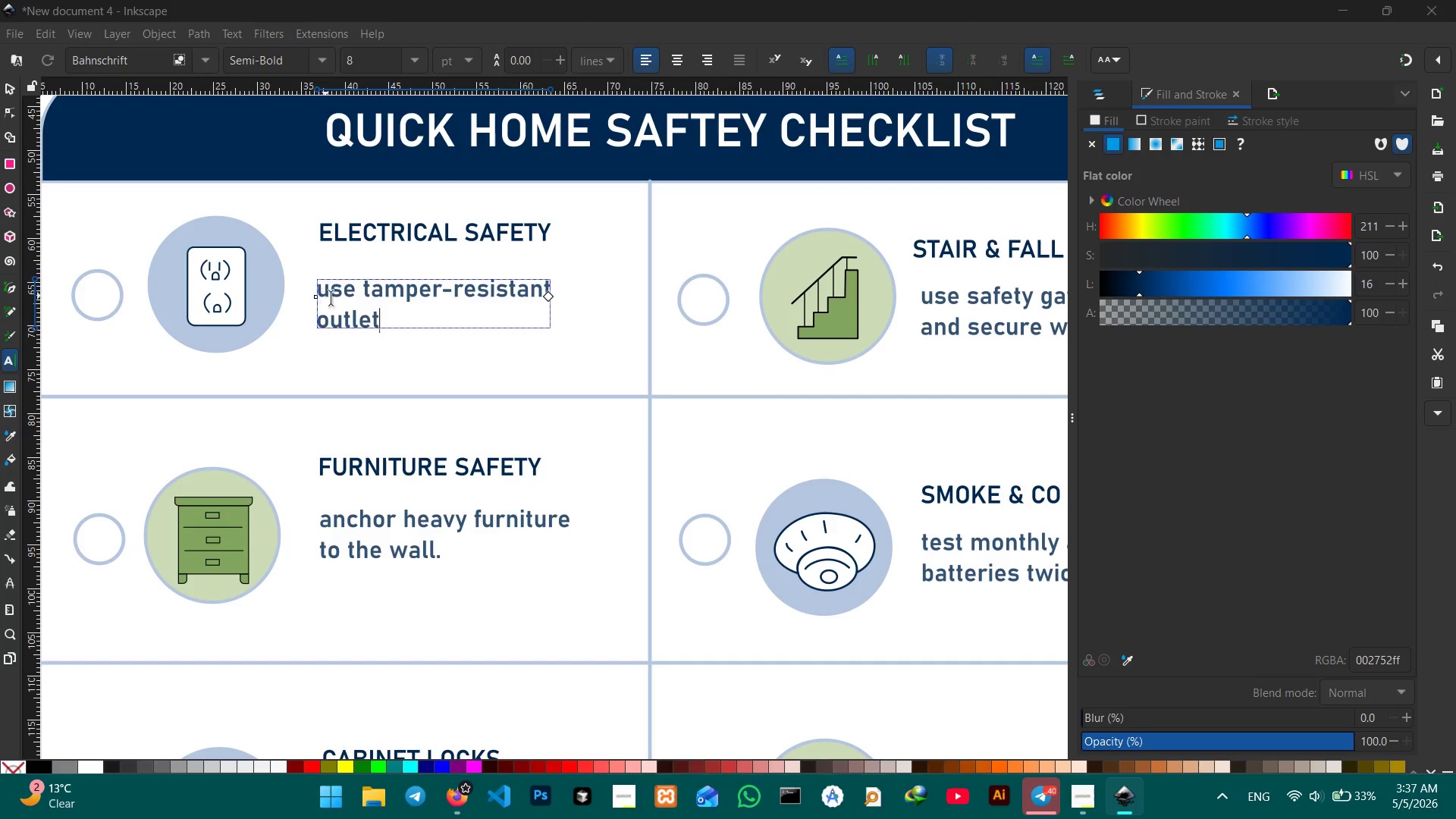 
key(Space)
 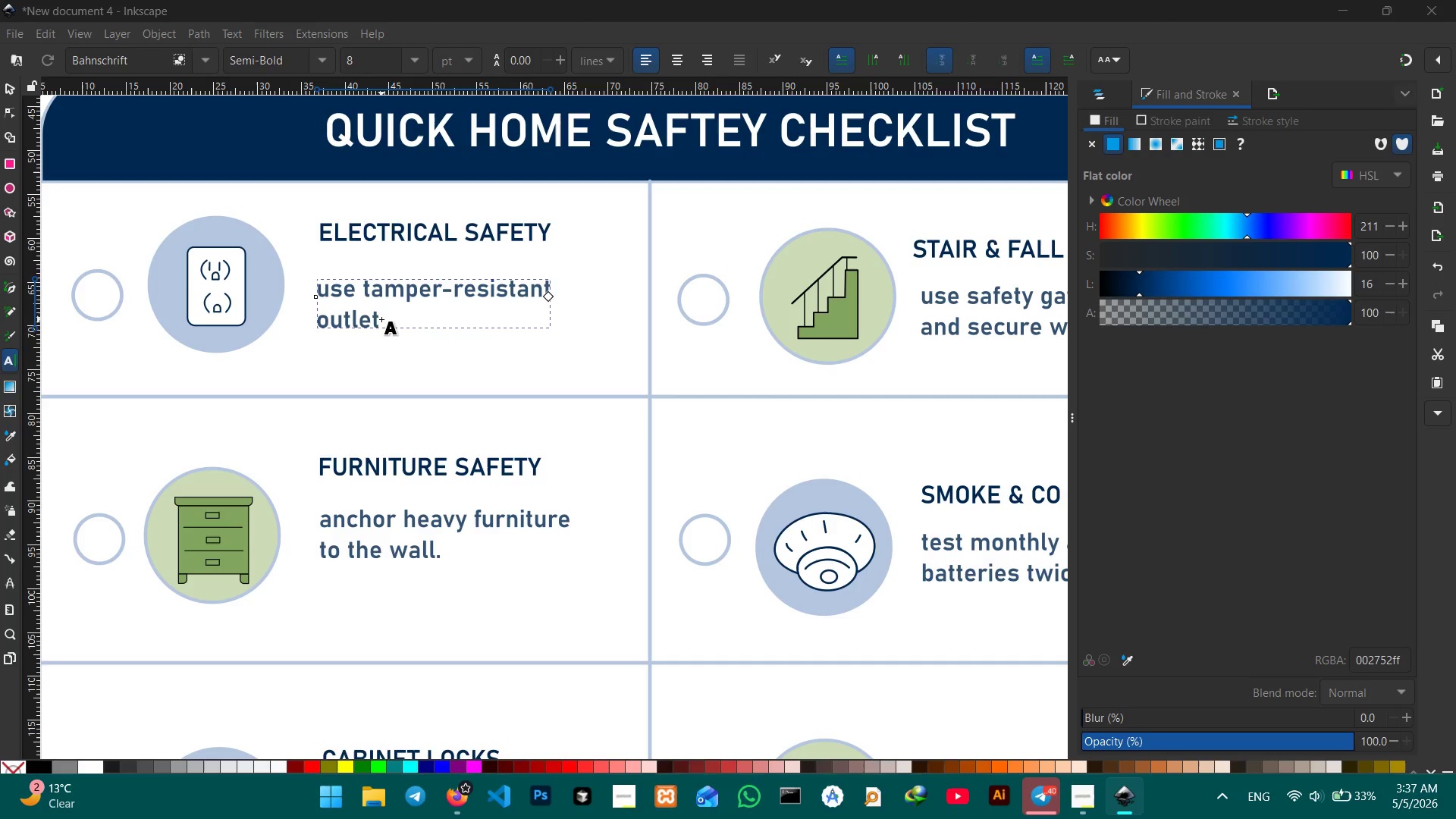 
left_click([378, 318])
 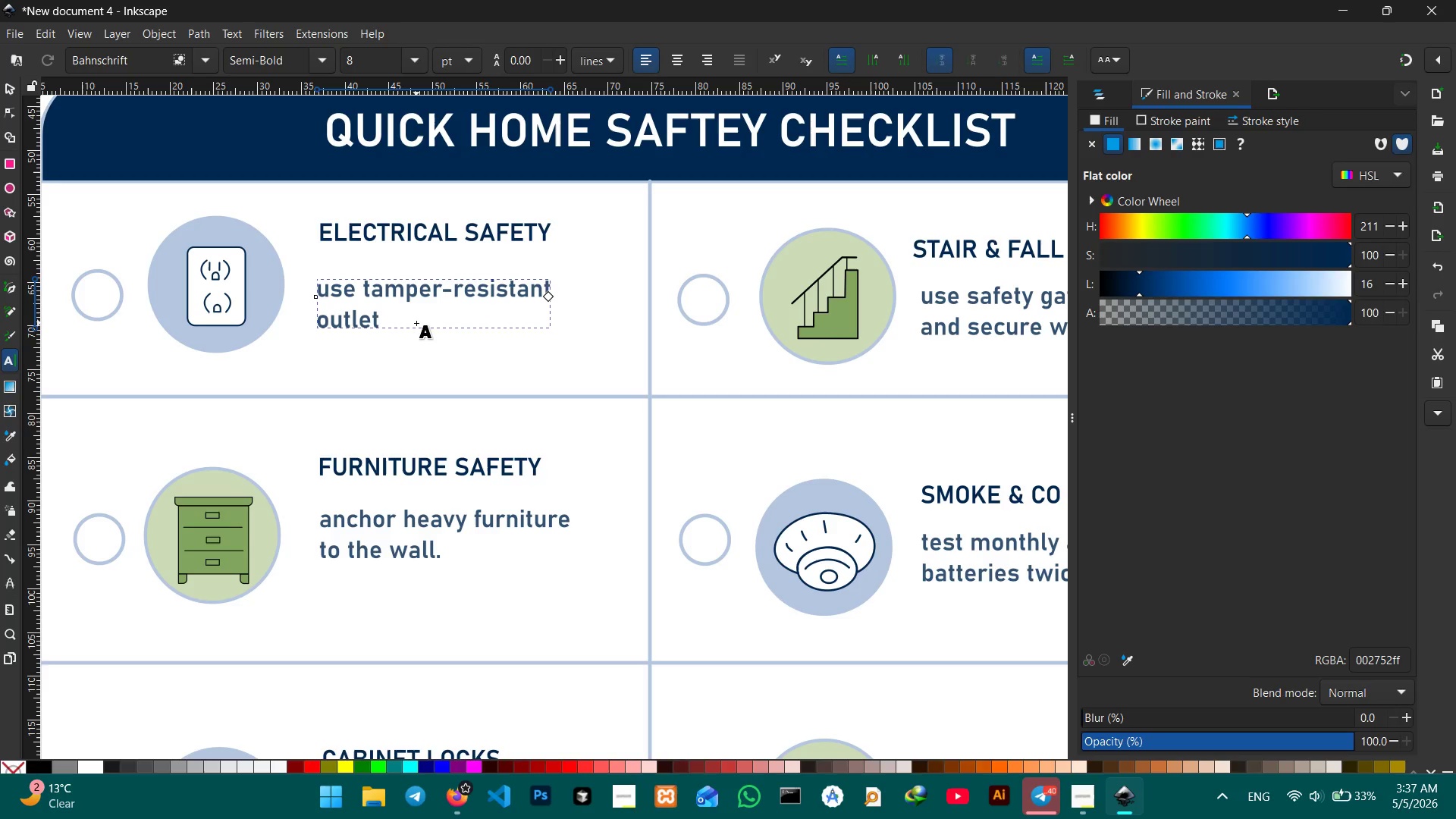 
type( covers.)
 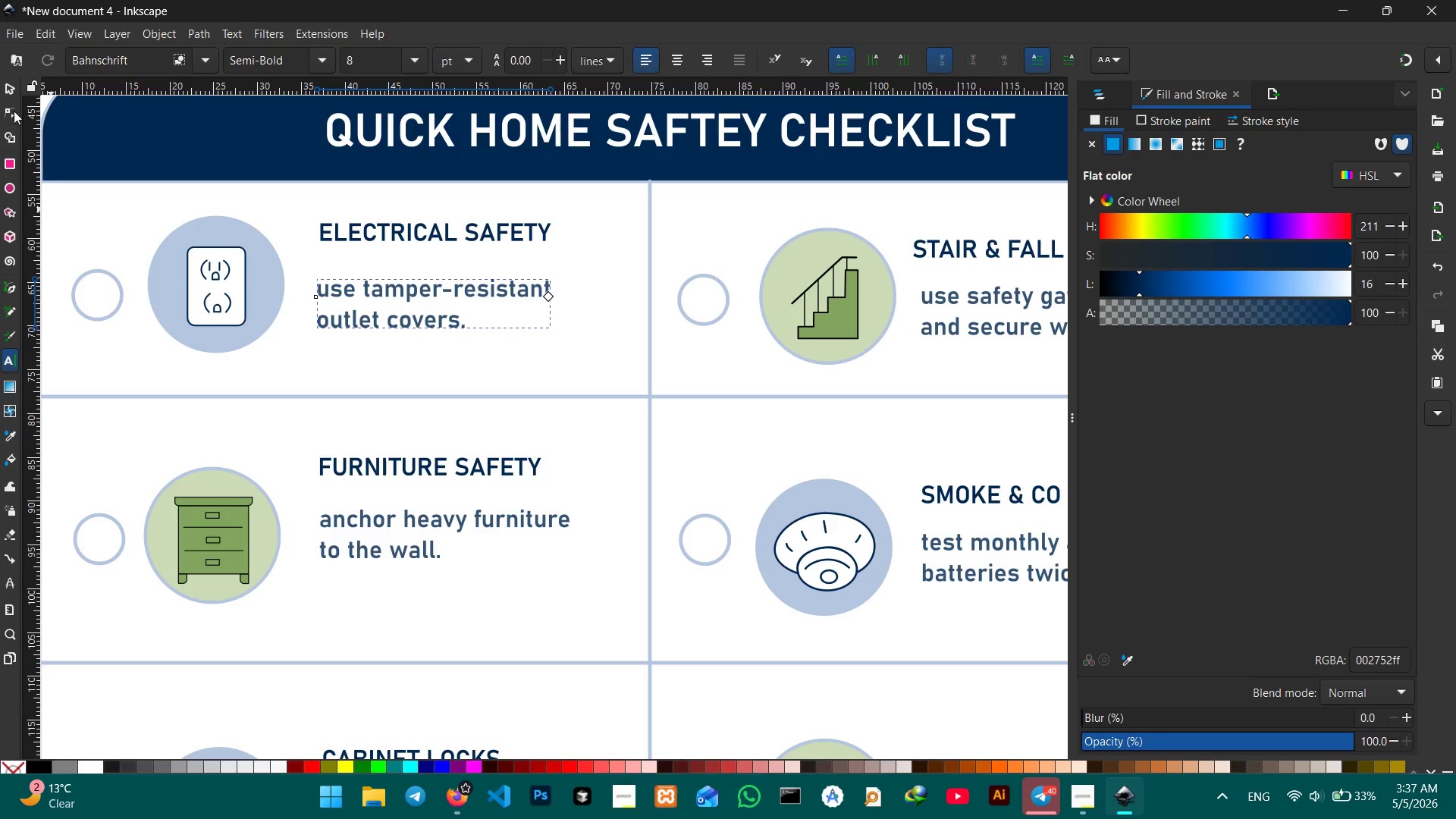 
left_click([7, 84])
 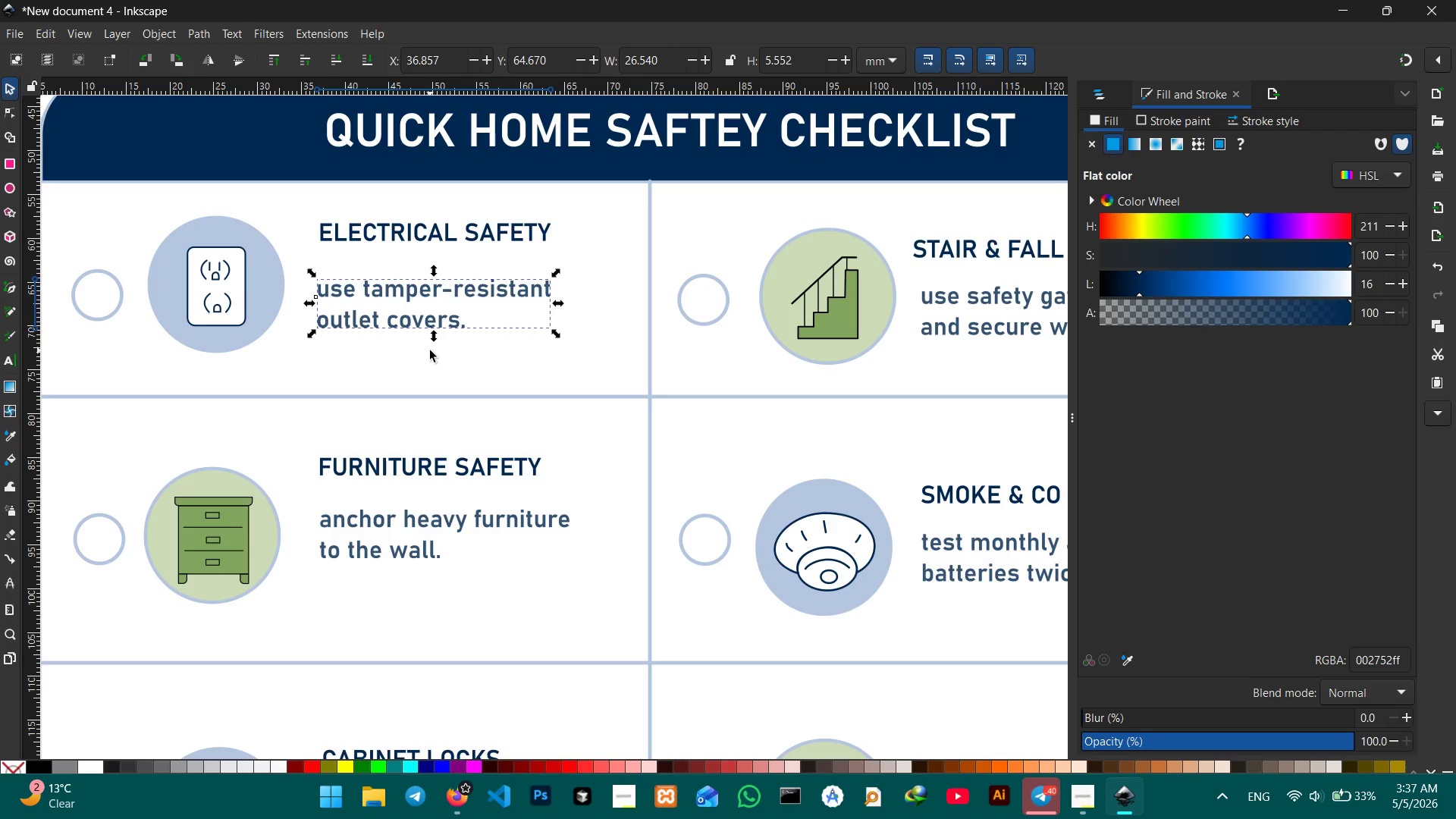 
hold_key(key=ControlLeft, duration=0.36)
scroll: coordinate [453, 341], scroll_direction: down, amount: 4.0
 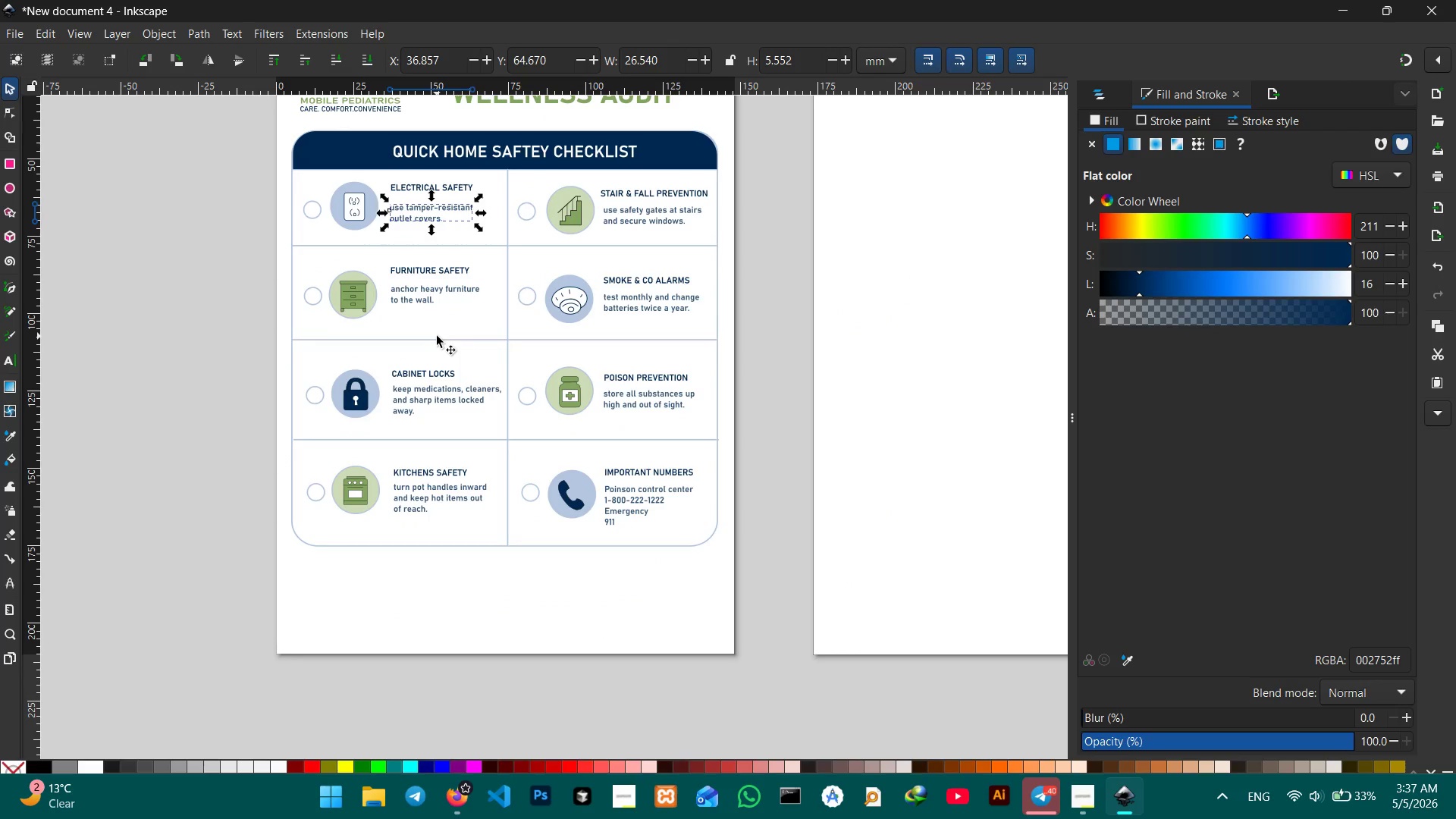 
wait(12.21)
 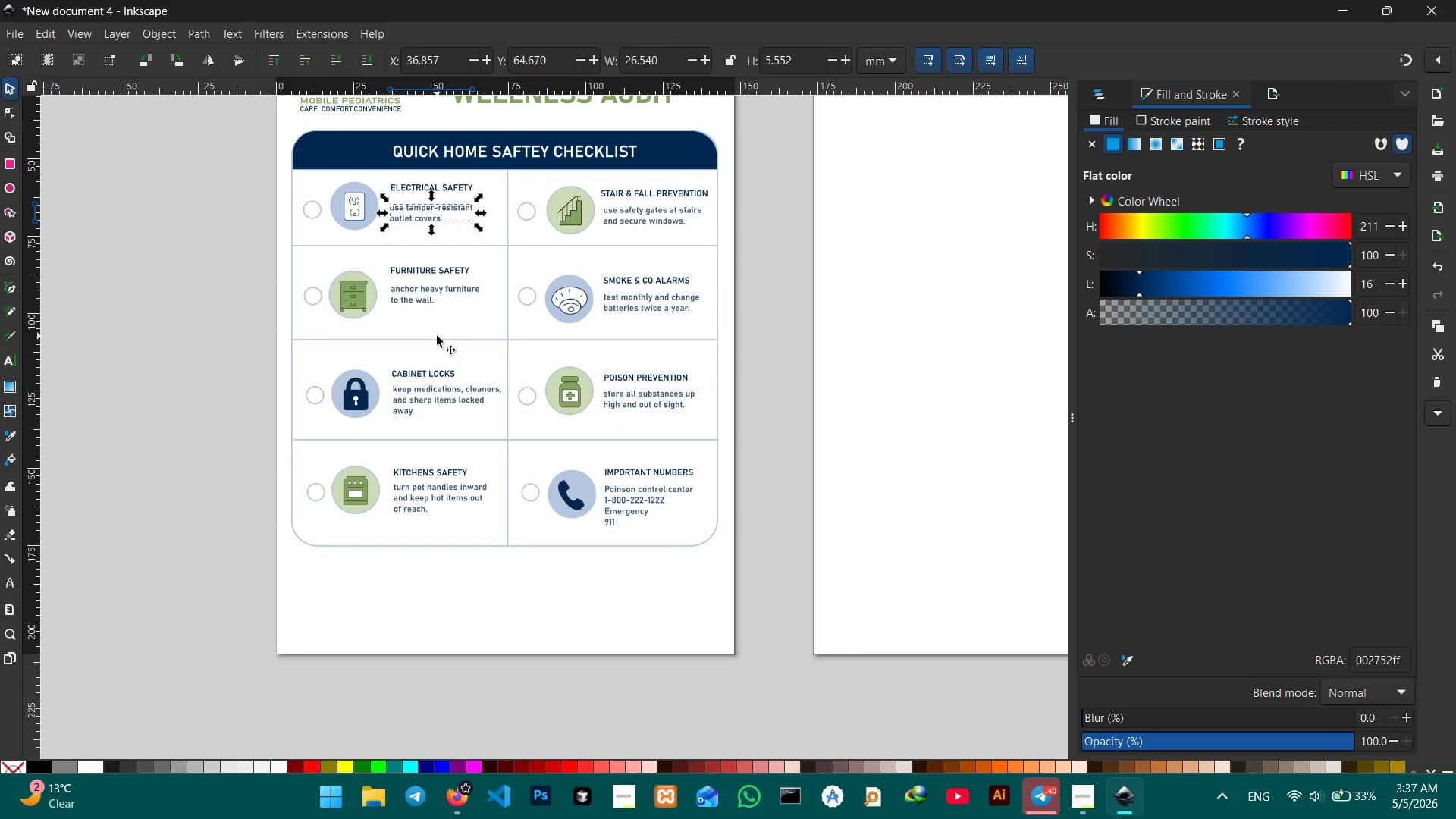 
left_click([264, 178])
 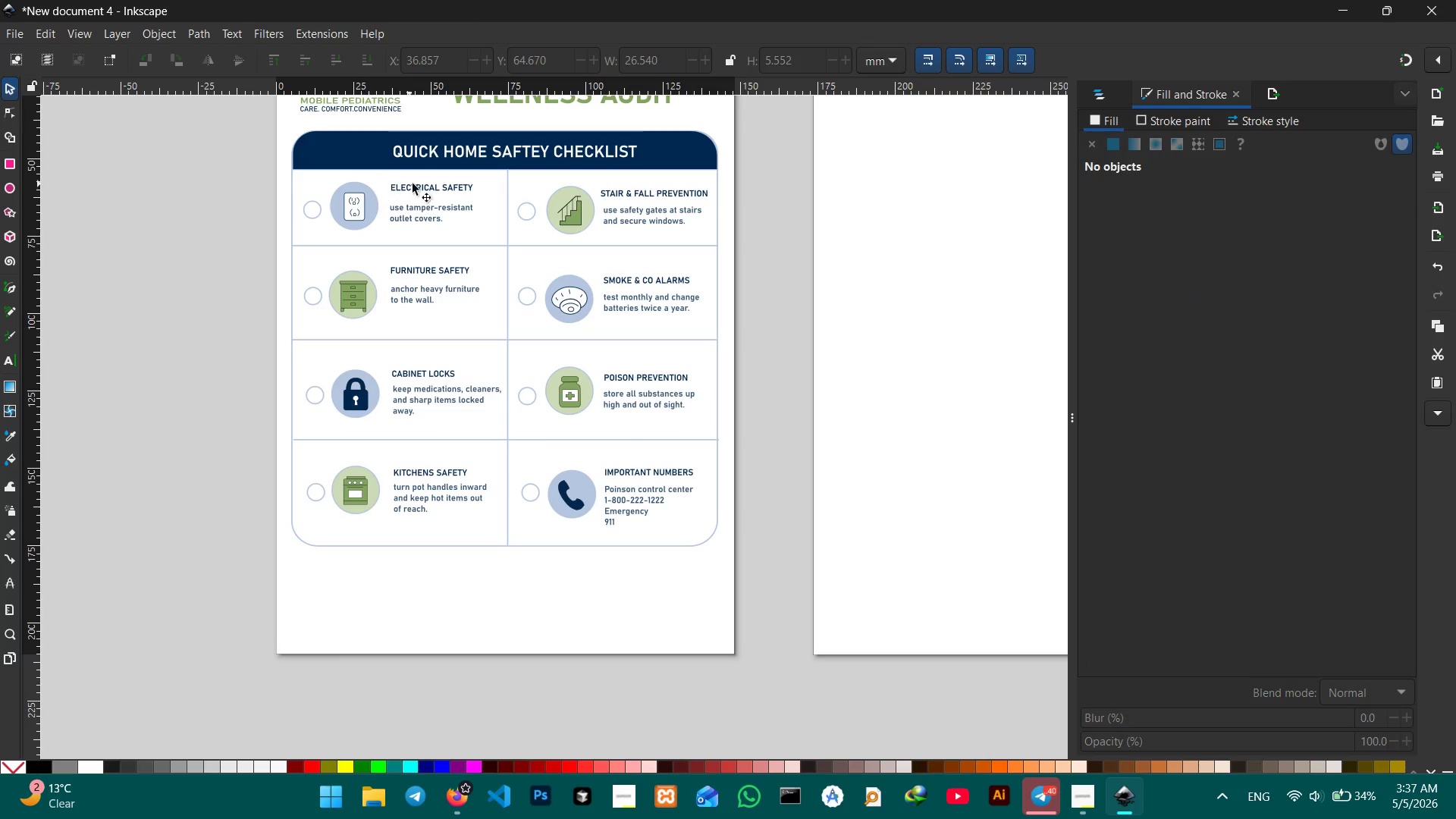 
left_click([417, 184])
 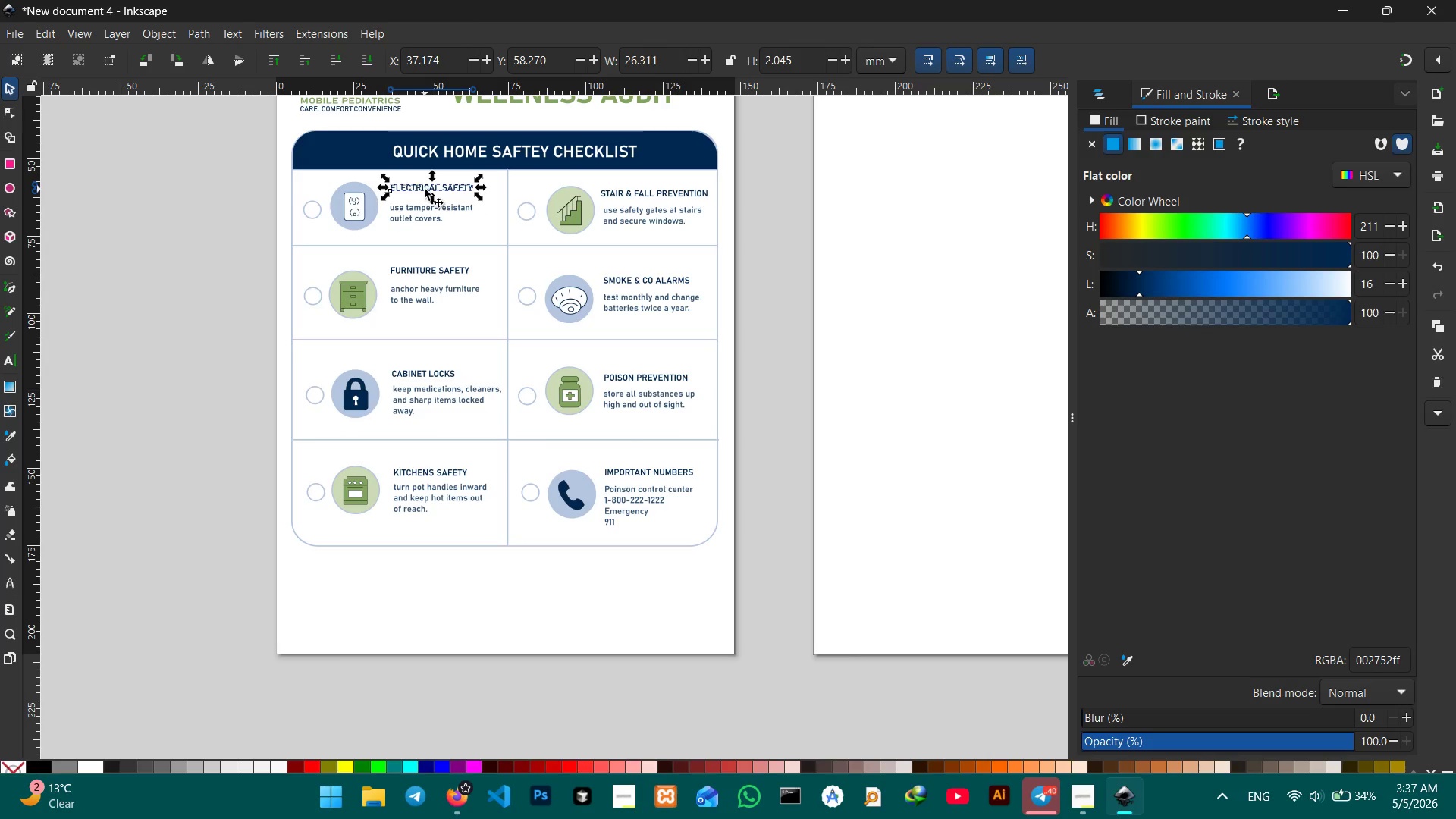 
hold_key(key=ShiftLeft, duration=1.05)
left_click([613, 194])
 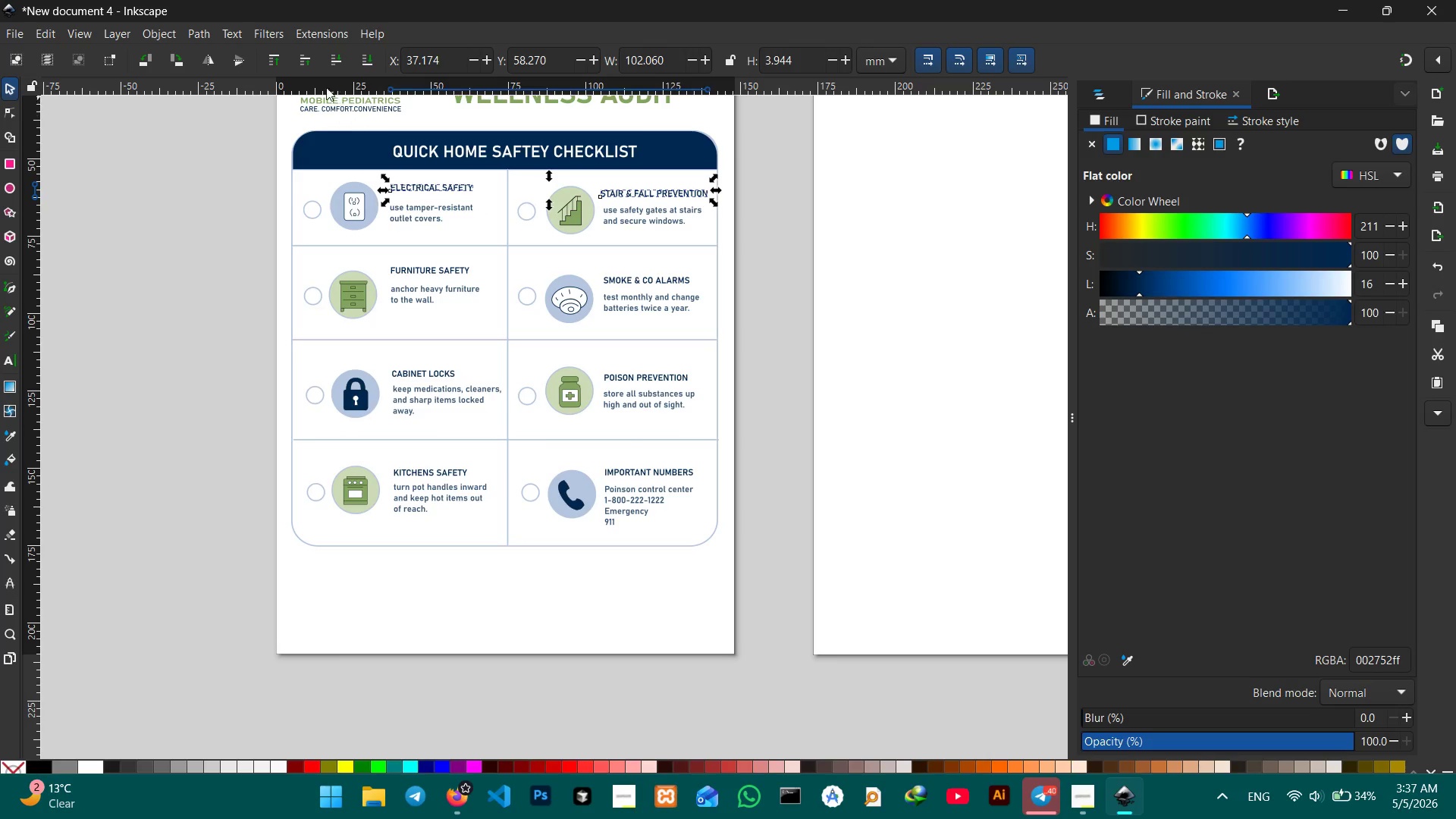 
left_click([306, 67])
 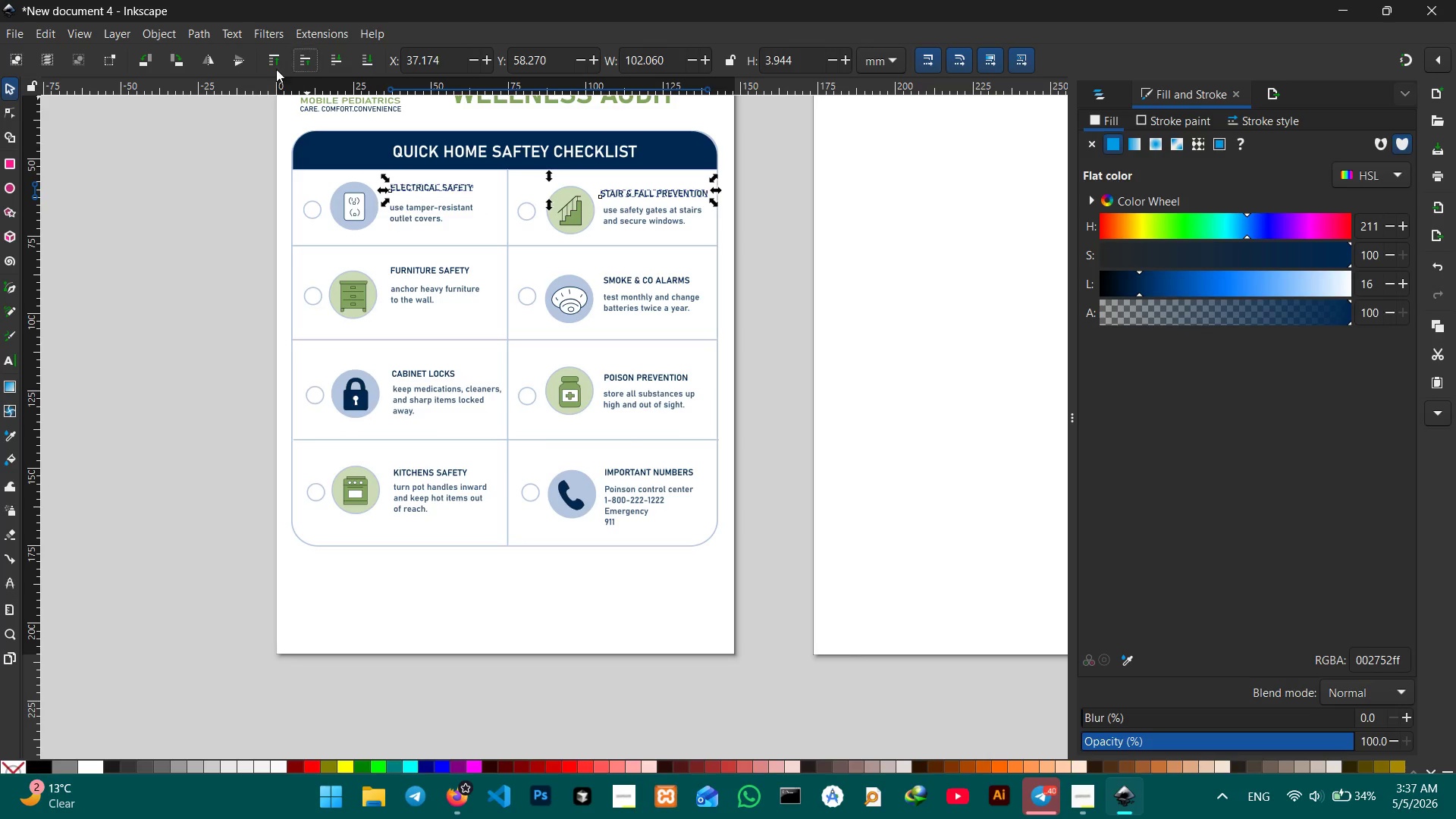 
left_click([275, 69])
 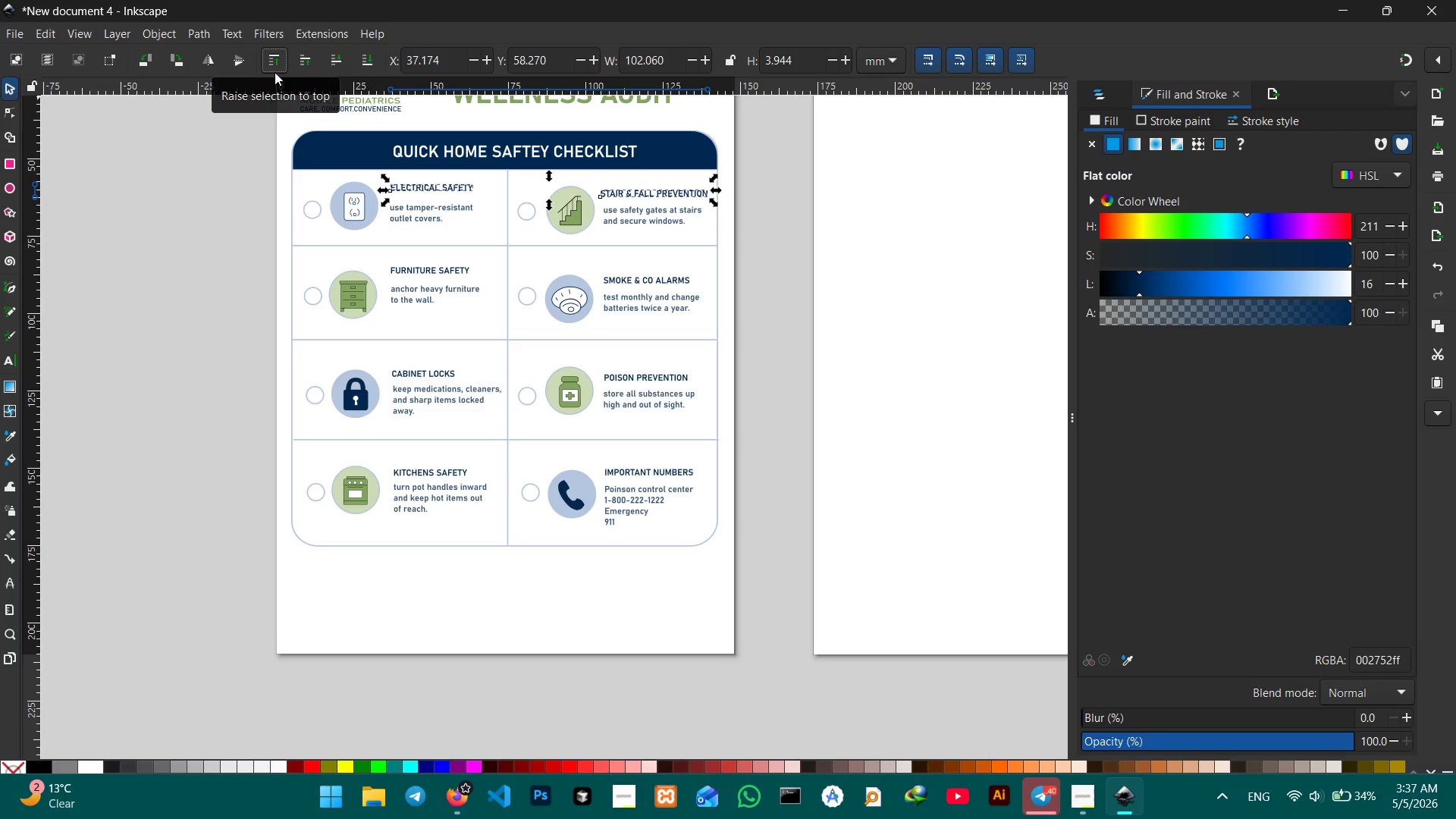 
wait(6.94)
 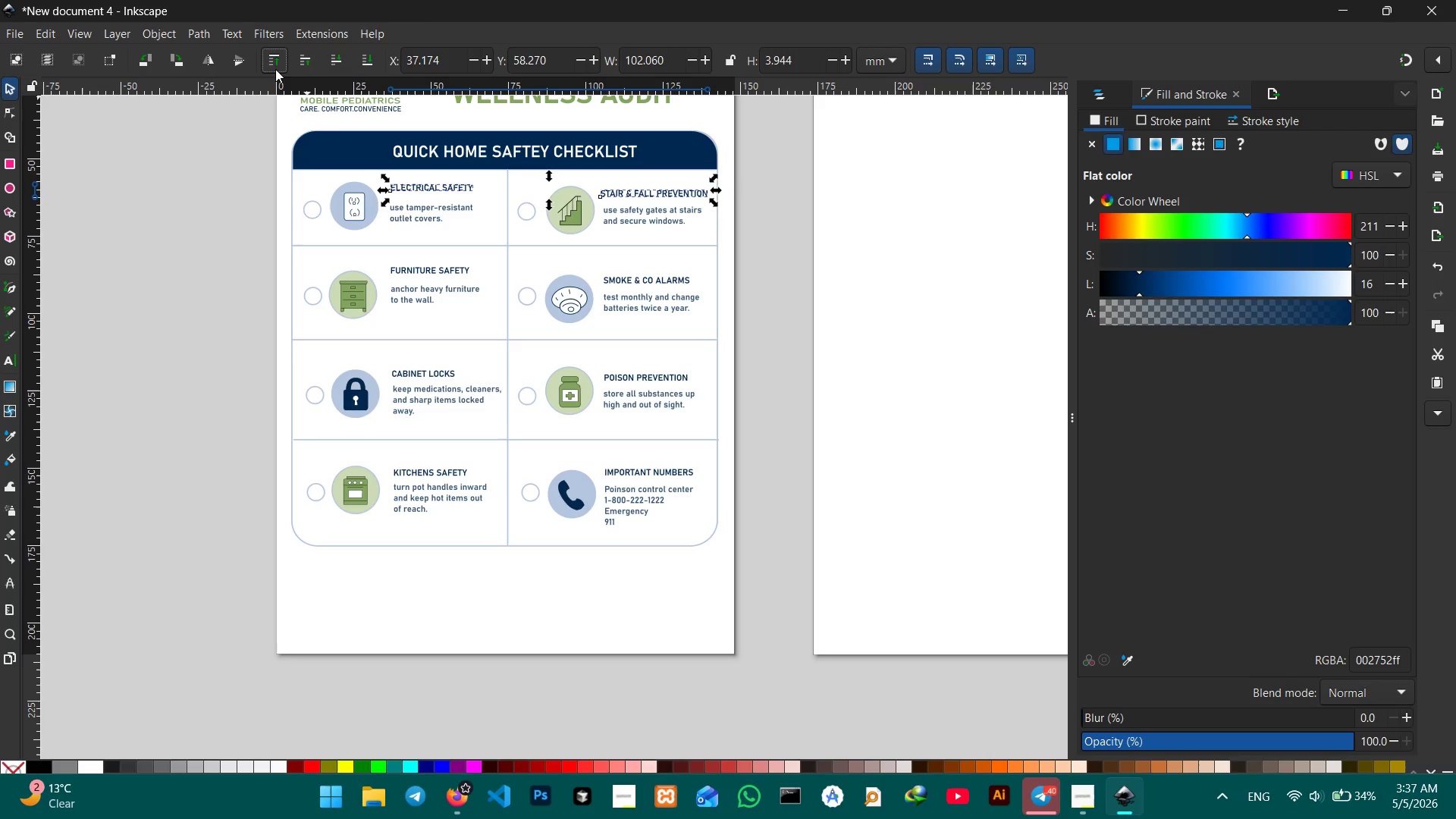 
left_click([203, 201])
 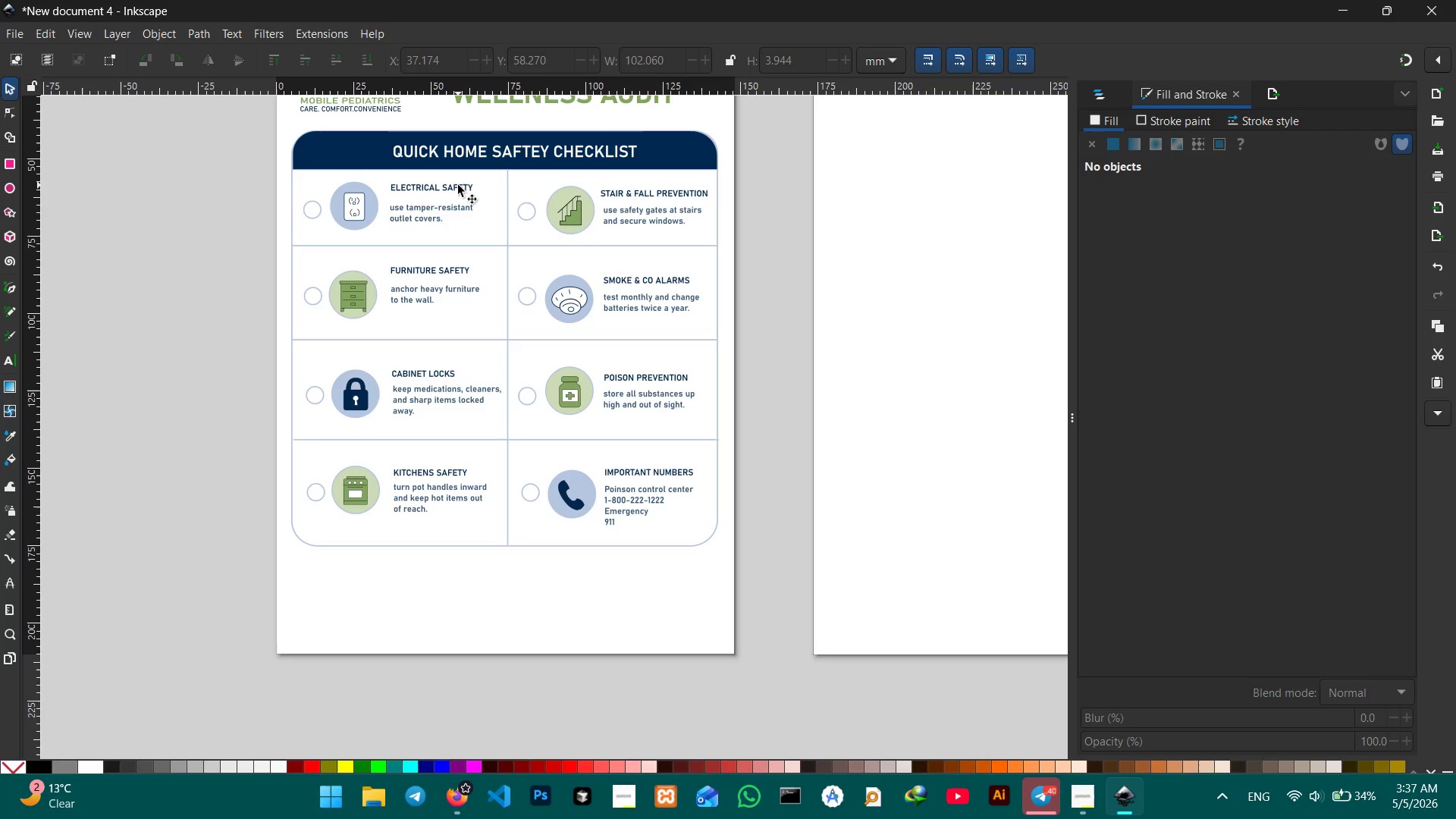 
hold_key(key=ControlLeft, duration=1.24)
scroll: coordinate [458, 185], scroll_direction: up, amount: 1.0
 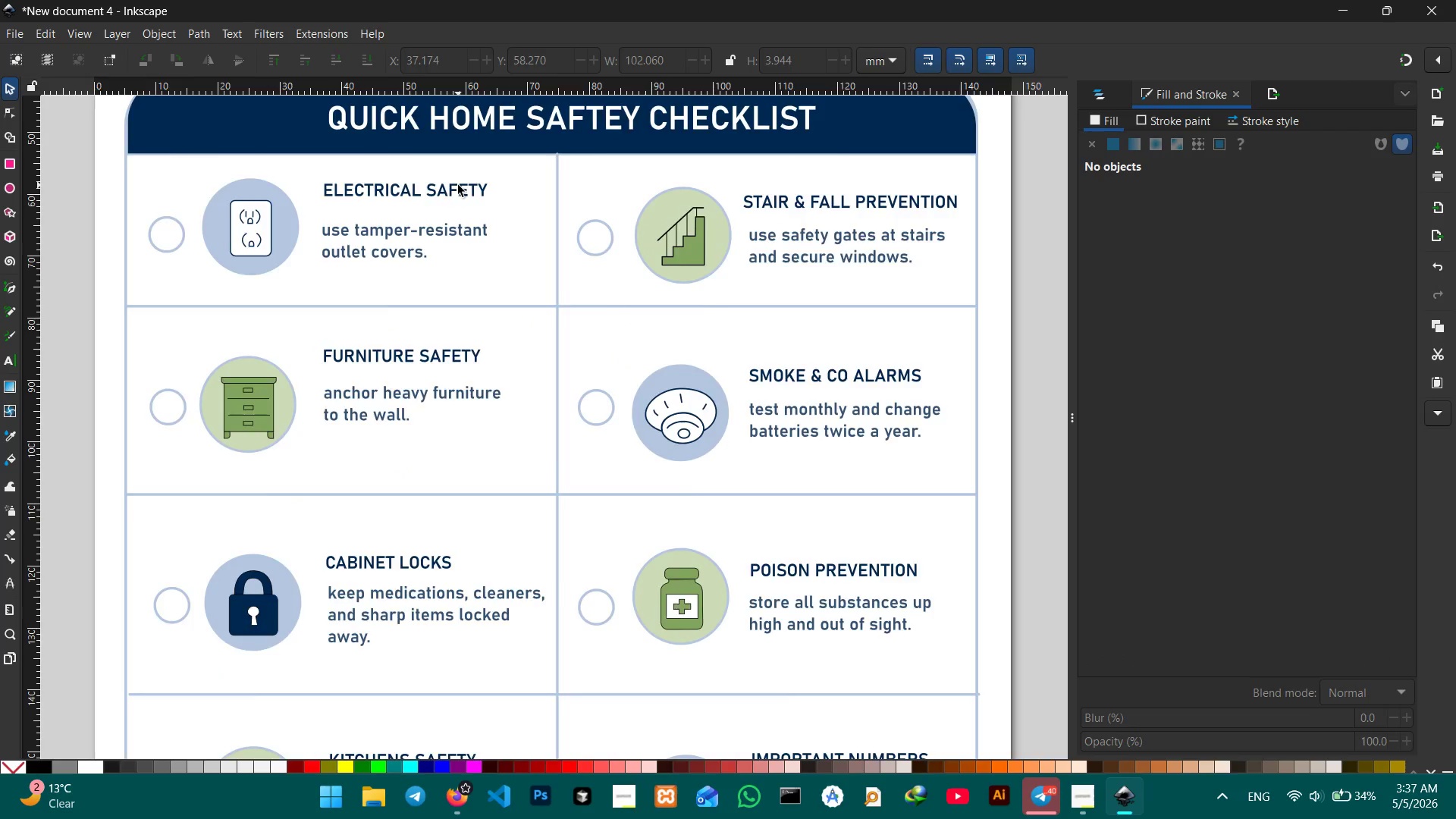 
scroll: coordinate [458, 185], scroll_direction: none, amount: 0.0
 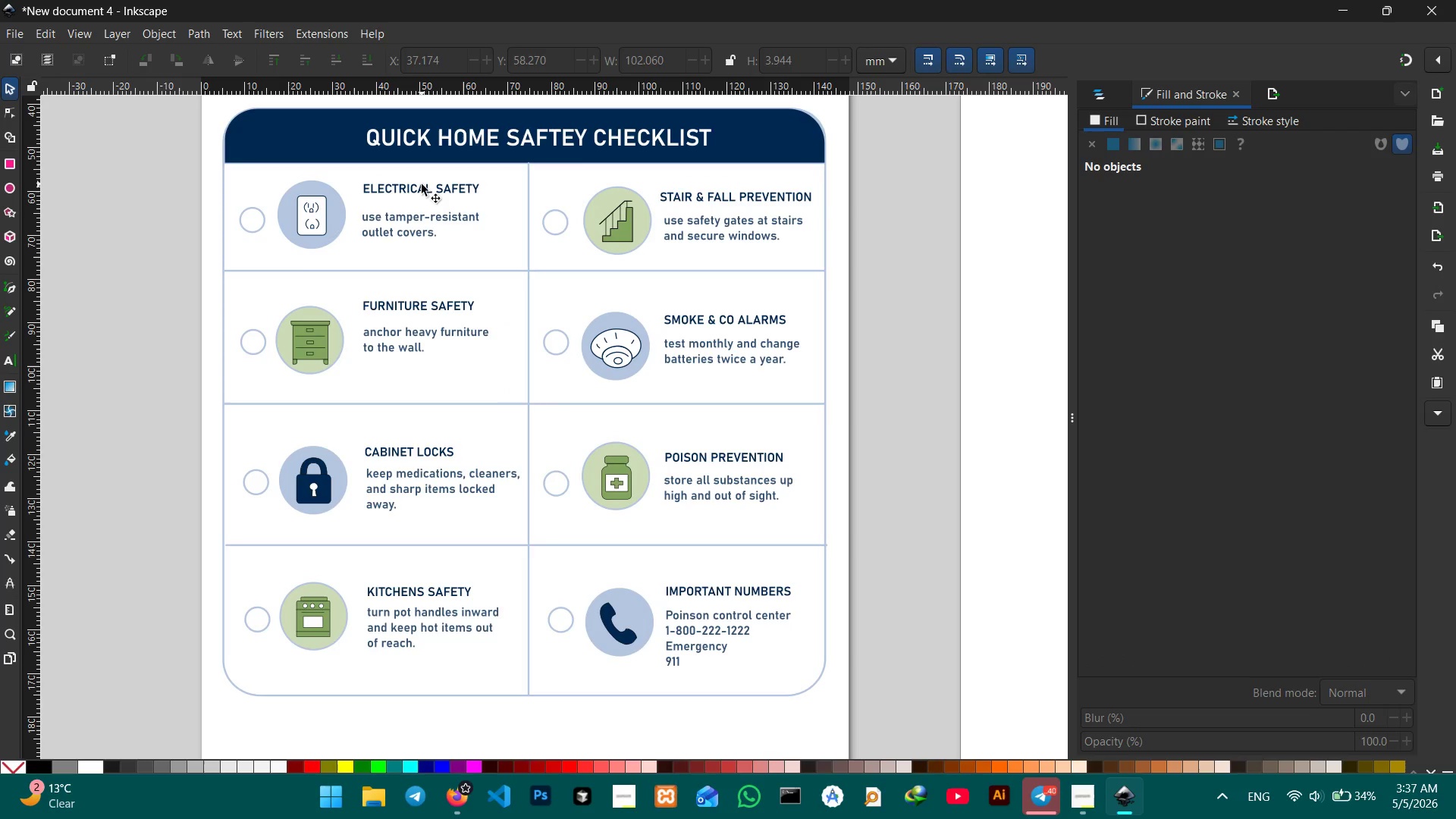 
left_click_drag(start_coordinate=[422, 185], to_coordinate=[422, 198])
 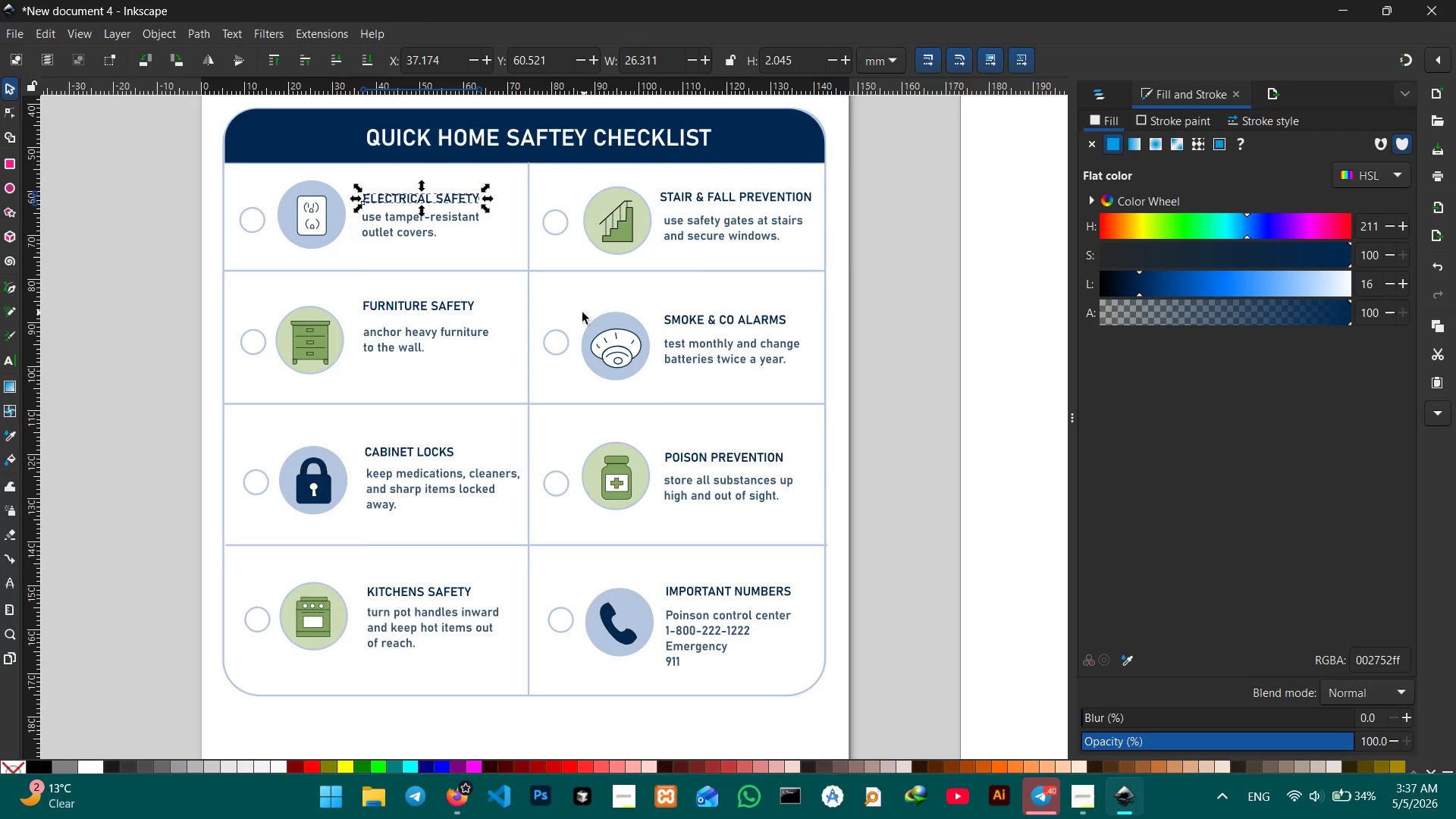 
scroll: coordinate [581, 312], scroll_direction: down, amount: 1.0
 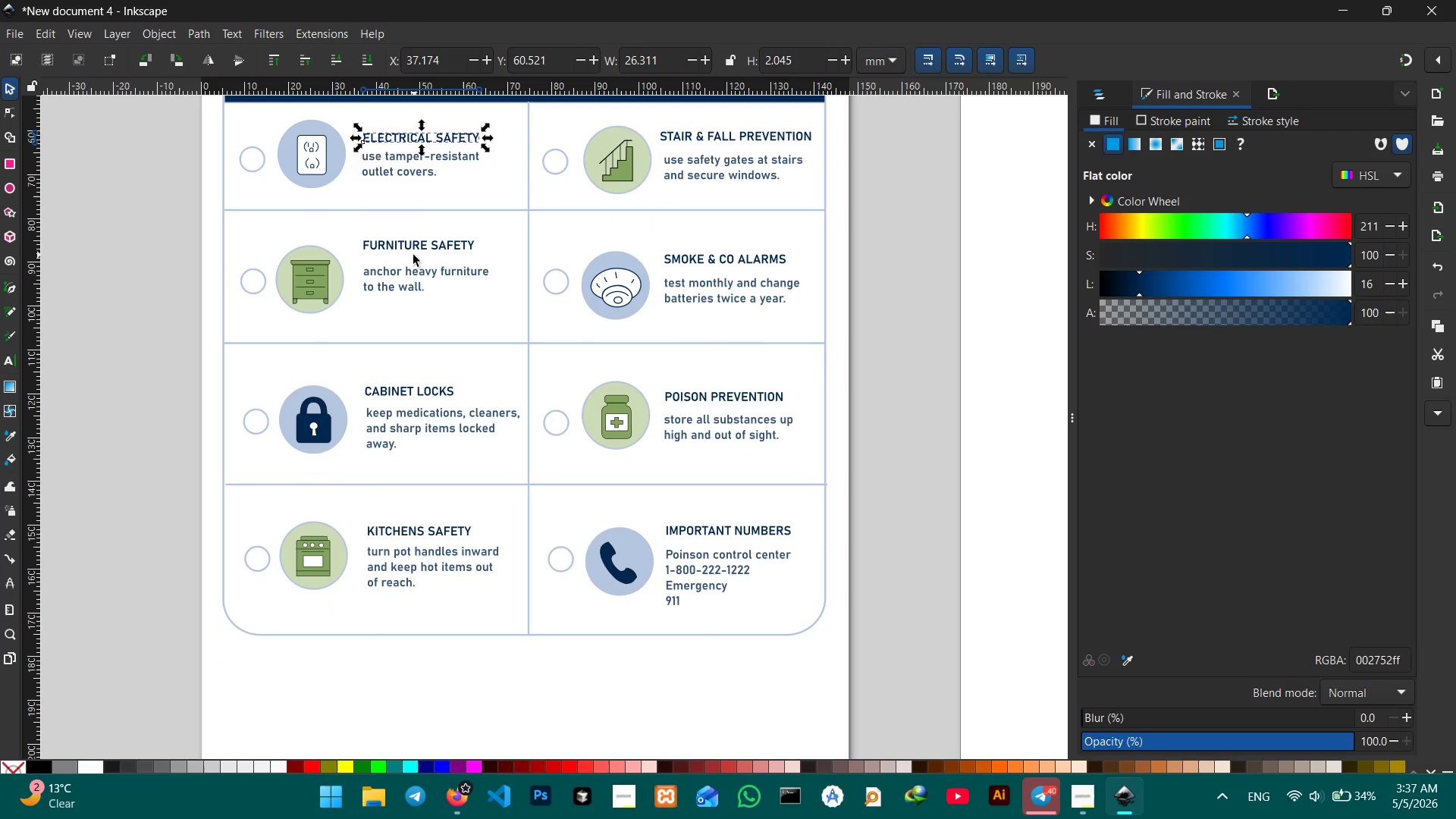 
left_click_drag(start_coordinate=[411, 269], to_coordinate=[411, 281])
 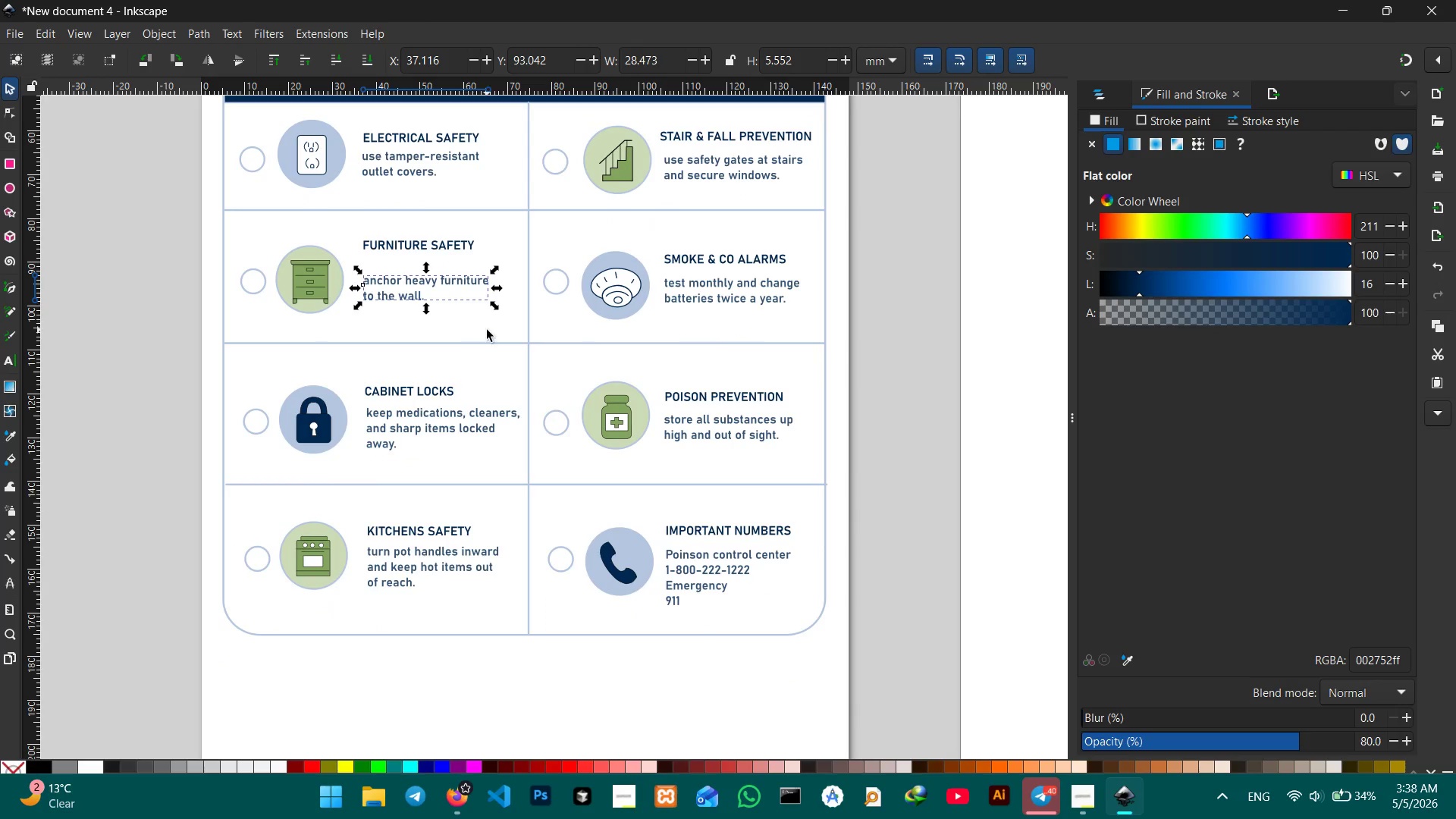 
scroll: coordinate [486, 329], scroll_direction: down, amount: 1.0
 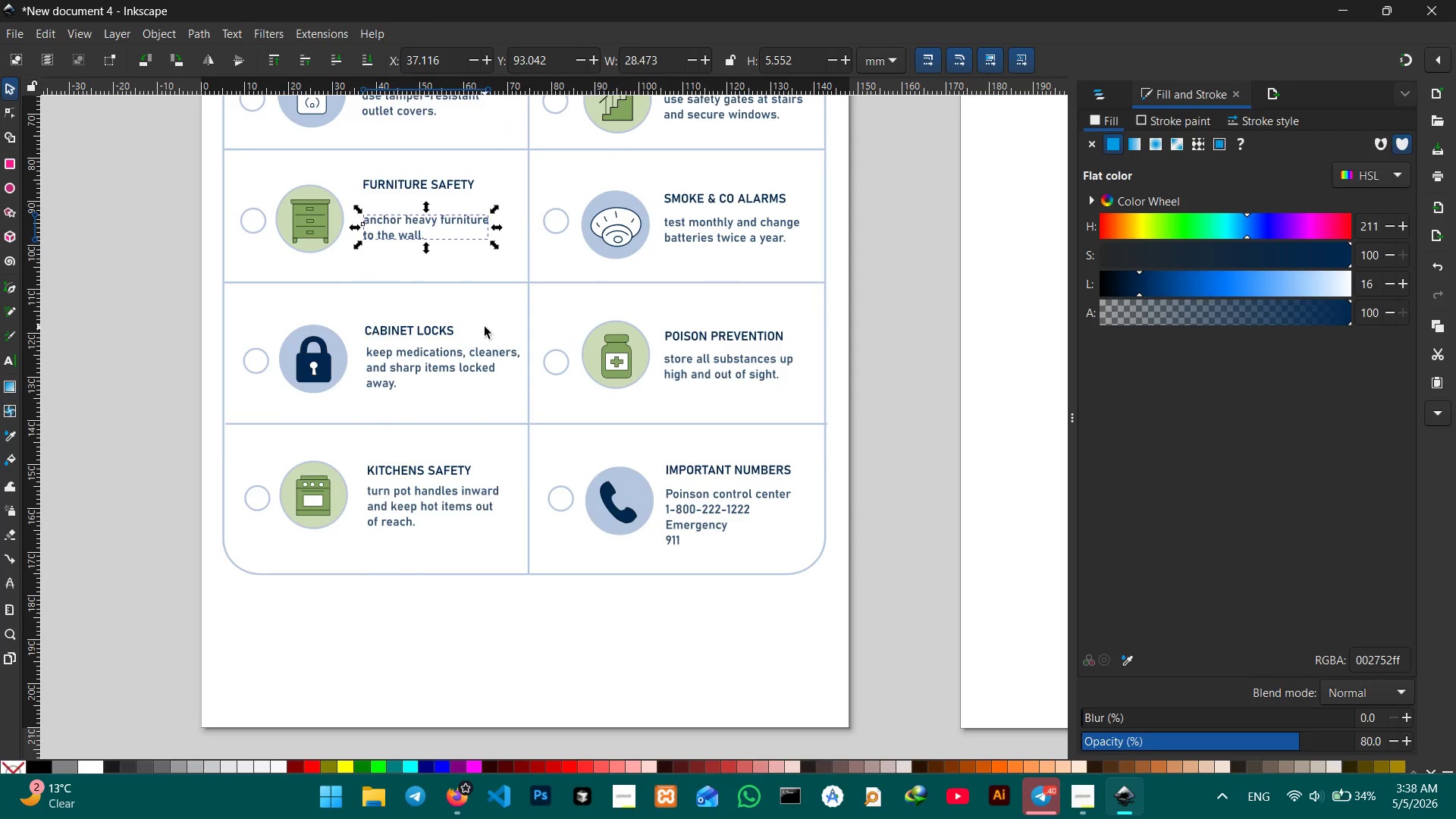 
scroll: coordinate [485, 327], scroll_direction: none, amount: 0.0
 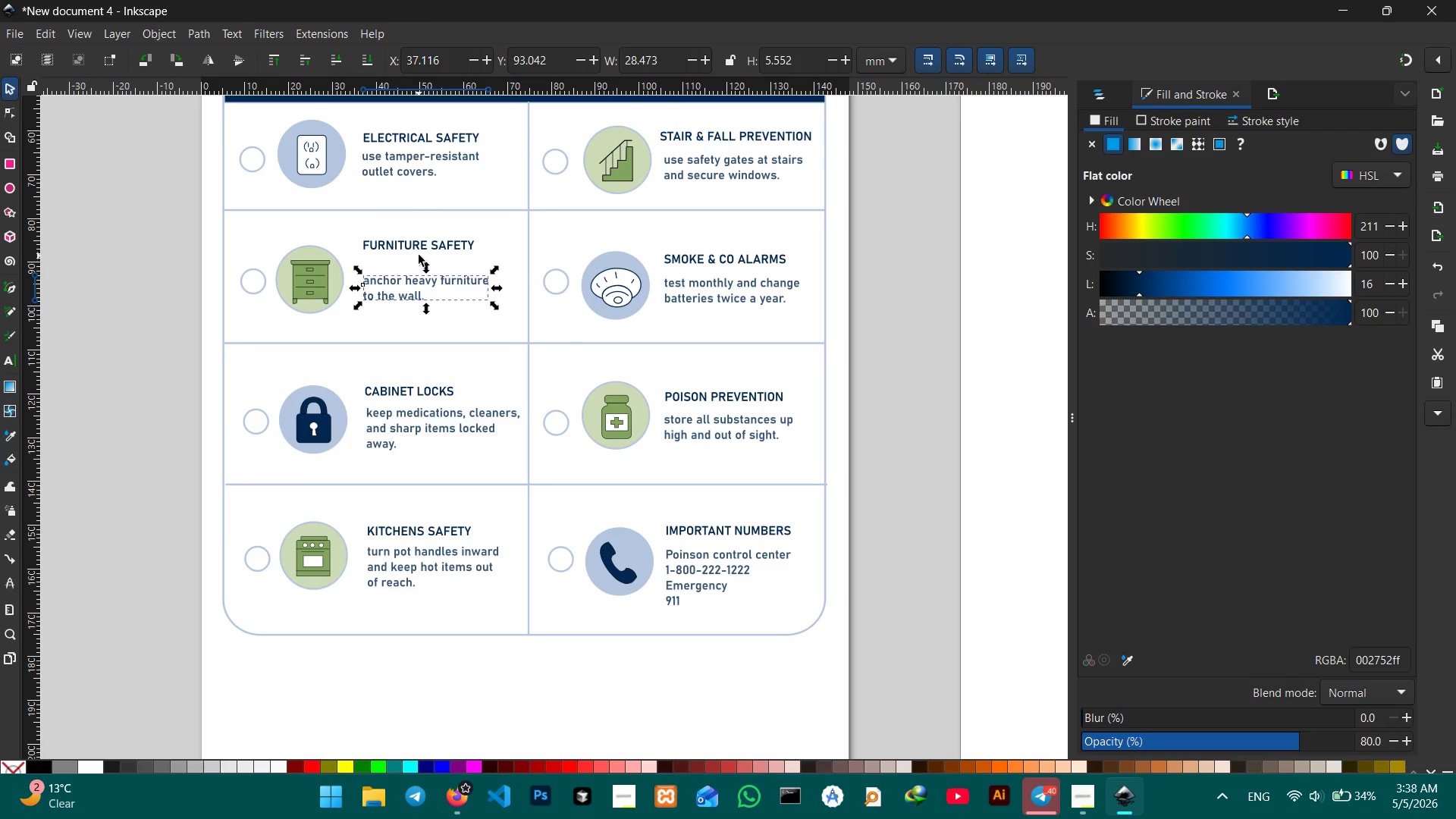 
left_click_drag(start_coordinate=[419, 246], to_coordinate=[419, 265])
 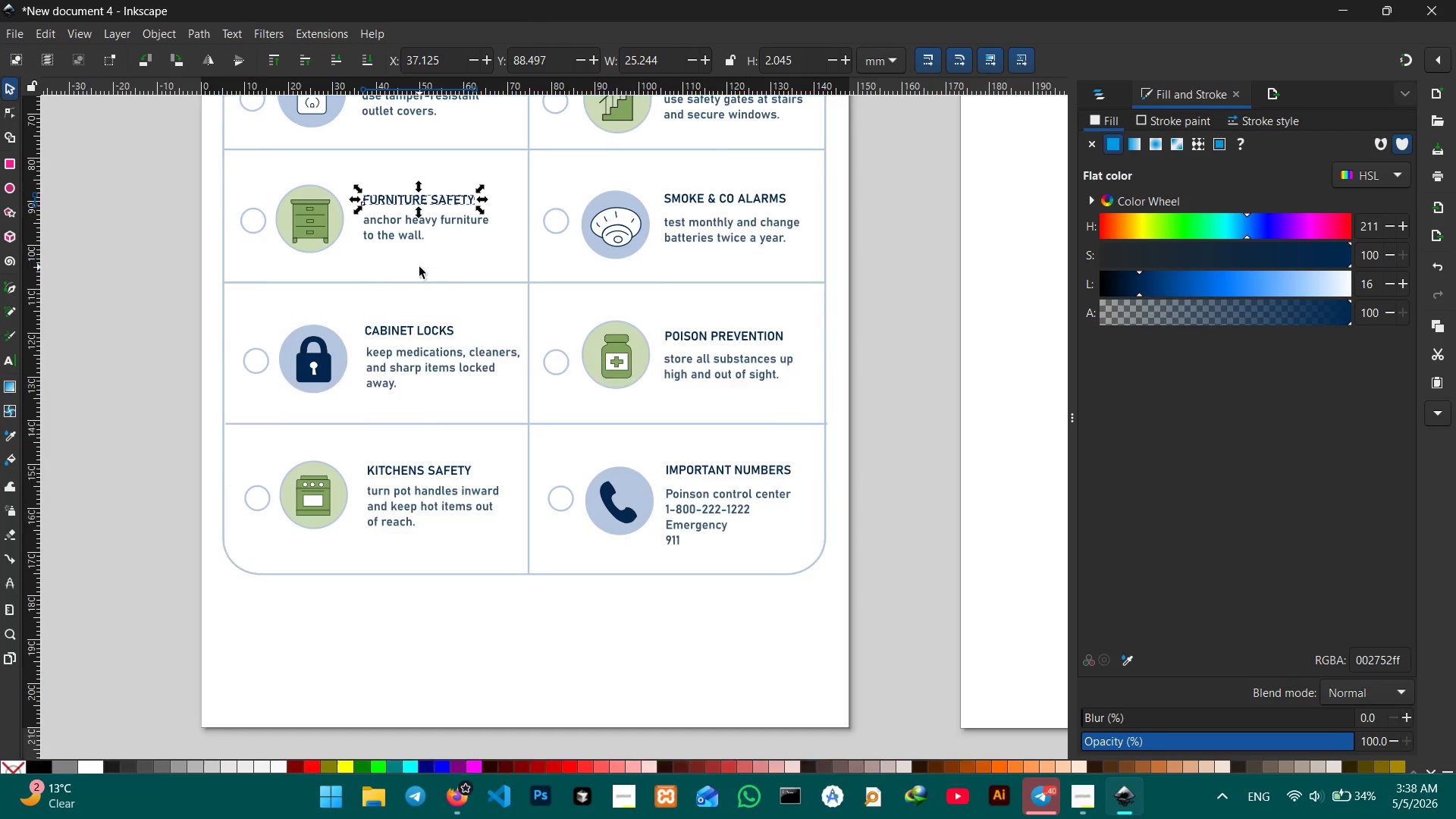 
scroll: coordinate [419, 267], scroll_direction: down, amount: 3.0
 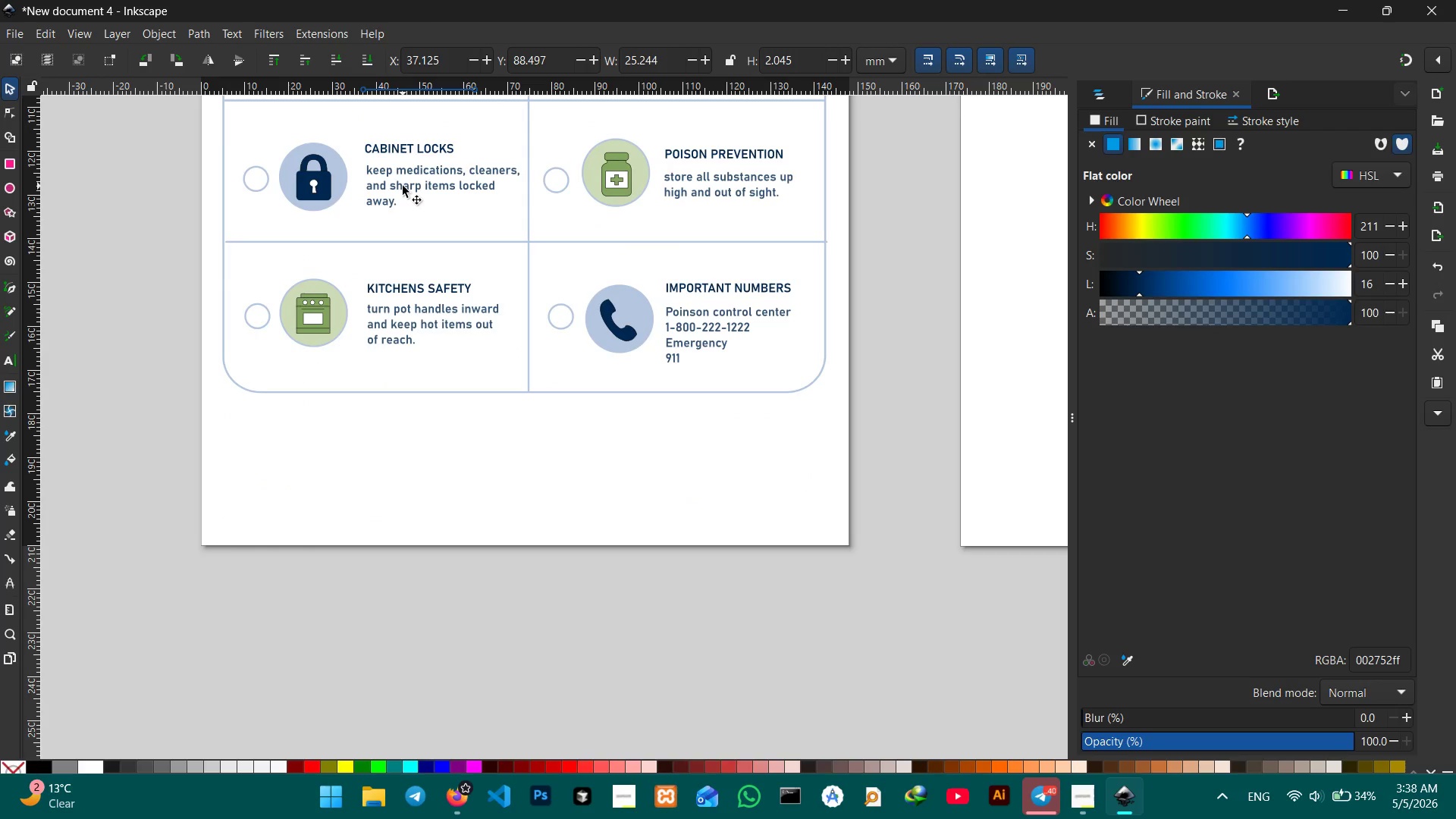 
left_click_drag(start_coordinate=[400, 185], to_coordinate=[399, 196])
 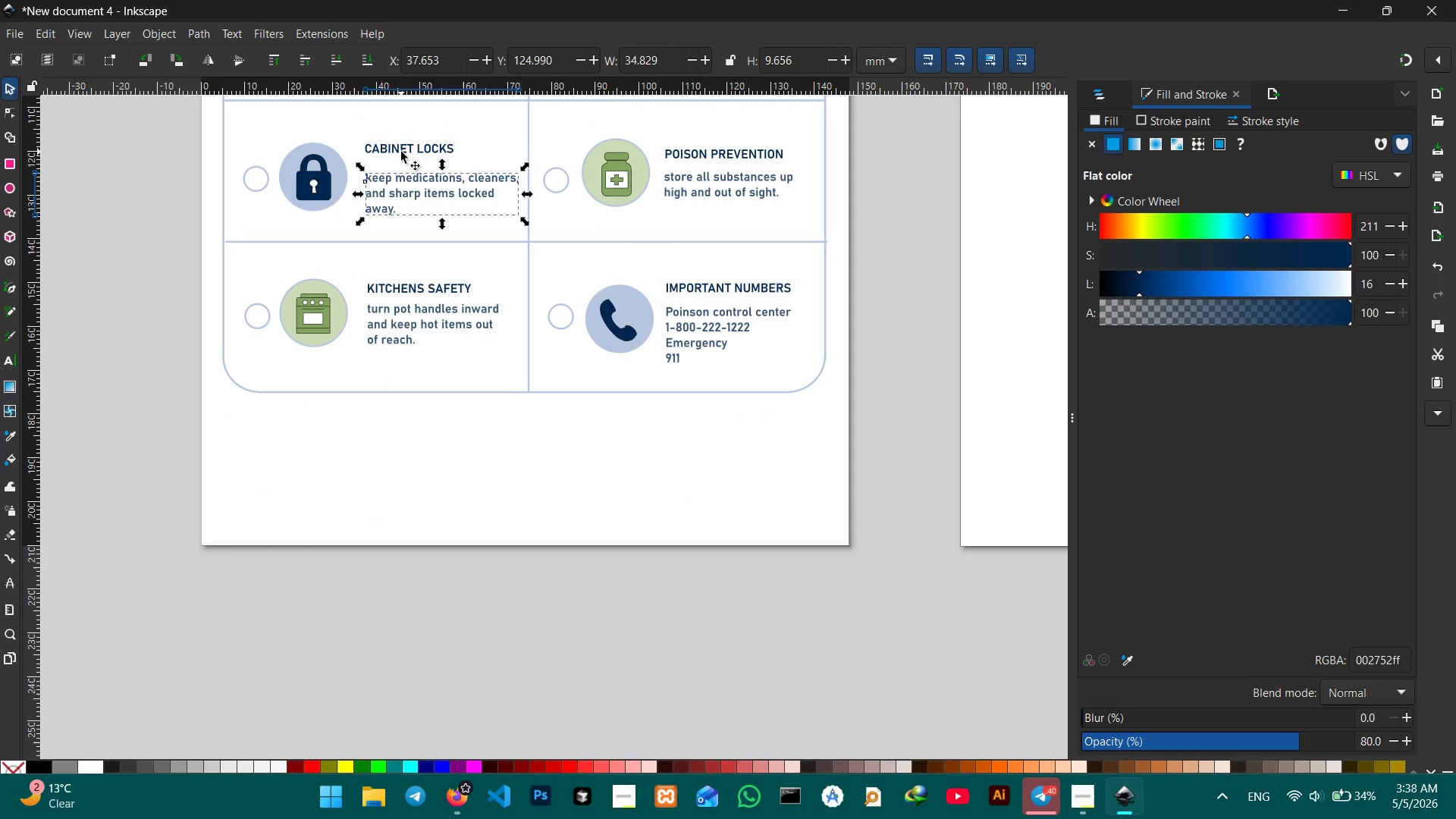 
left_click_drag(start_coordinate=[401, 152], to_coordinate=[403, 165])
 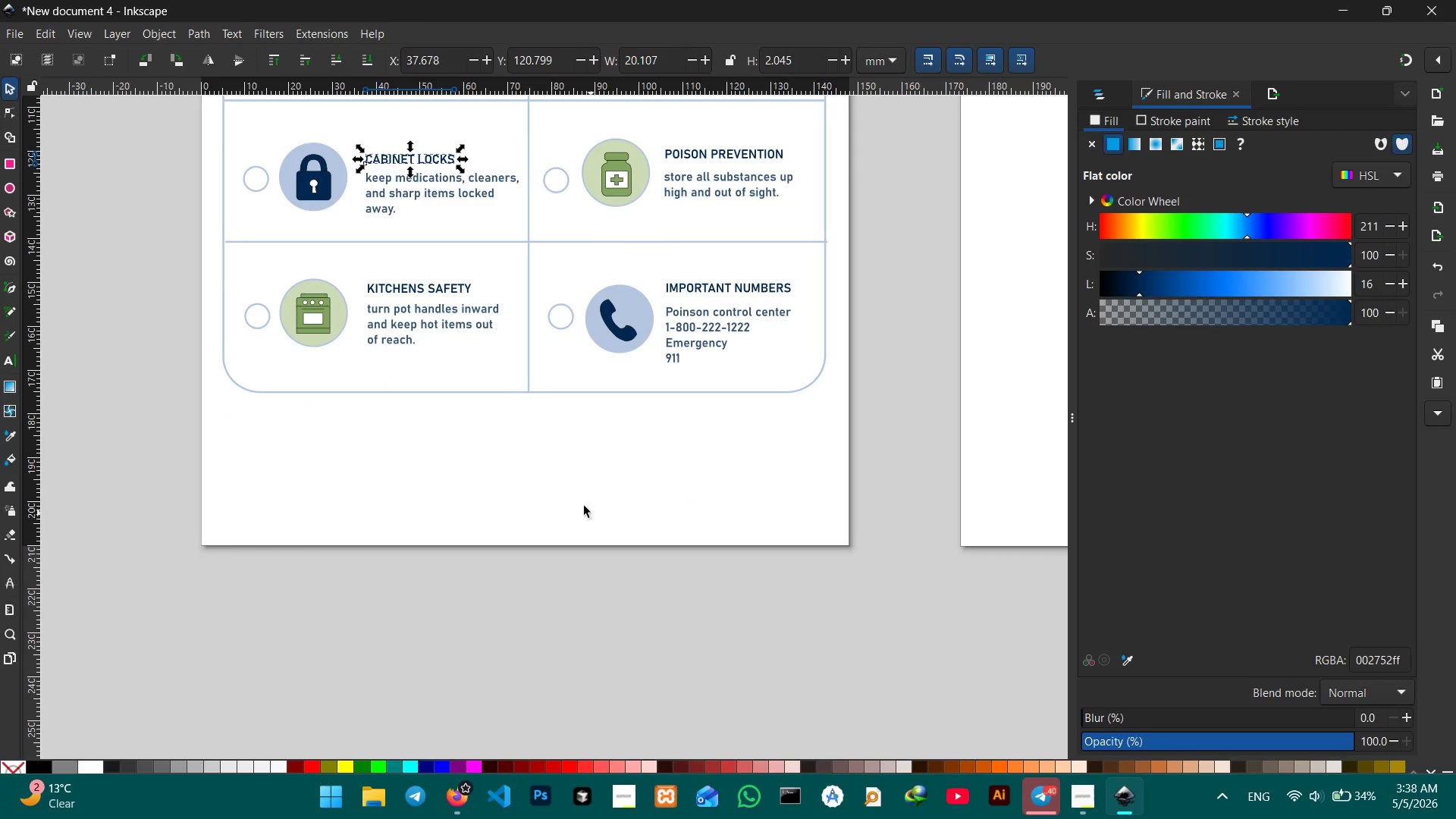 
left_click([552, 463])
 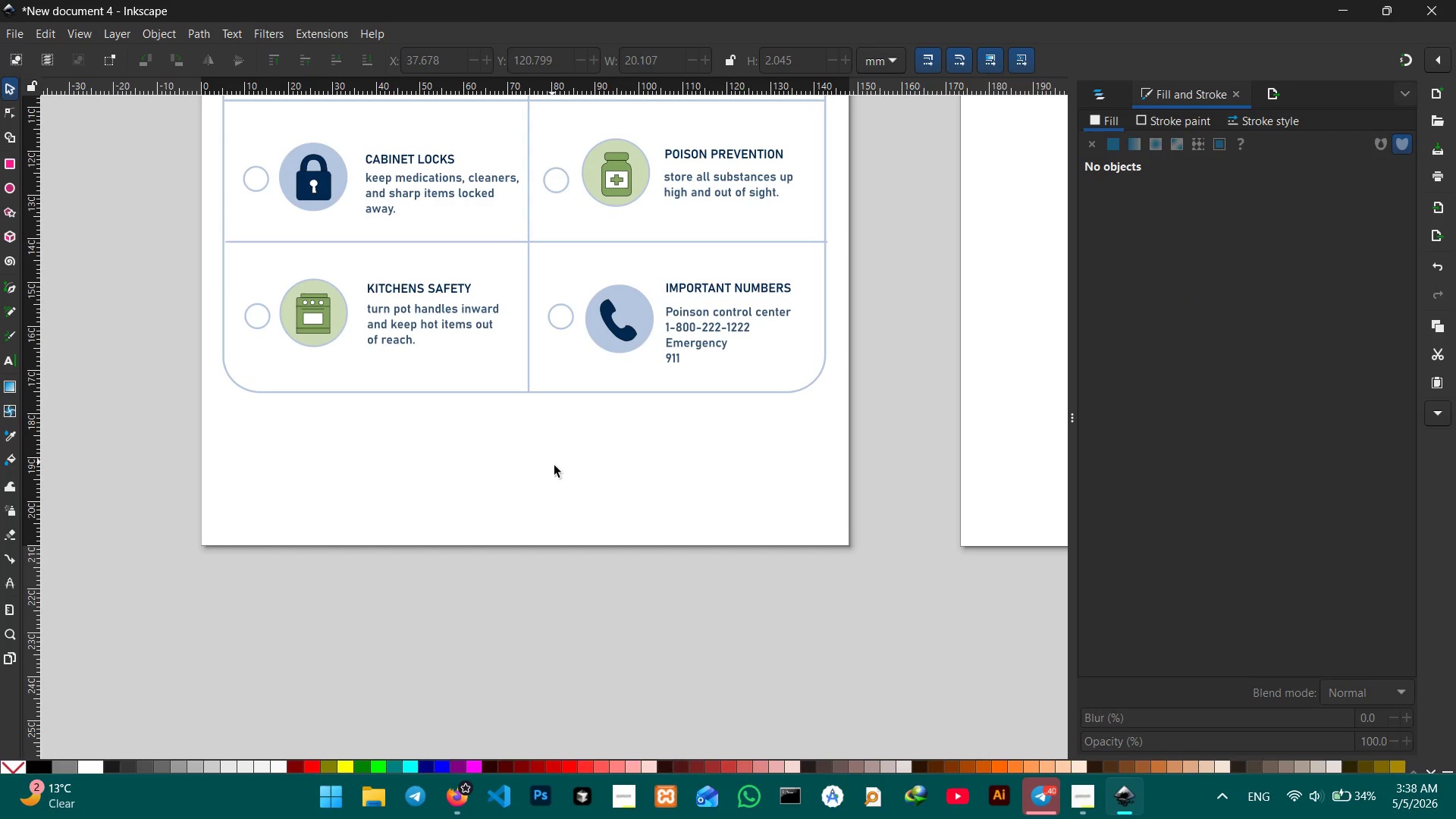 
scroll: coordinate [563, 479], scroll_direction: up, amount: 5.0
 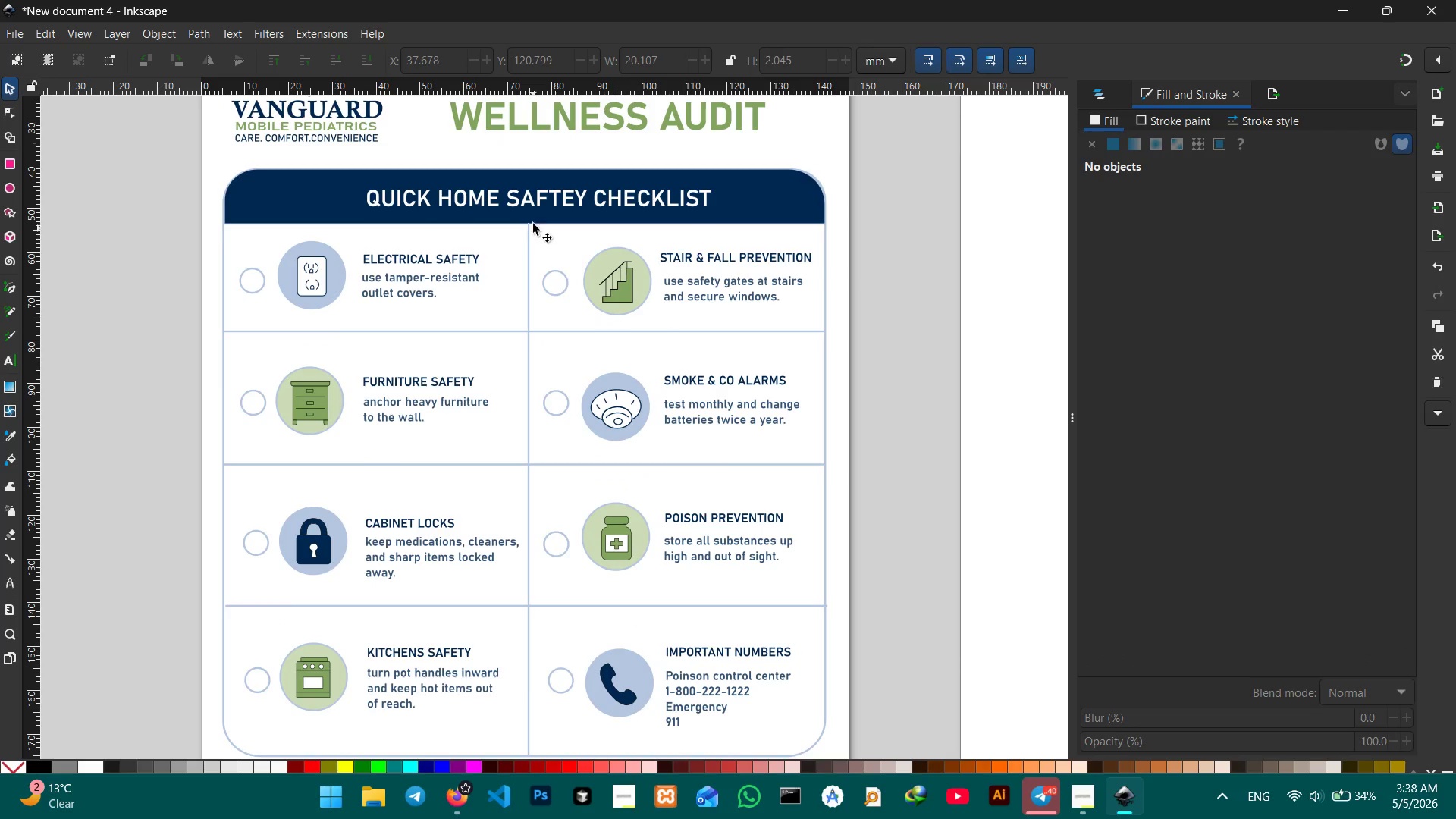 
left_click([536, 208])
 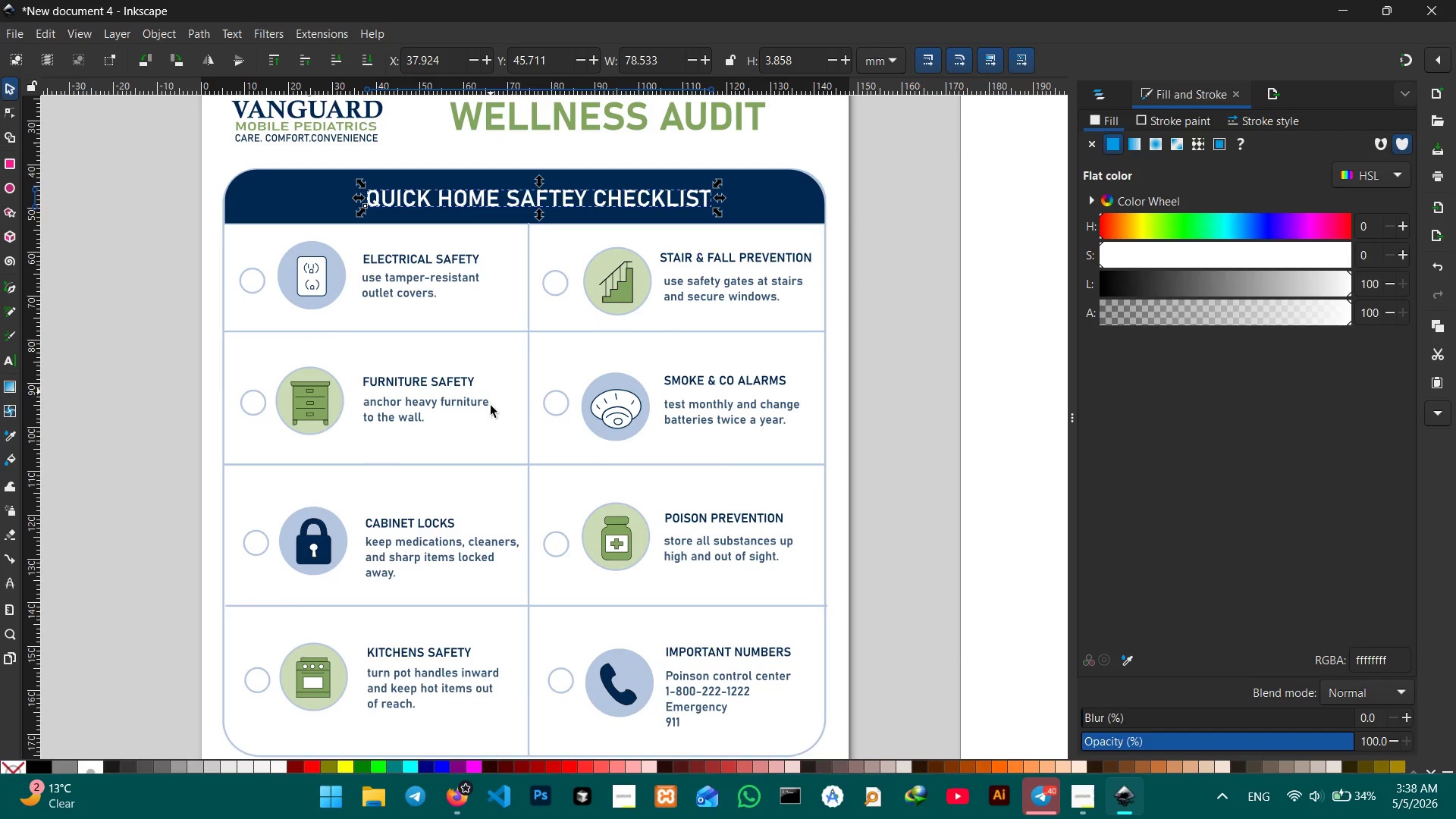 
hold_key(key=ShiftLeft, duration=0.41)
 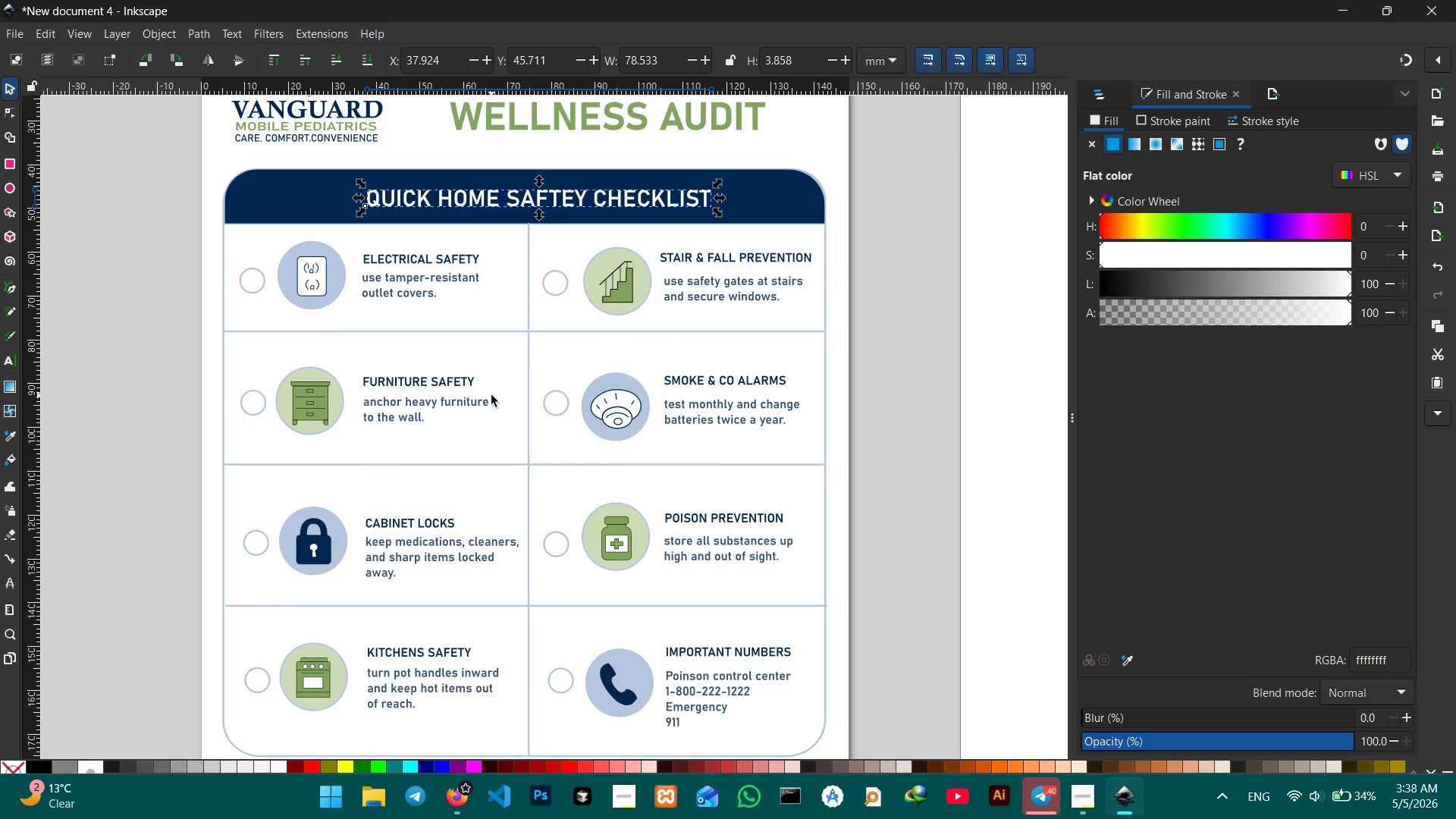 
key(Control+C)
 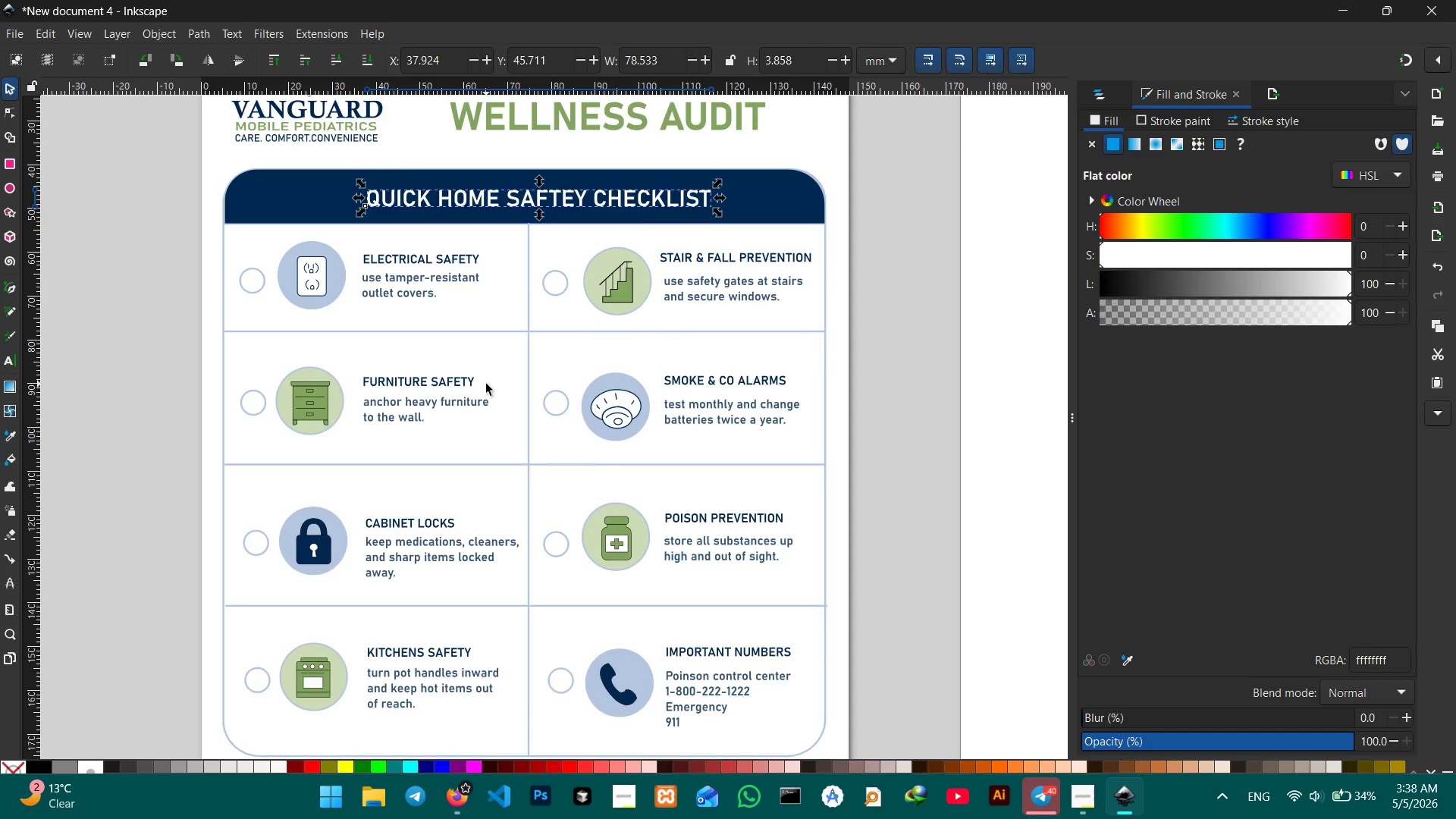 
scroll: coordinate [486, 383], scroll_direction: down, amount: 5.0
 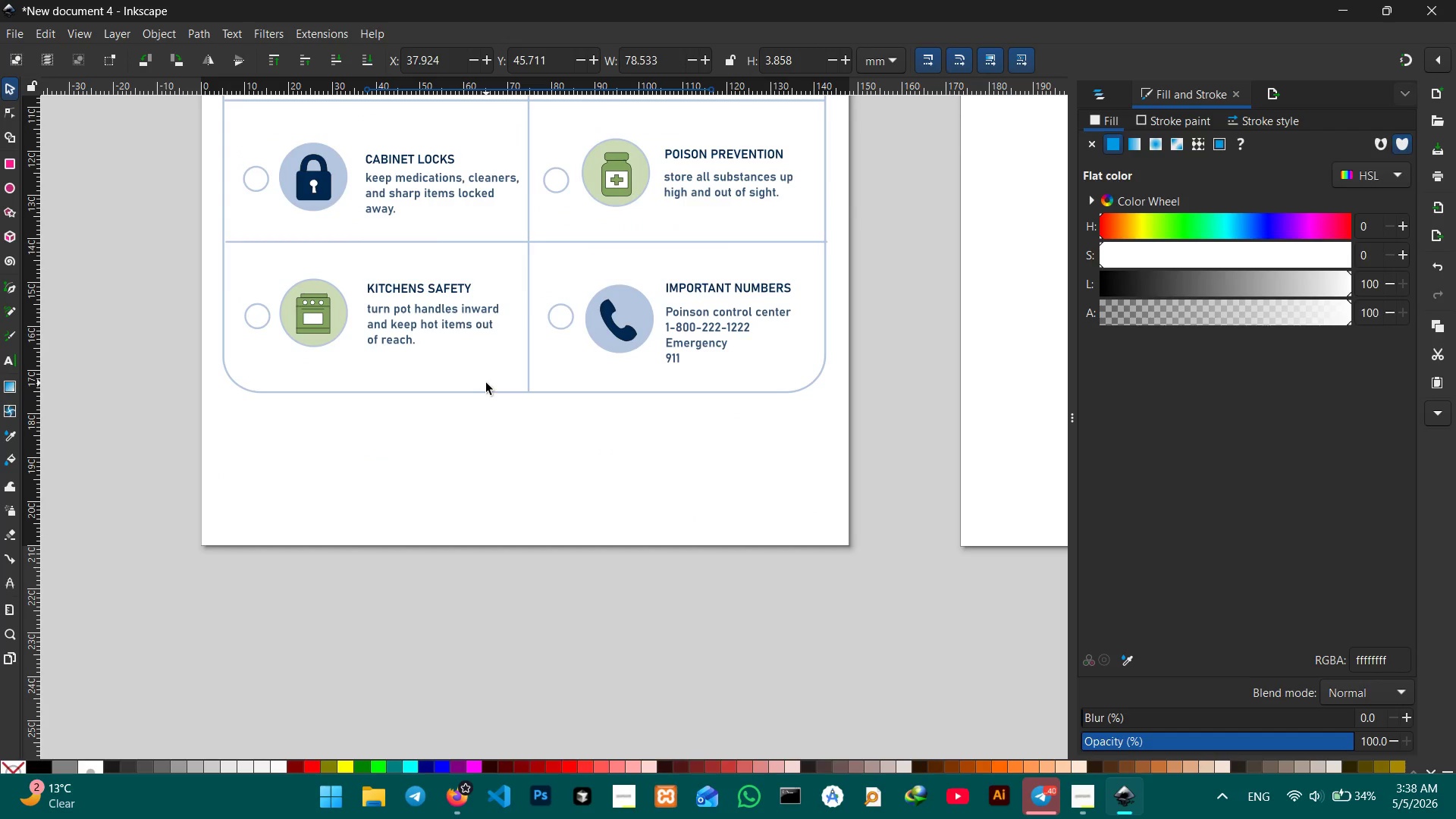 
key(Control+V)
 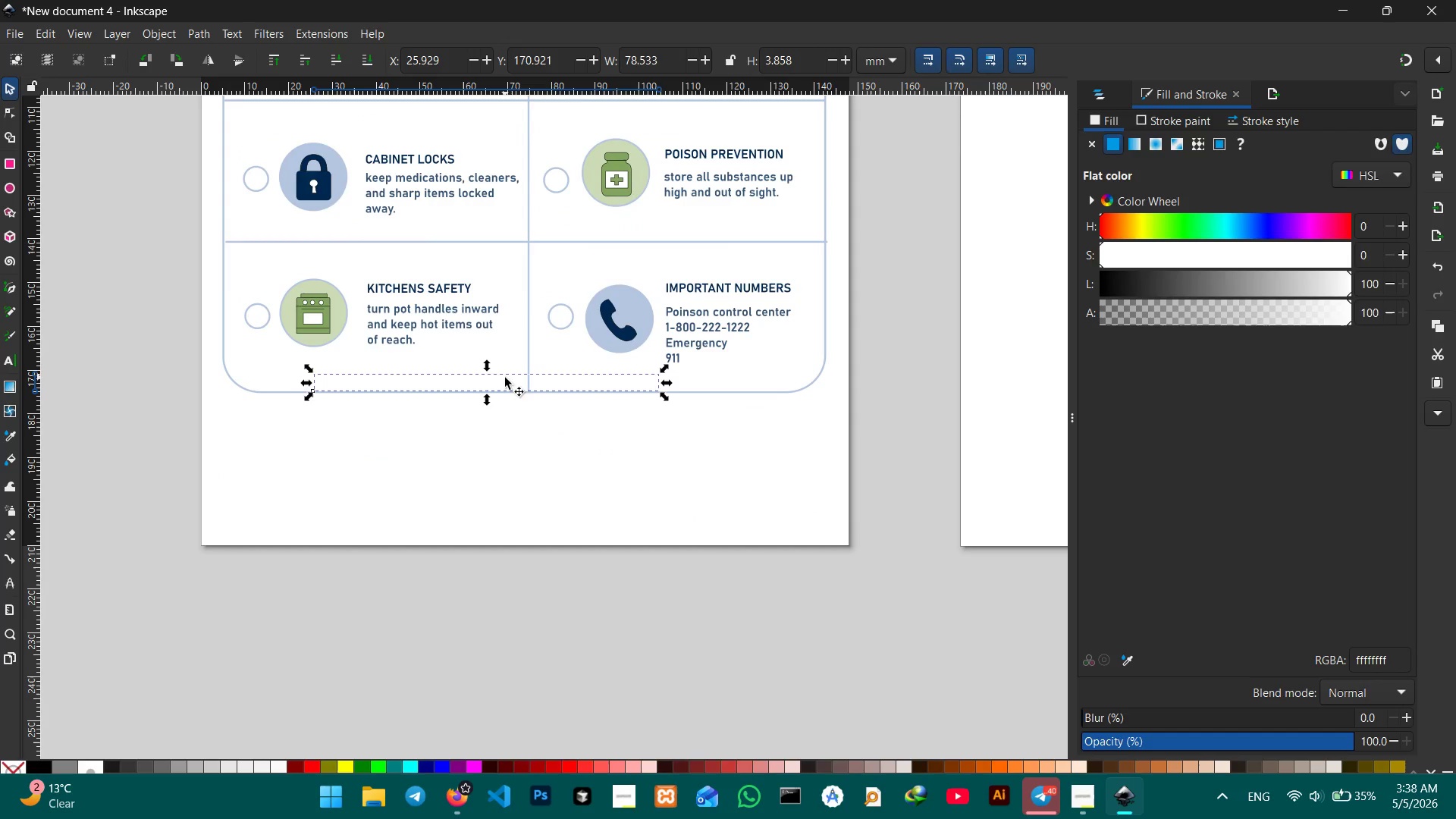 
left_click_drag(start_coordinate=[507, 381], to_coordinate=[484, 448])
 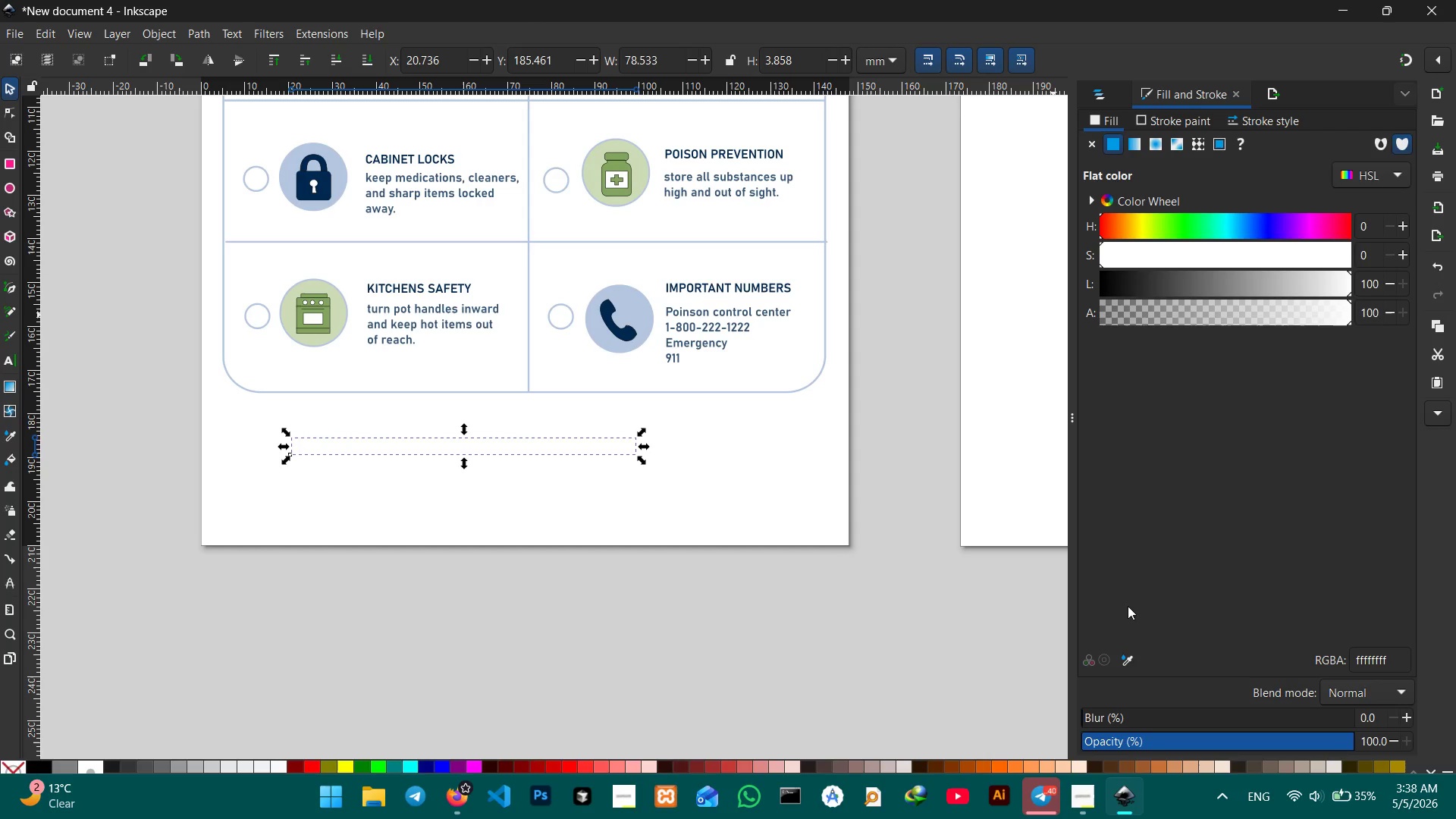 
left_click([1129, 654])
 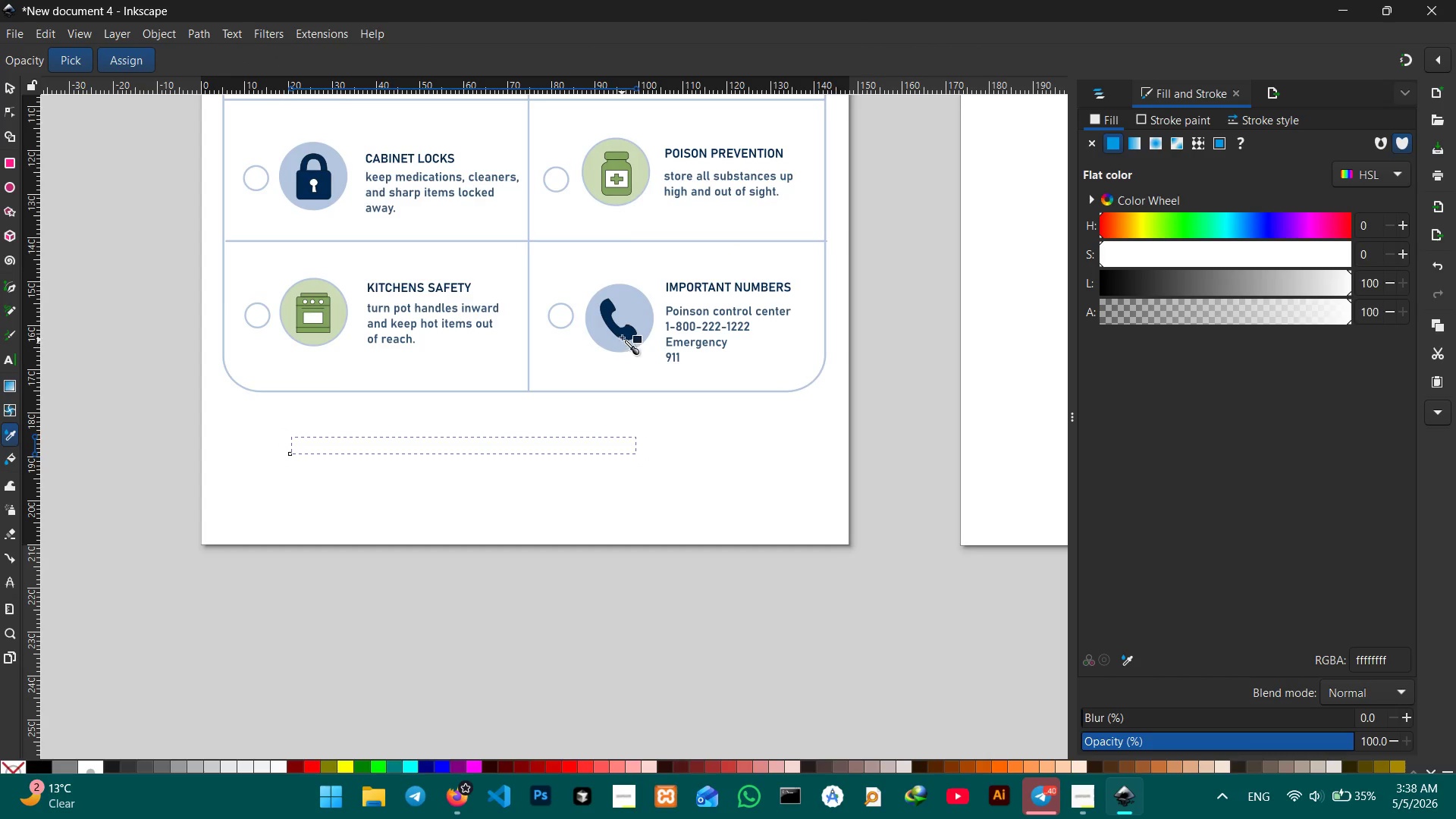 
left_click([622, 334])
 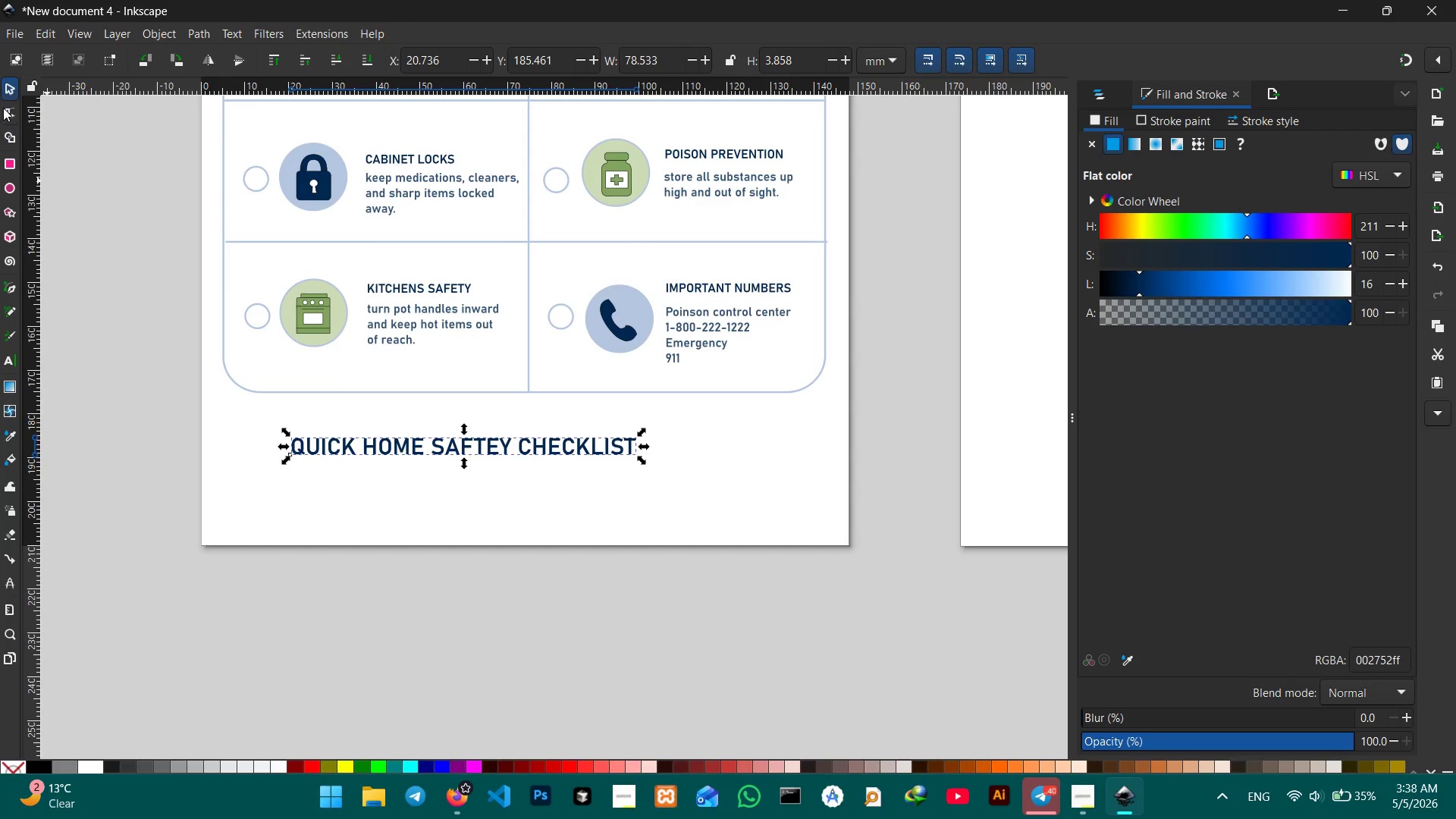 
left_click([12, 88])
 